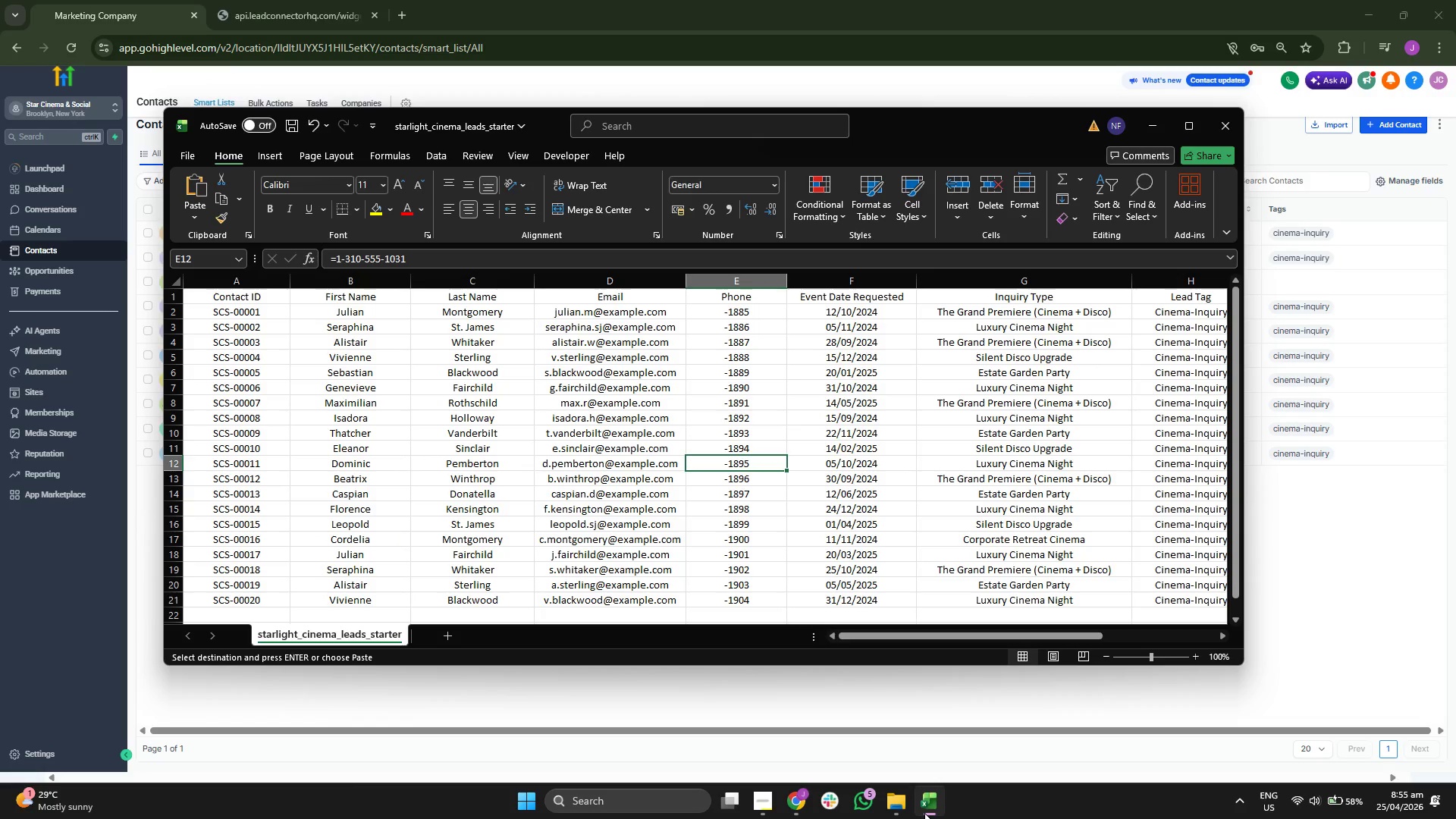 
key(ArrowLeft)
 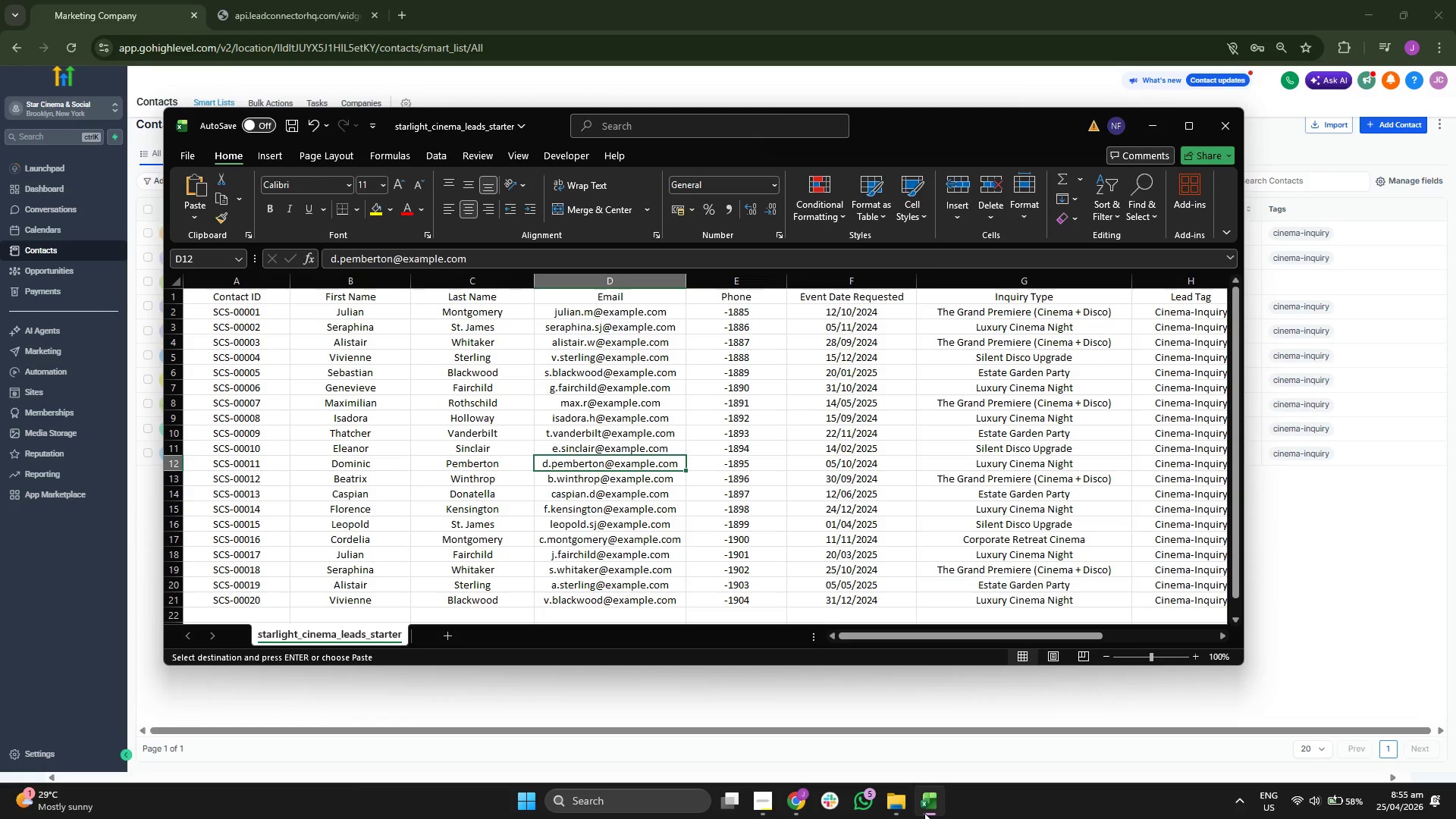 
key(Control+ControlLeft)
 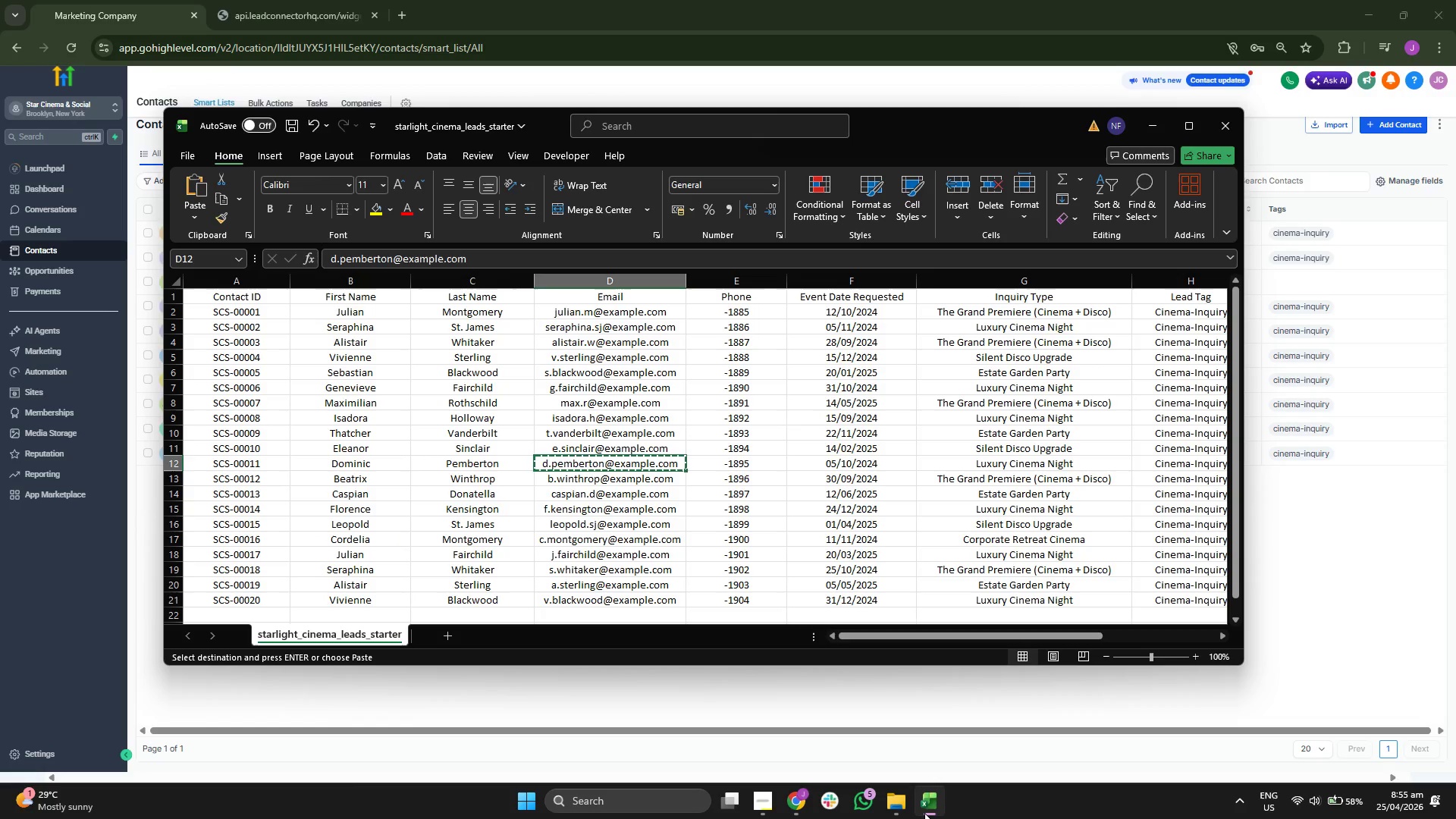 
key(Control+C)
 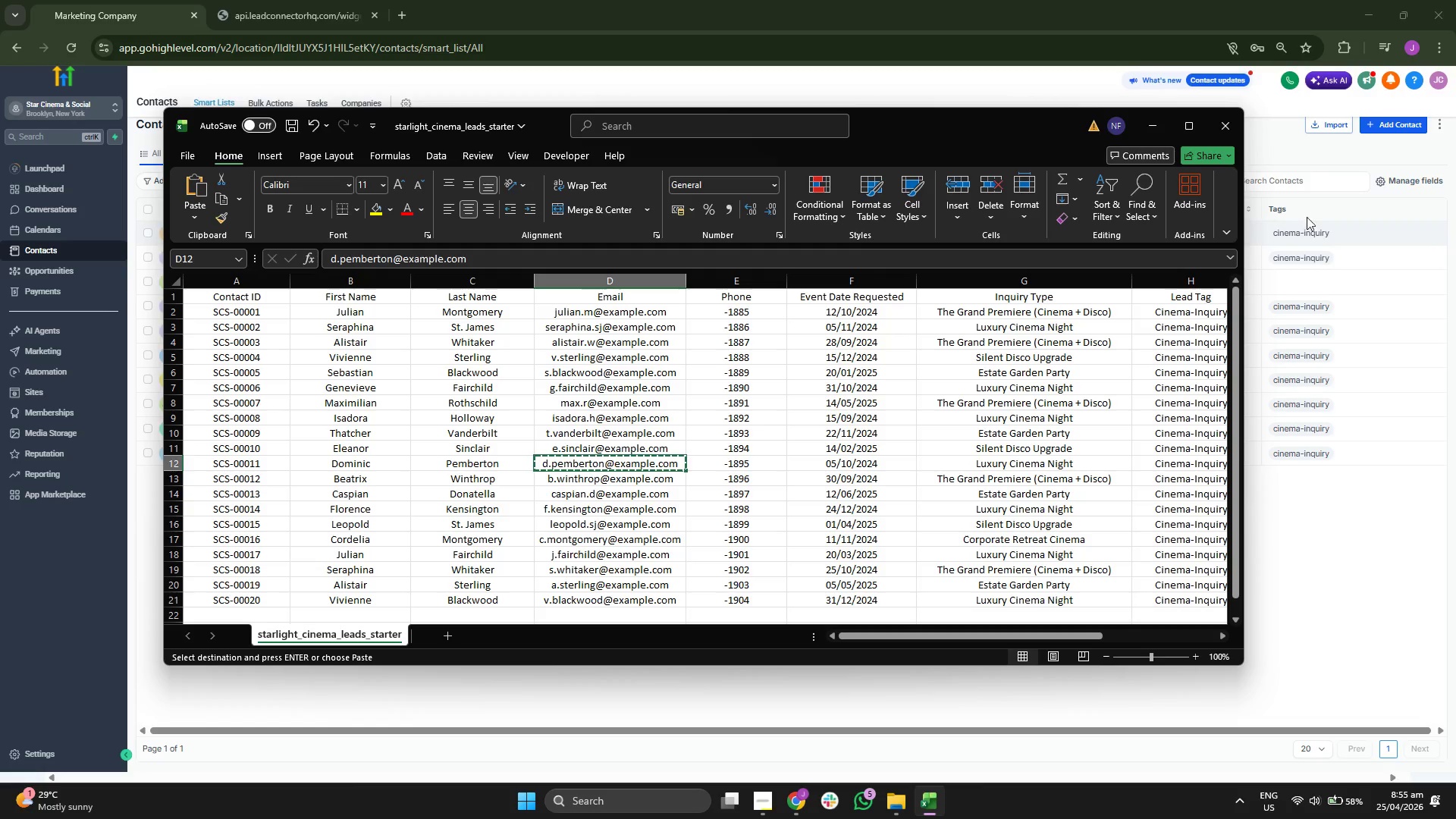 
double_click([1412, 129])
 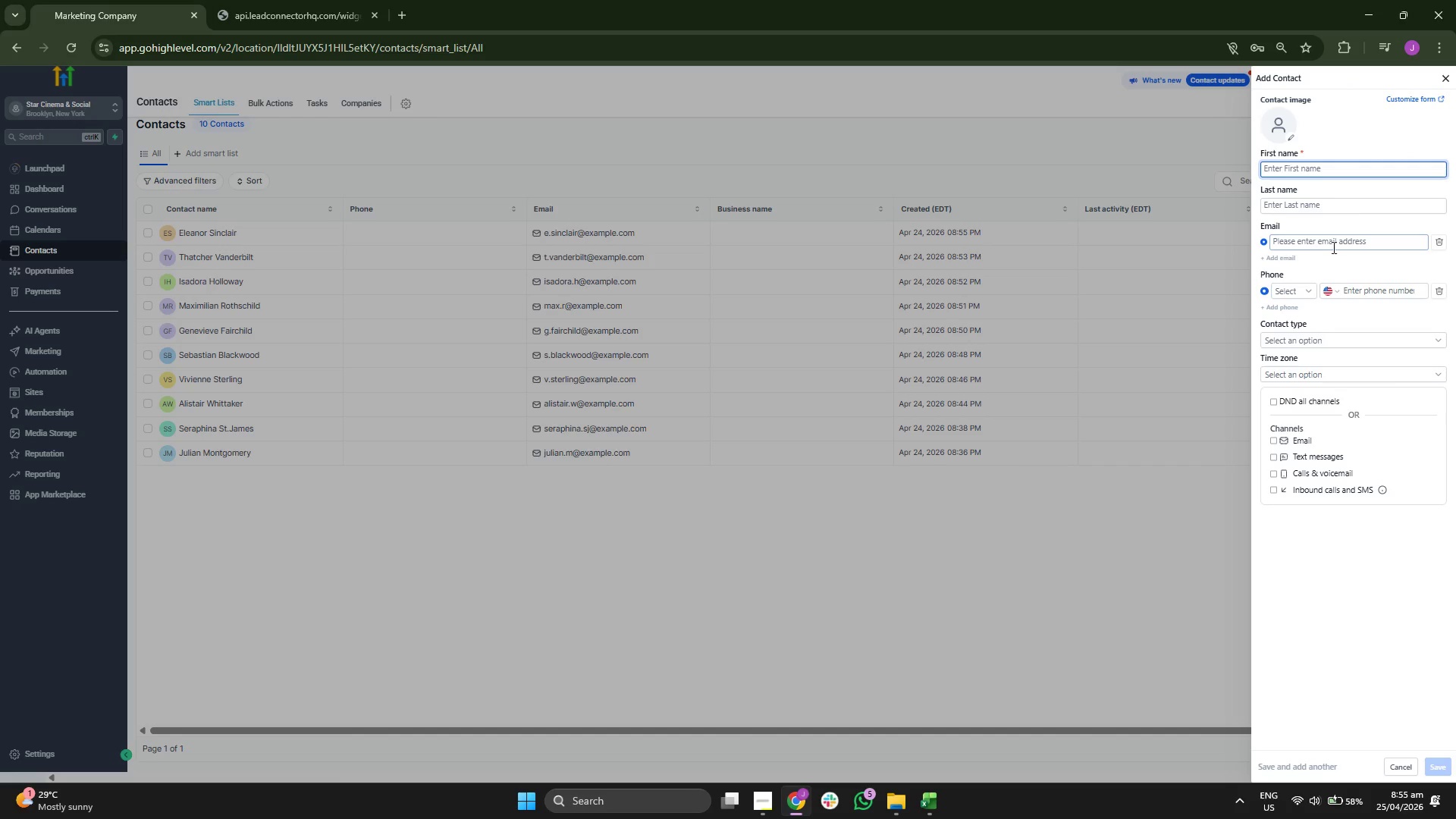 
key(Control+ControlLeft)
 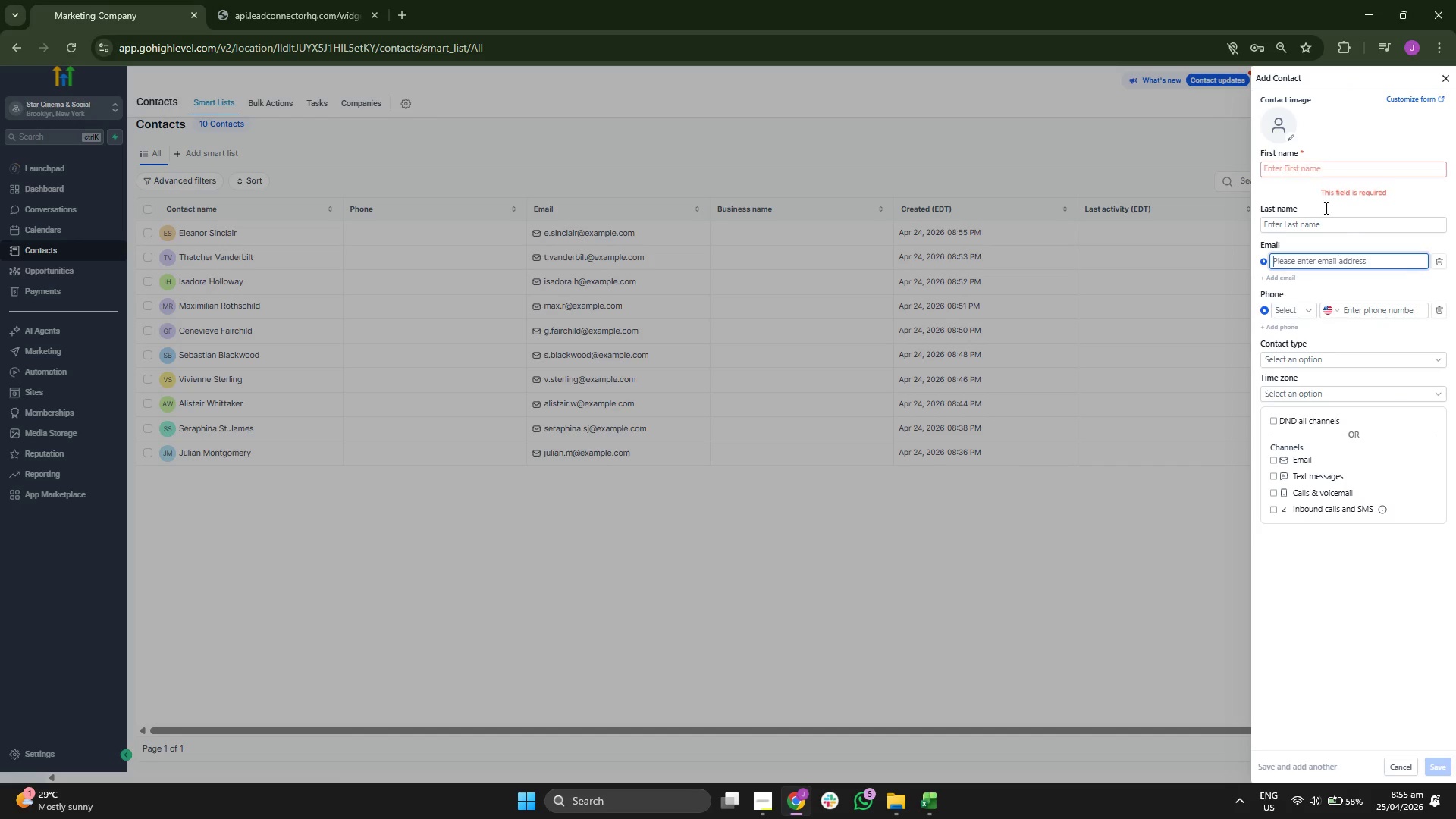 
key(Control+V)
 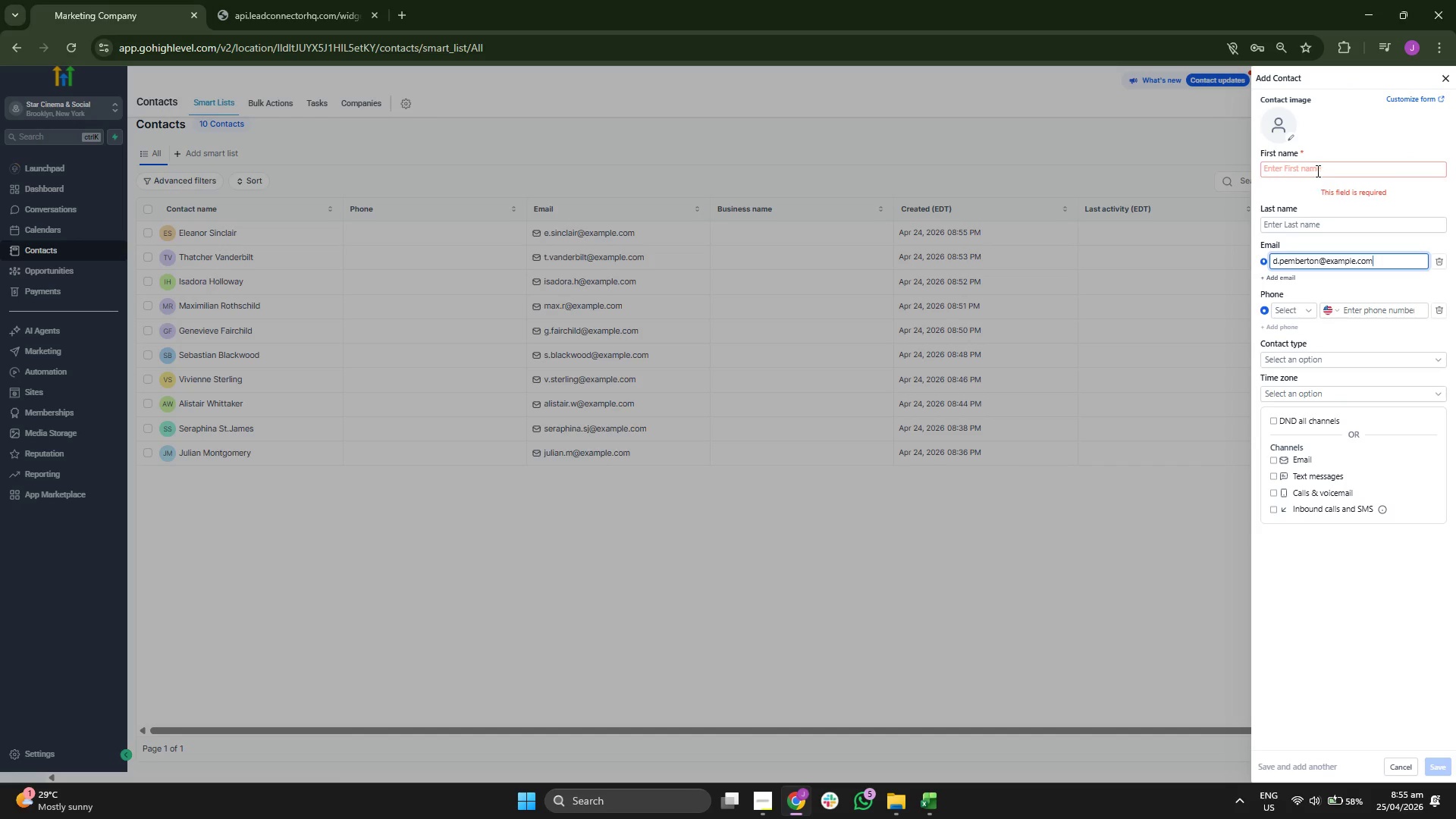 
left_click([1316, 171])
 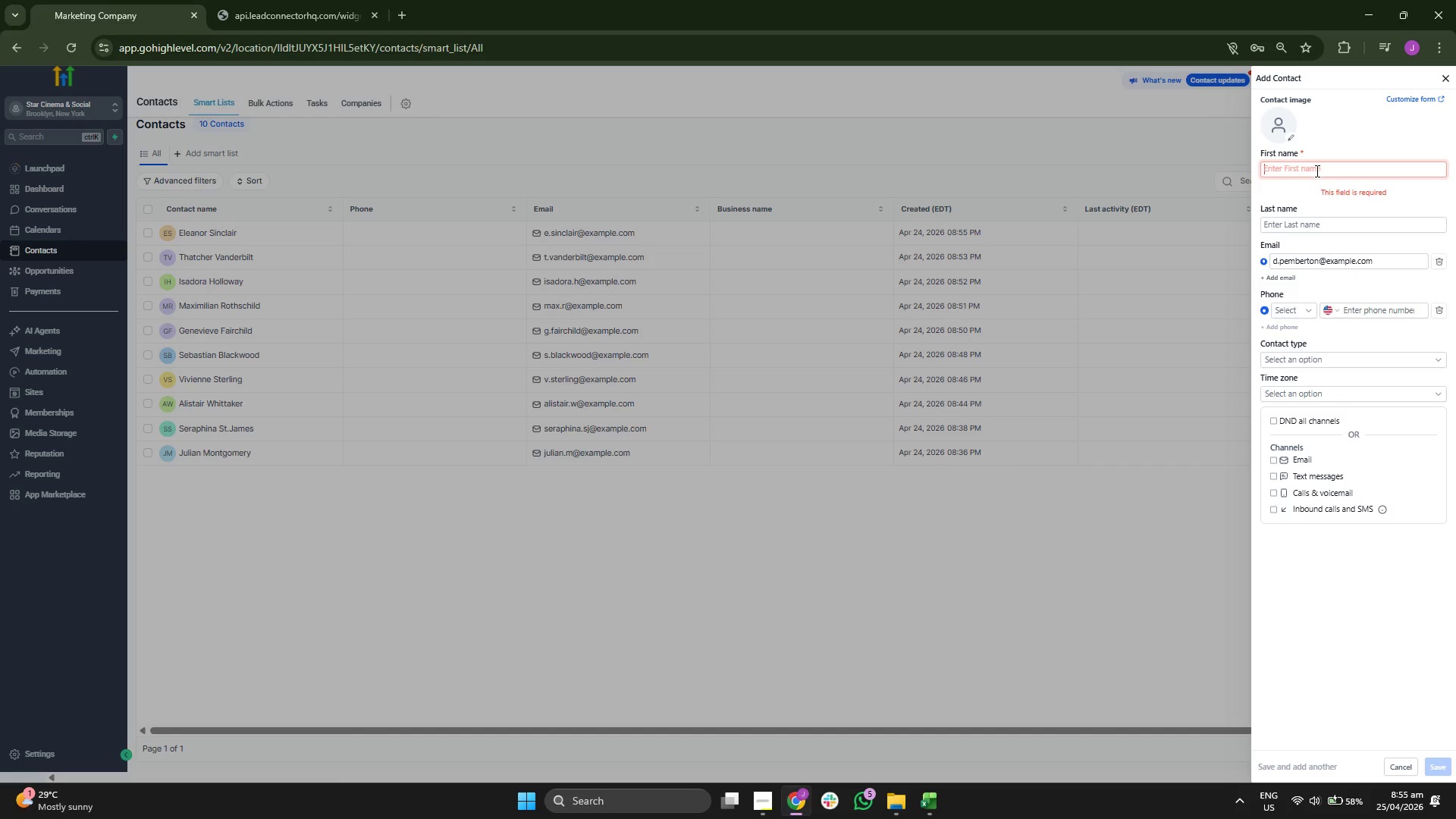 
type(dOMI)
key(Backspace)
key(Backspace)
key(Backspace)
key(Backspace)
type(Domnic)
key(Backspace)
key(Backspace)
key(Backspace)
type(inic)
key(Tab)
type(Pemberton)
 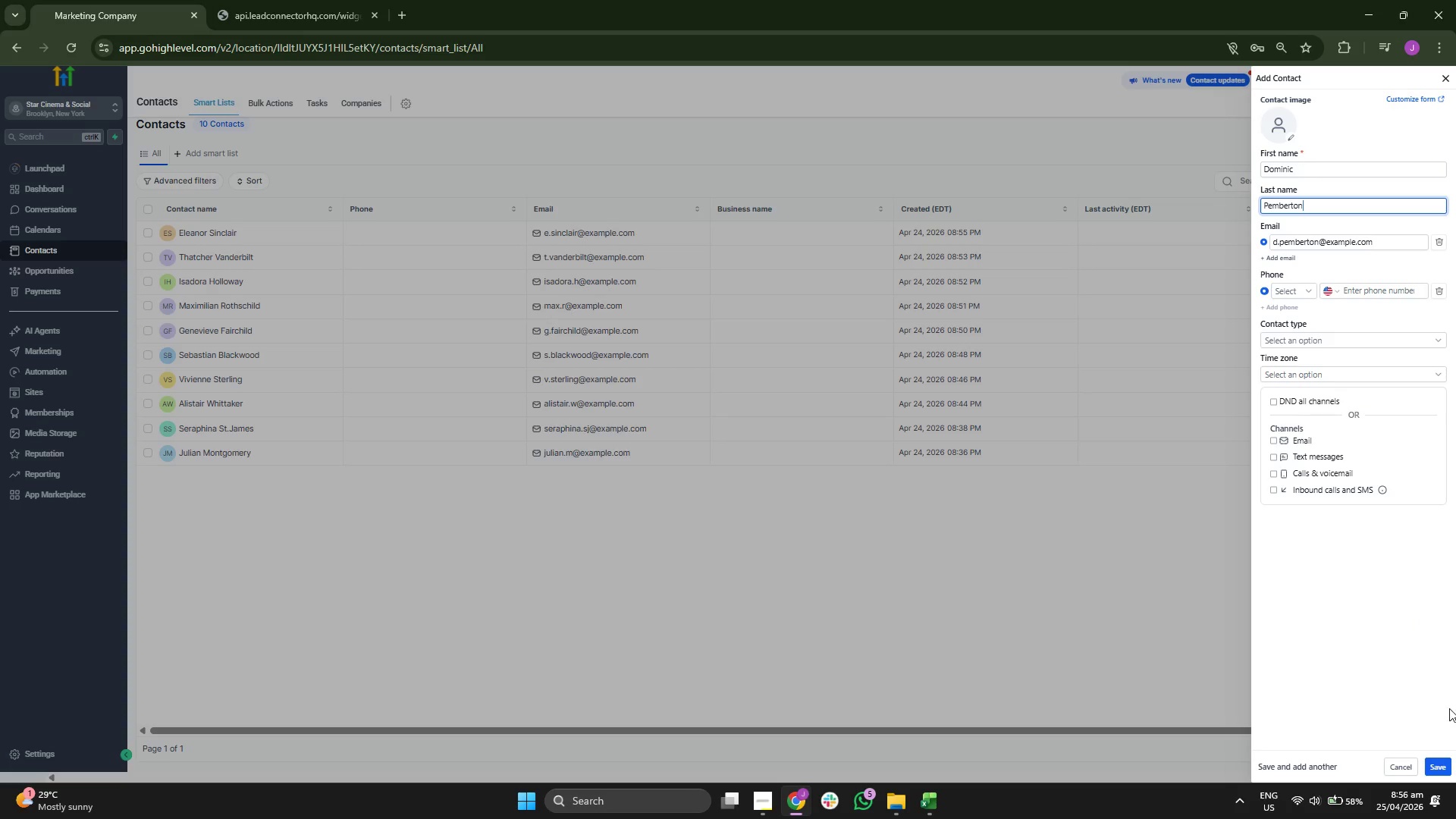 
left_click([1446, 758])
 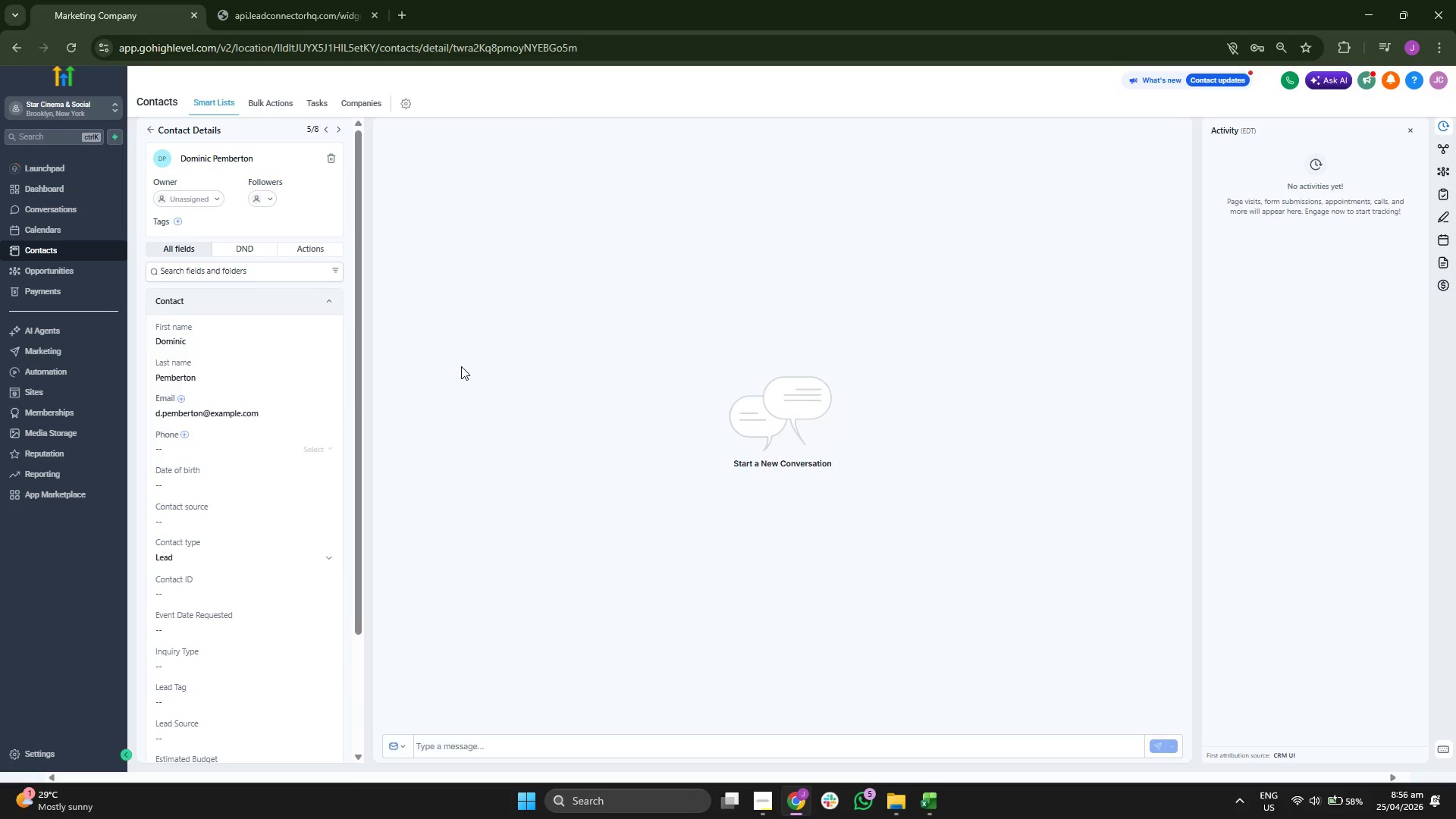 
scroll: coordinate [287, 334], scroll_direction: down, amount: 2.0
 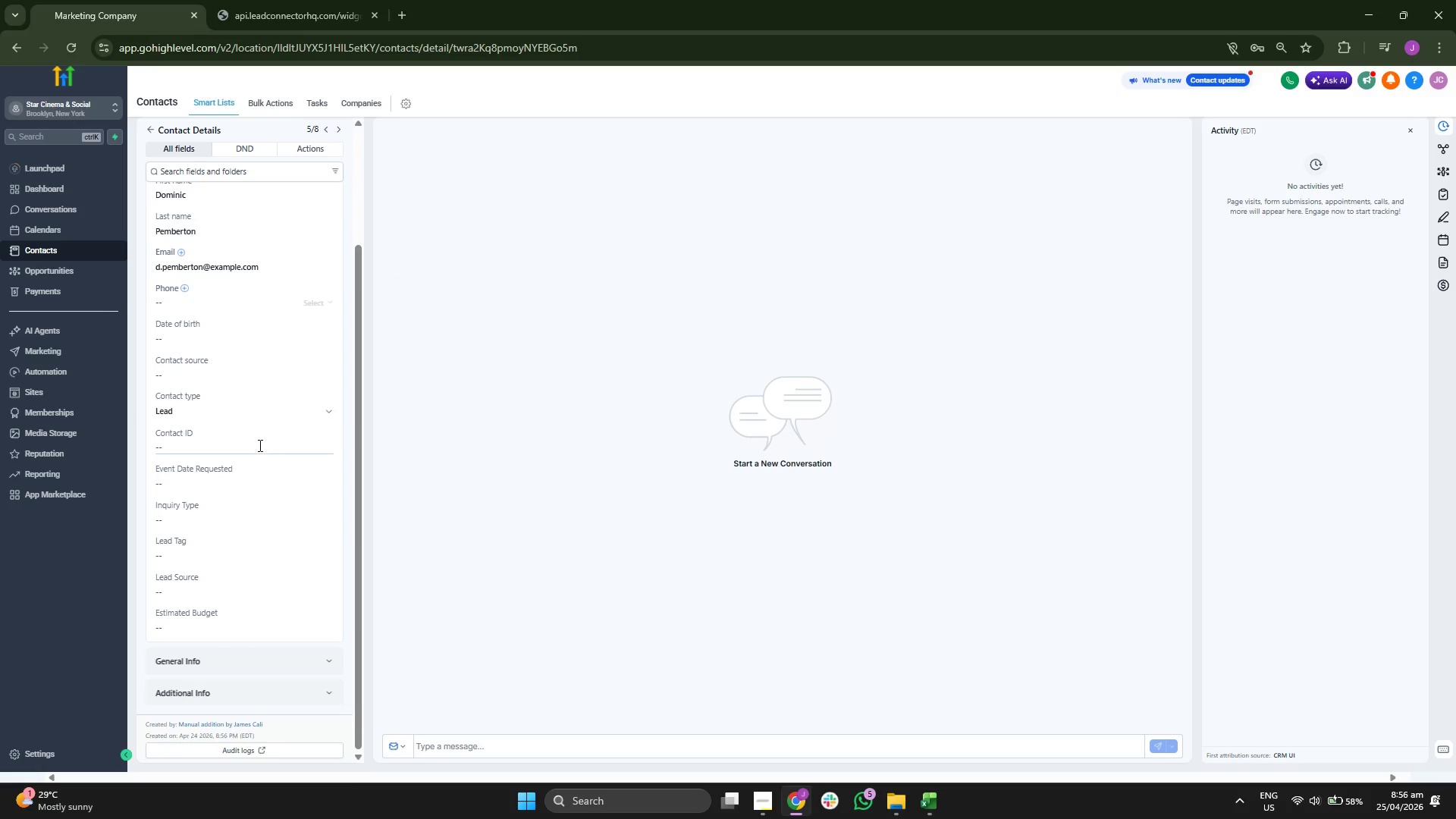 
type(s)
key(Backspace)
type(SCS-00011)
 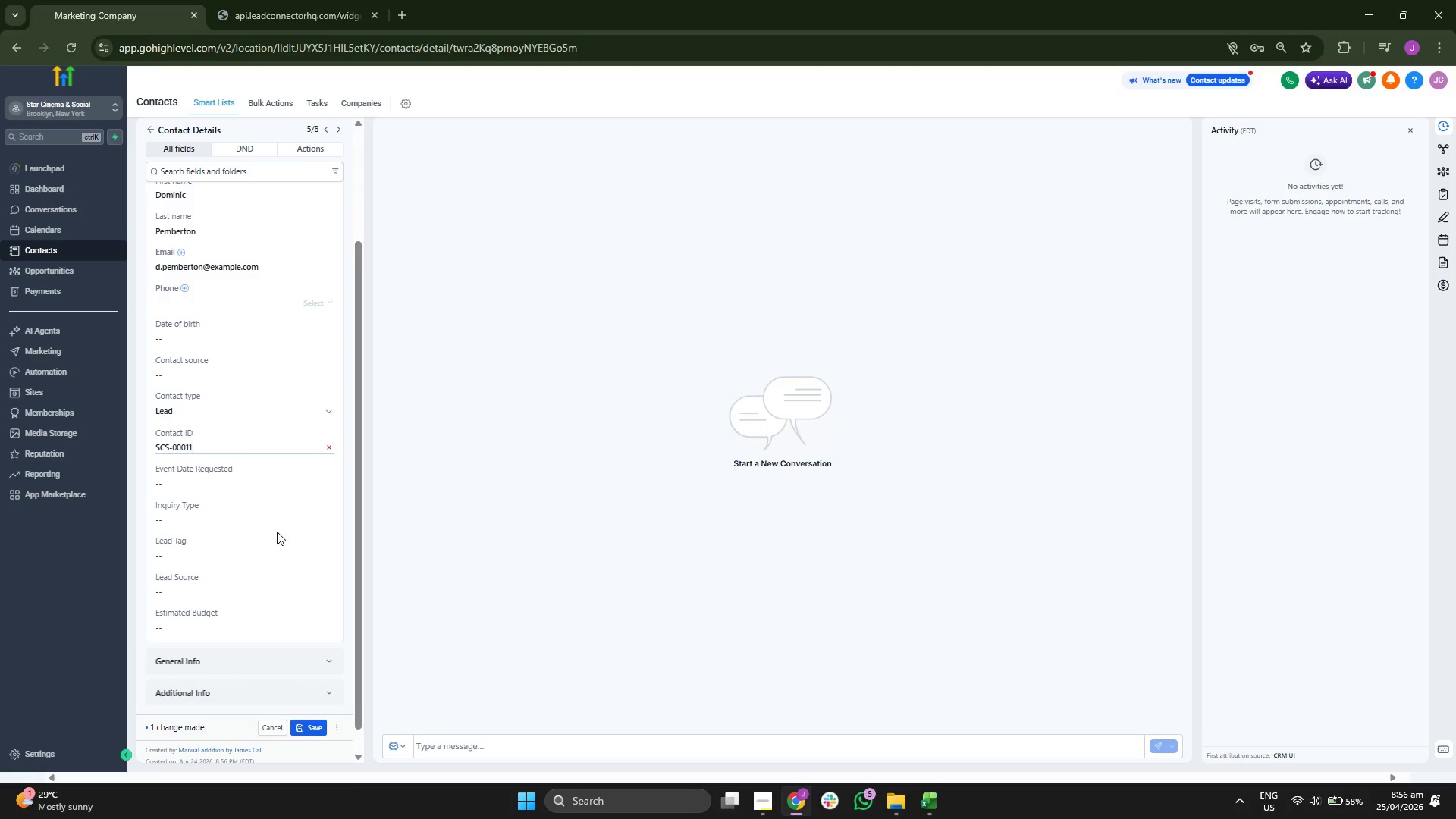 
left_click([256, 560])
 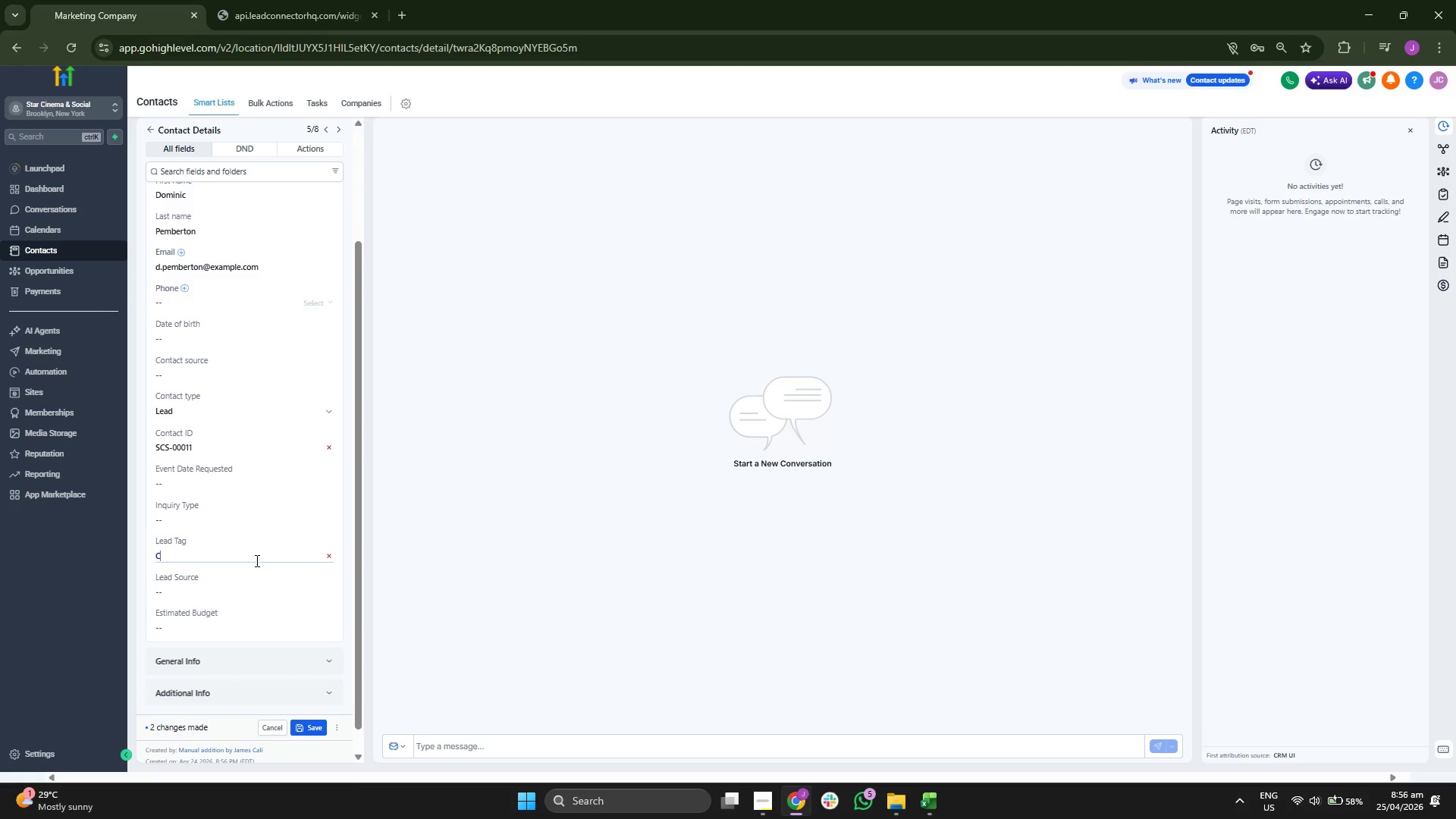 
type(Cinema-Inquiry)
 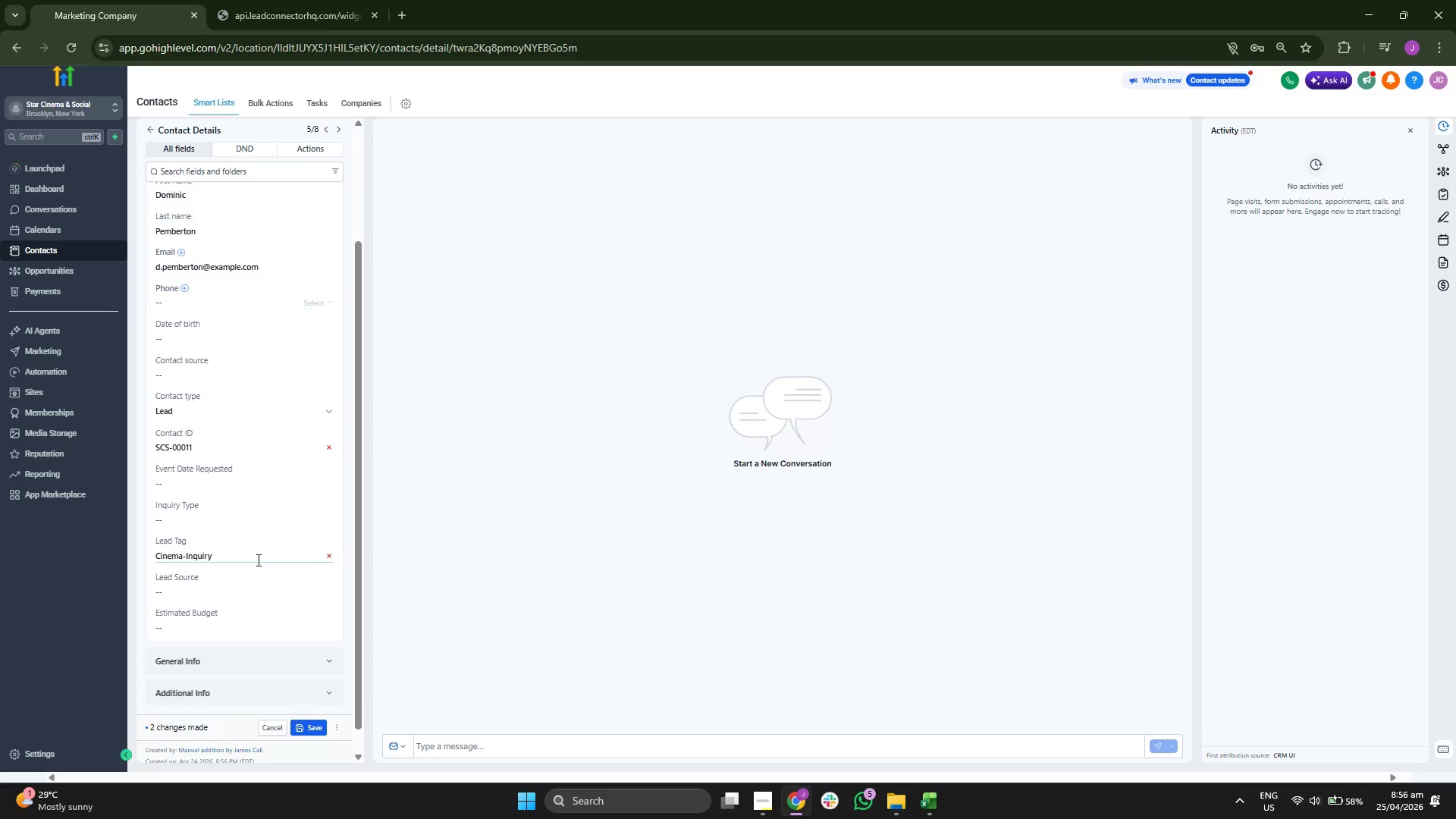 
scroll: coordinate [257, 560], scroll_direction: up, amount: 3.0
 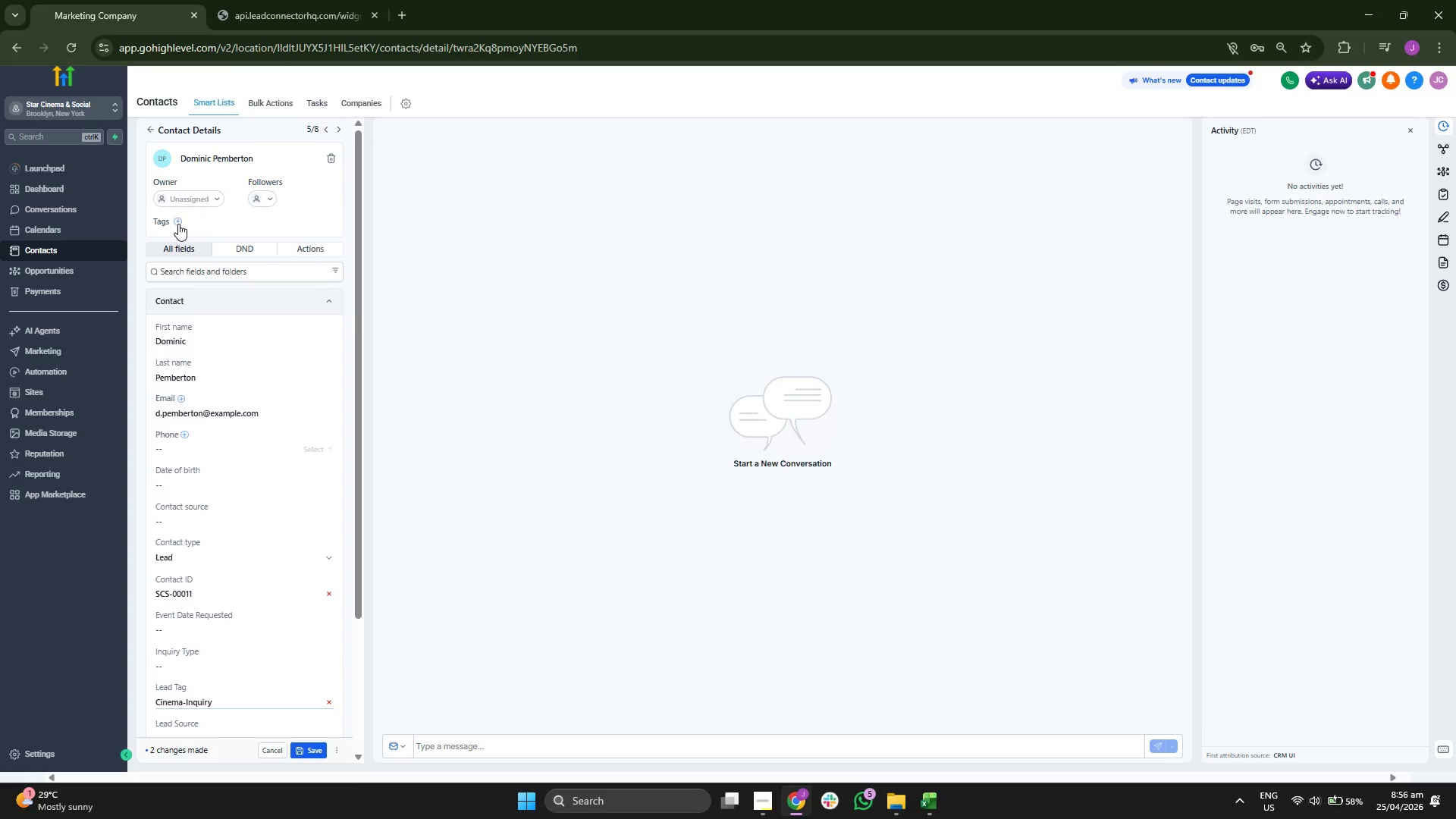 
left_click([178, 224])
 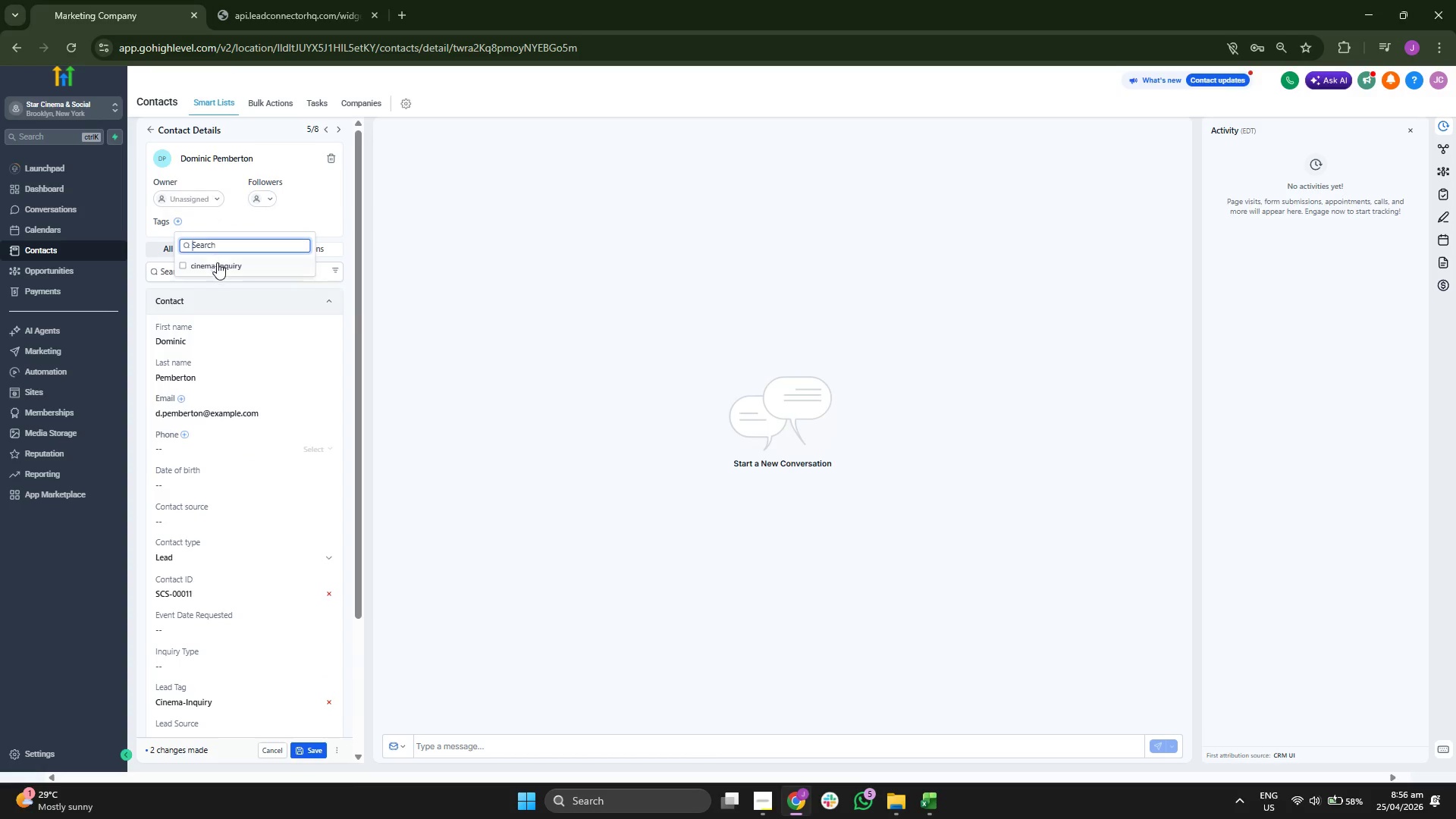 
left_click([218, 264])
 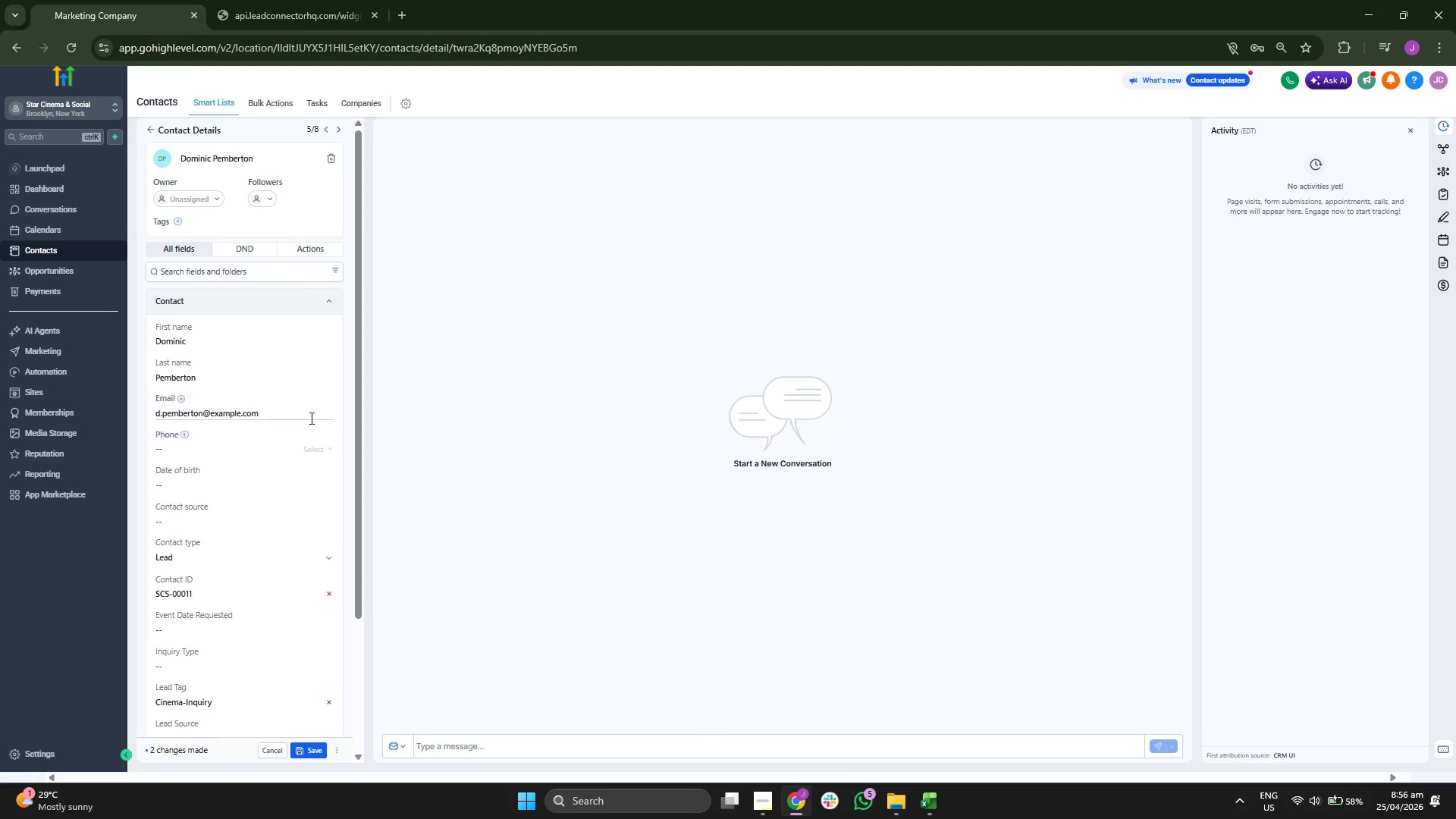 
scroll: coordinate [308, 426], scroll_direction: down, amount: 2.0
 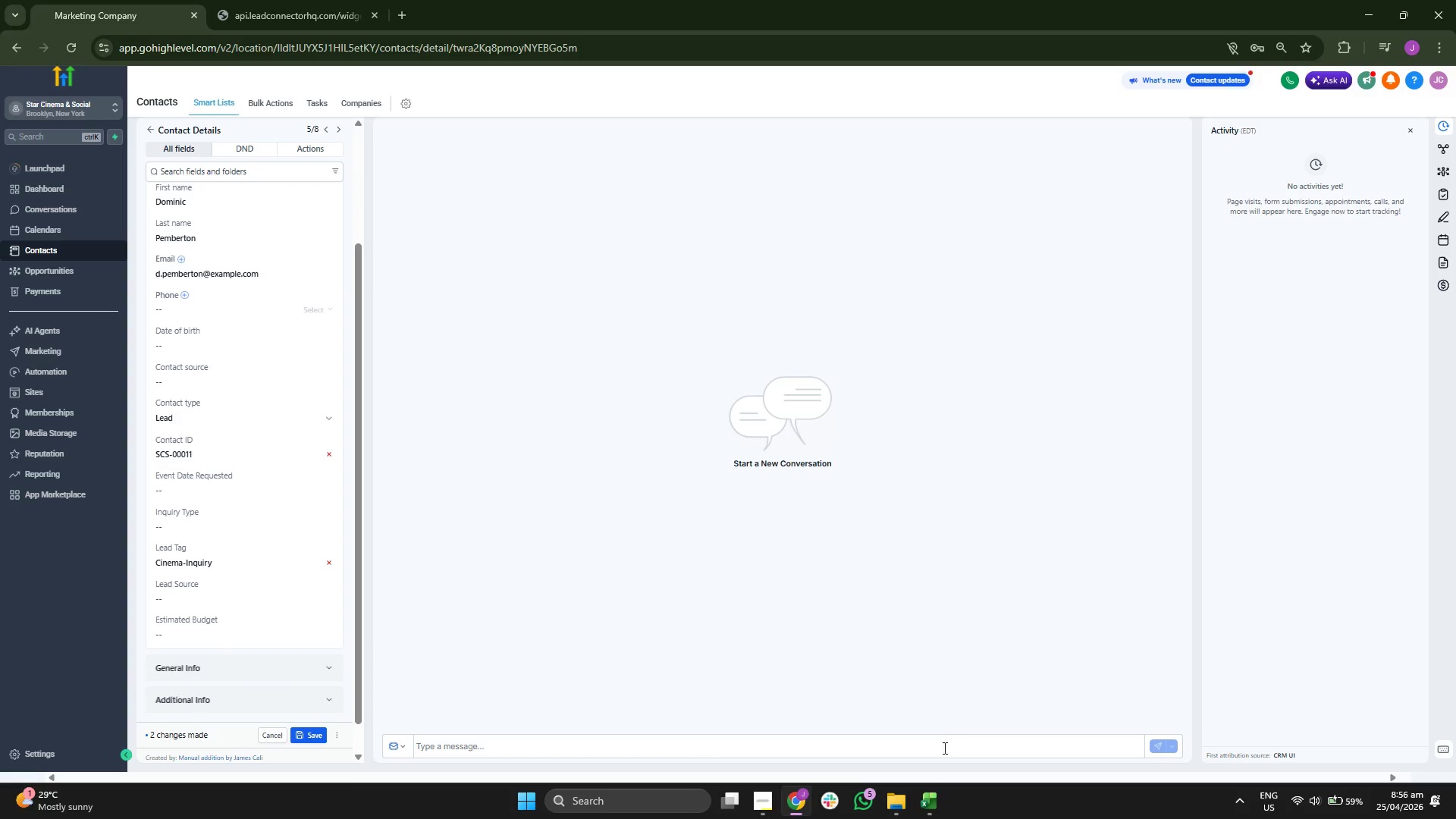 
key(ArrowRight)
 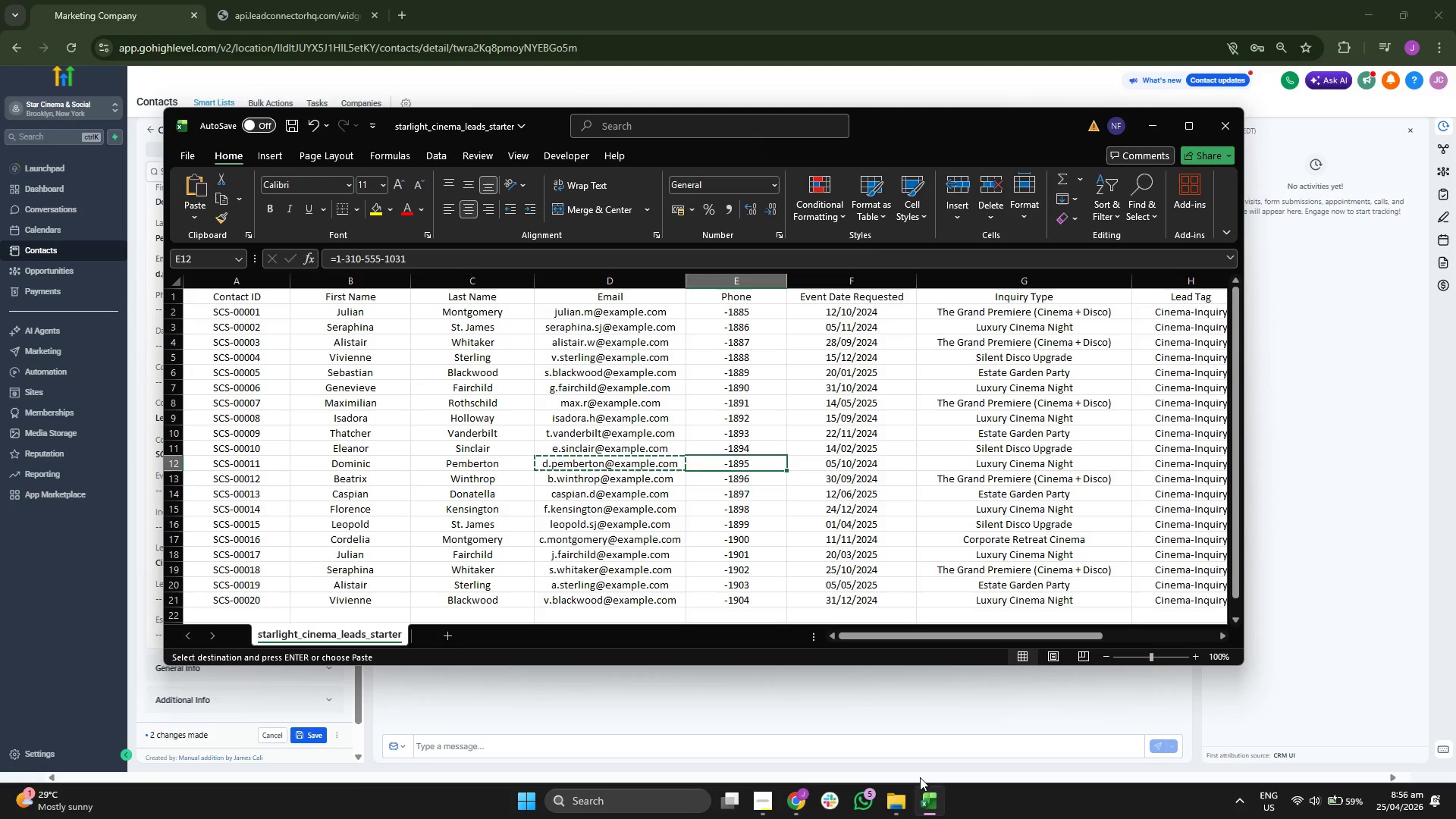 
key(ArrowRight)
 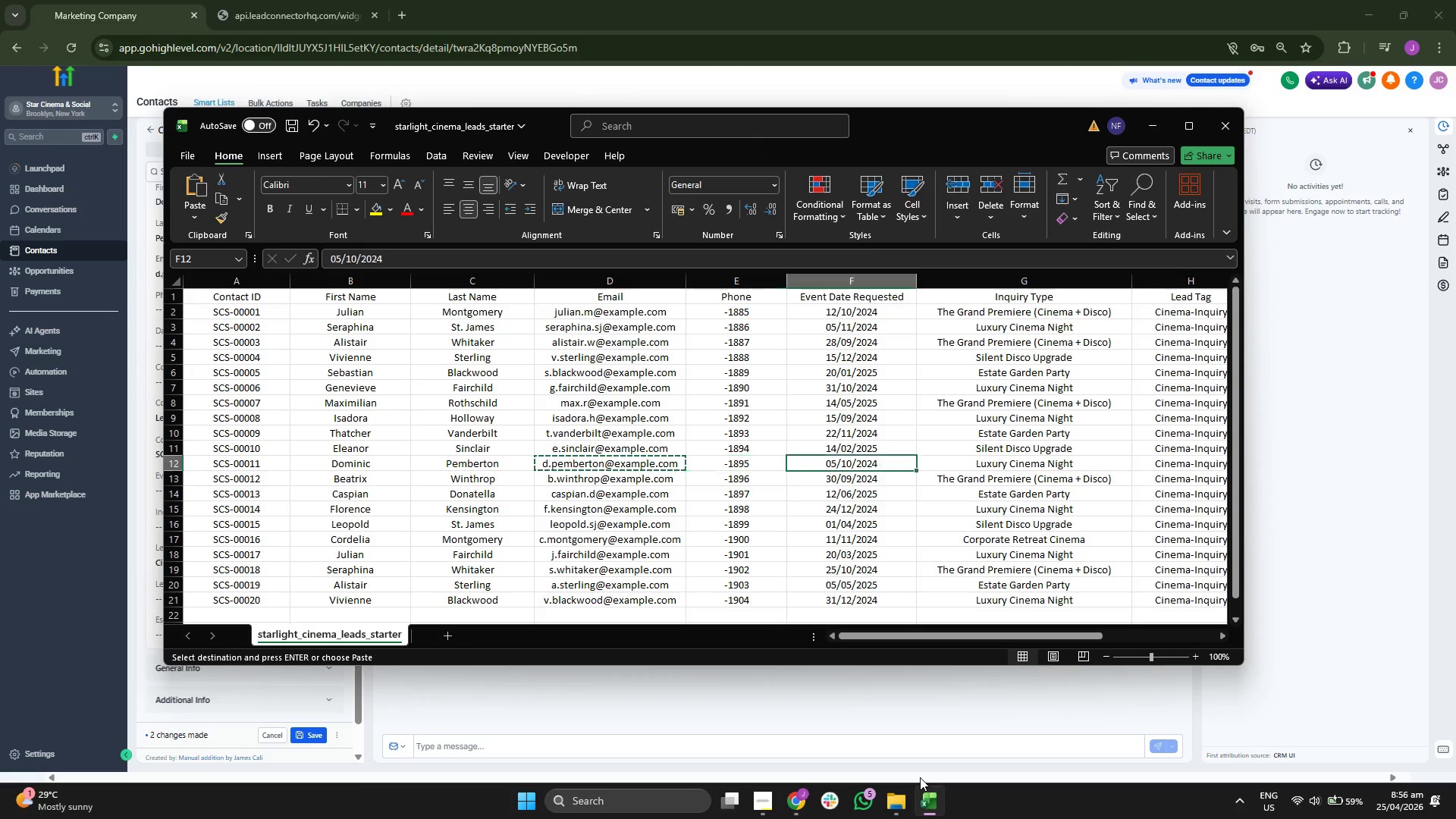 
key(ArrowRight)
 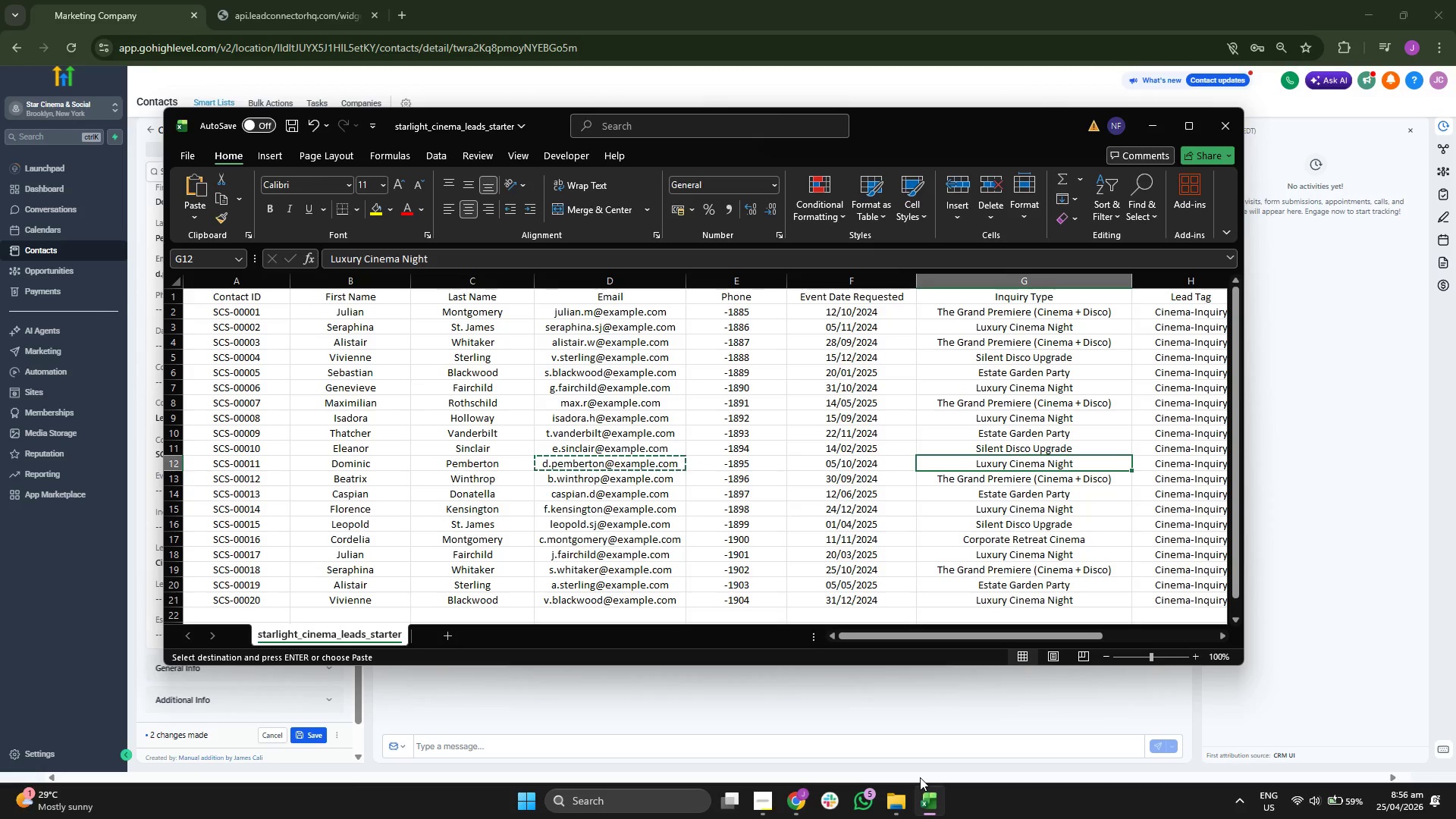 
key(ArrowRight)
 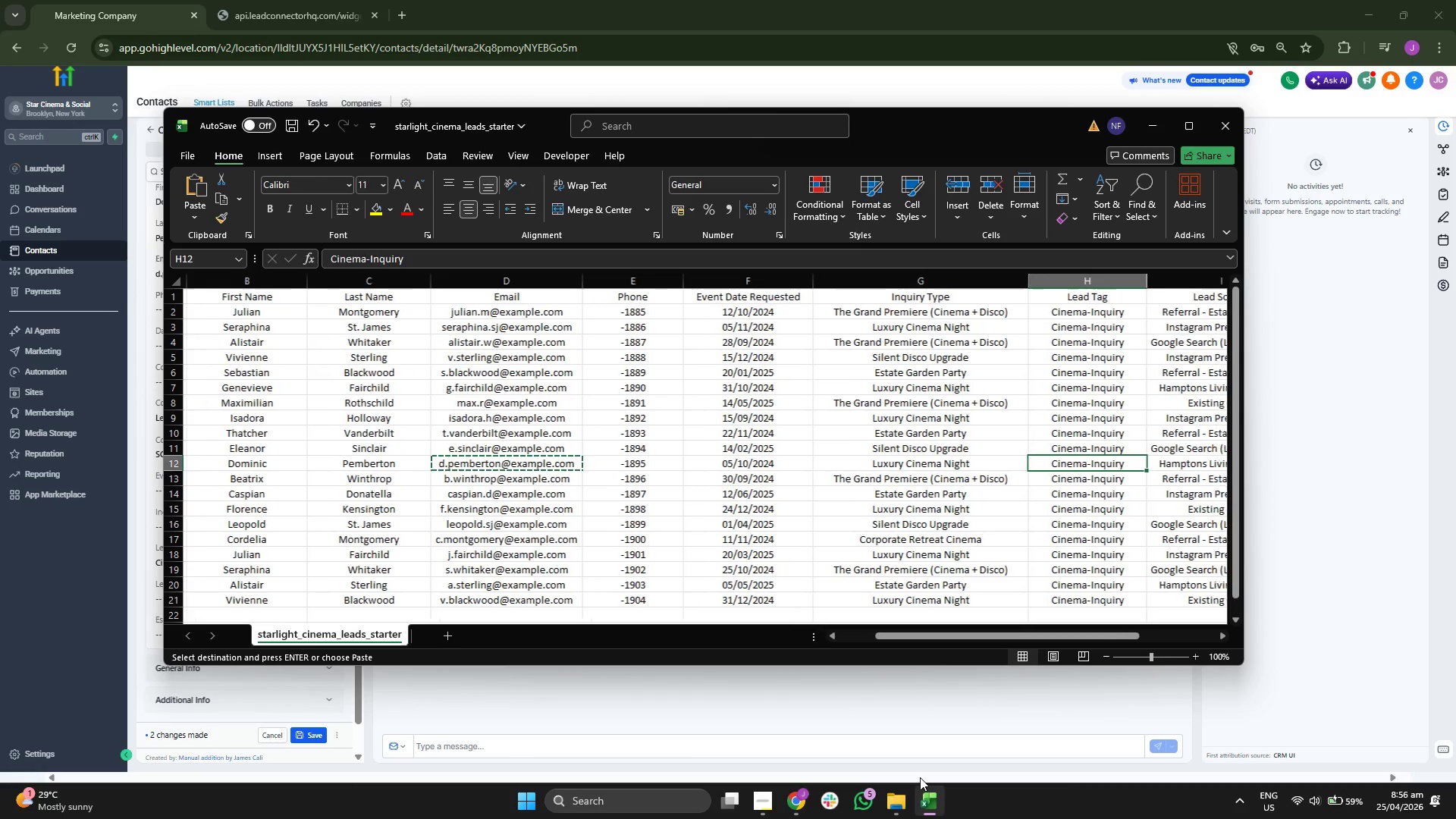 
key(ArrowRight)
 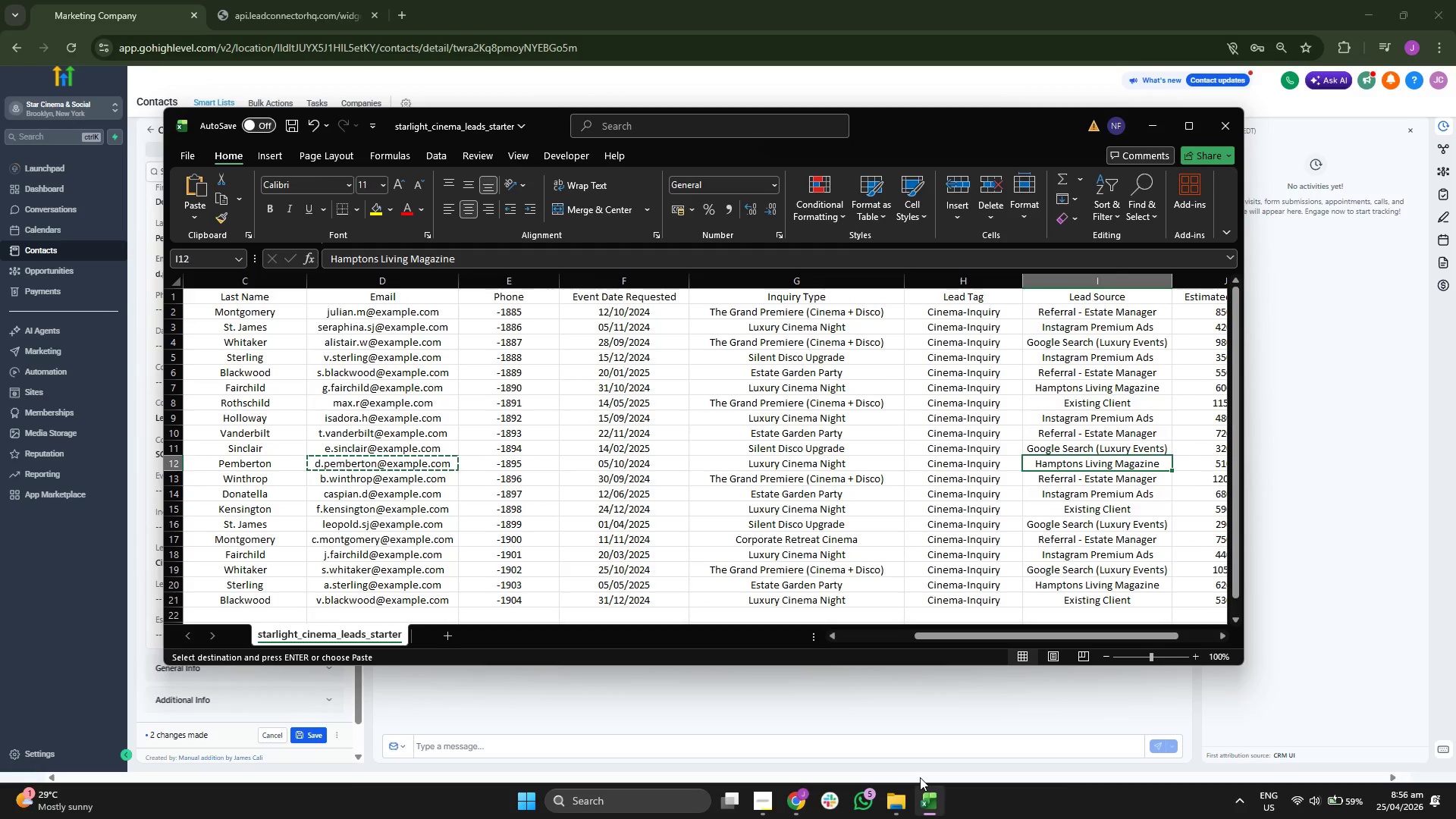 
key(ArrowLeft)
 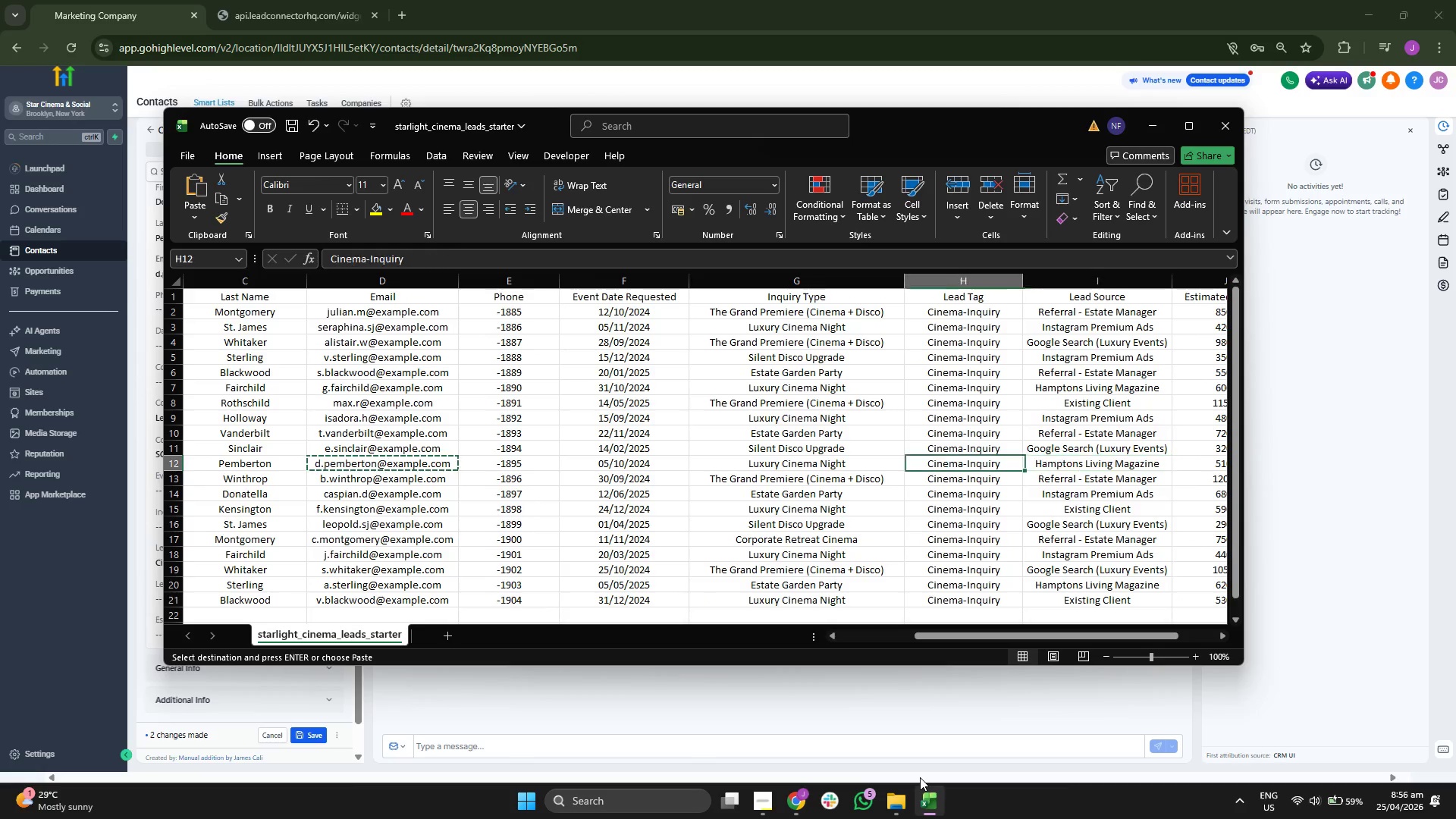 
key(ArrowLeft)
 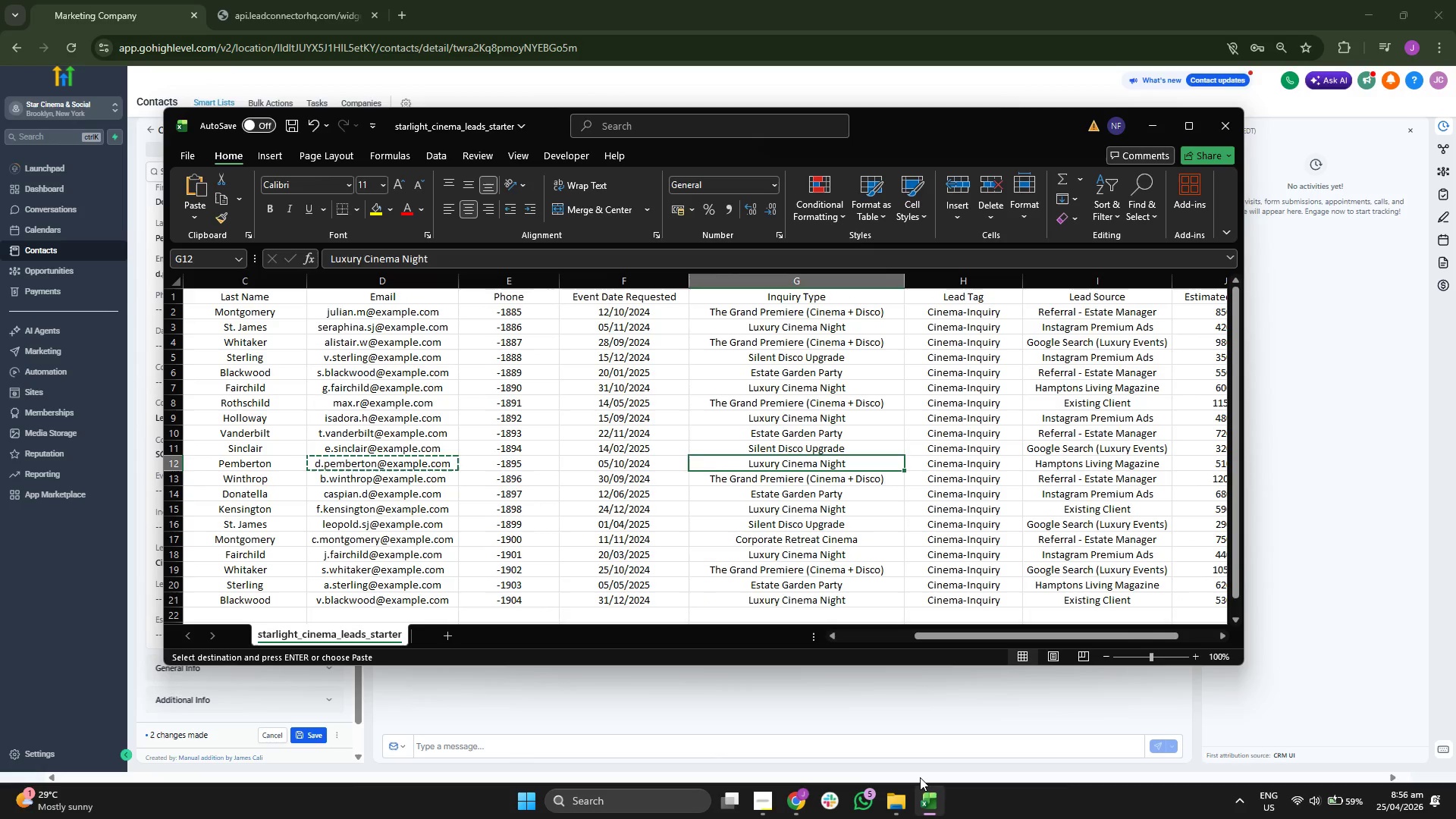 
key(Control+ControlLeft)
 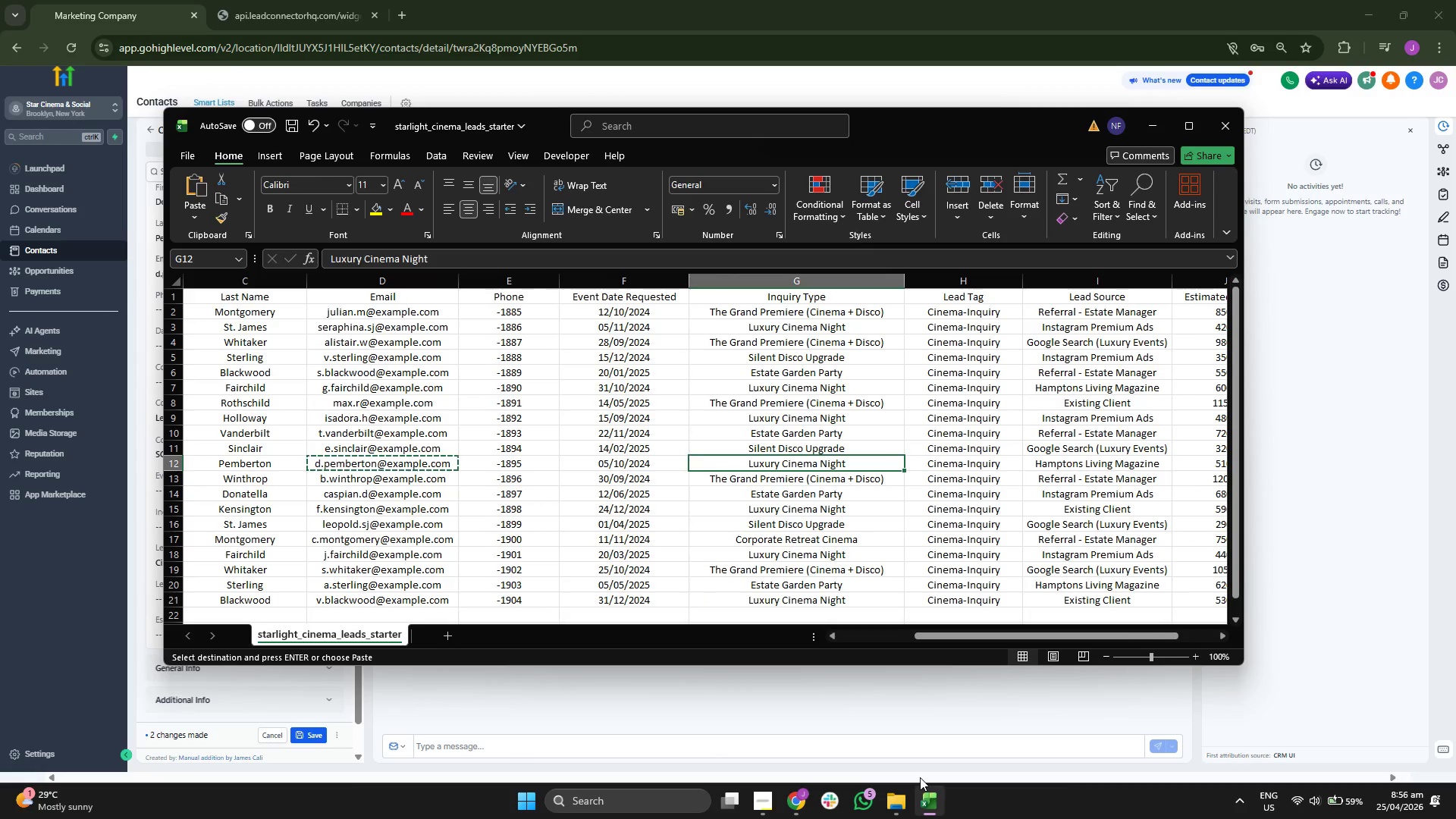 
key(Control+C)
 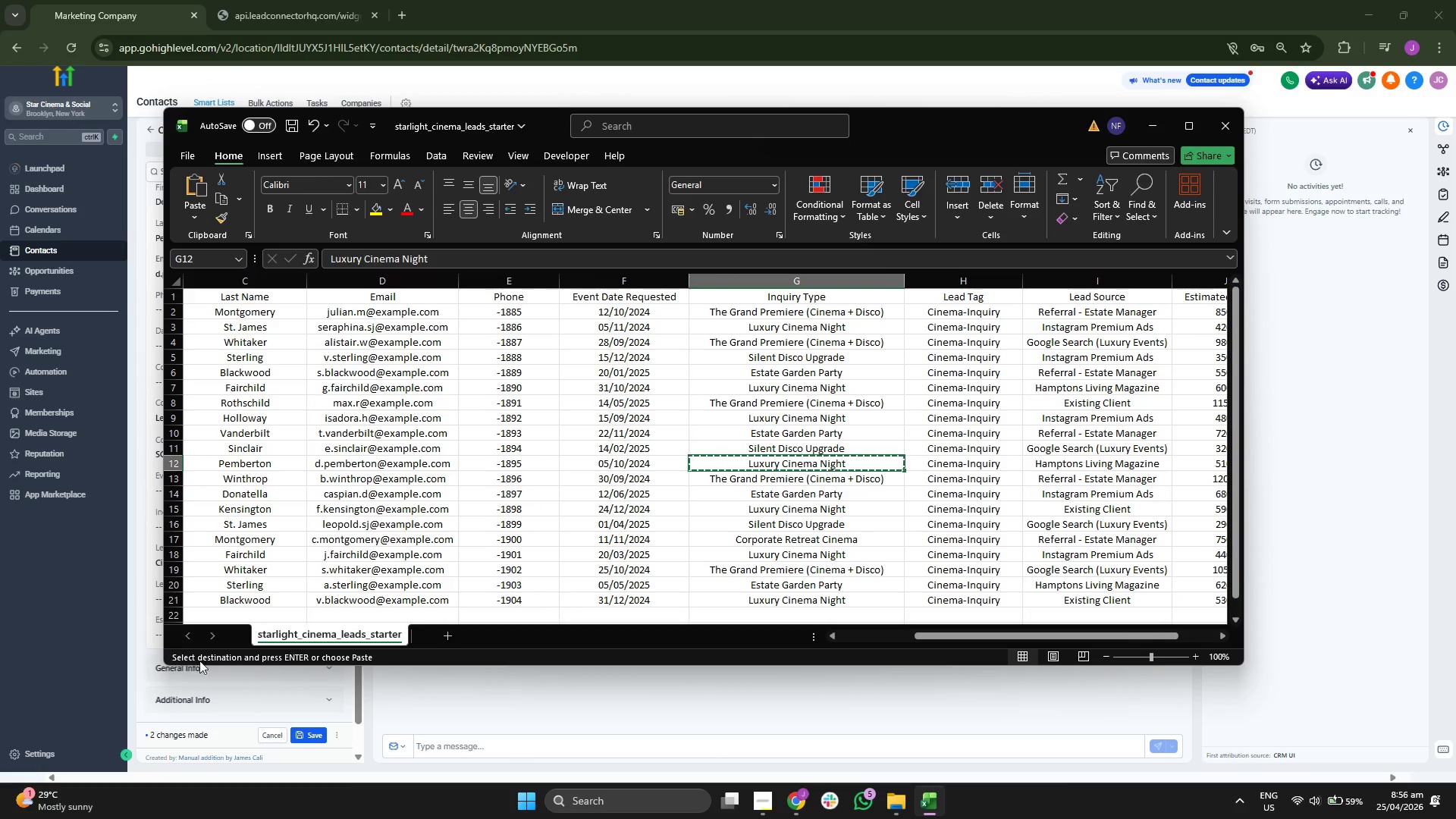 
left_click([130, 611])
 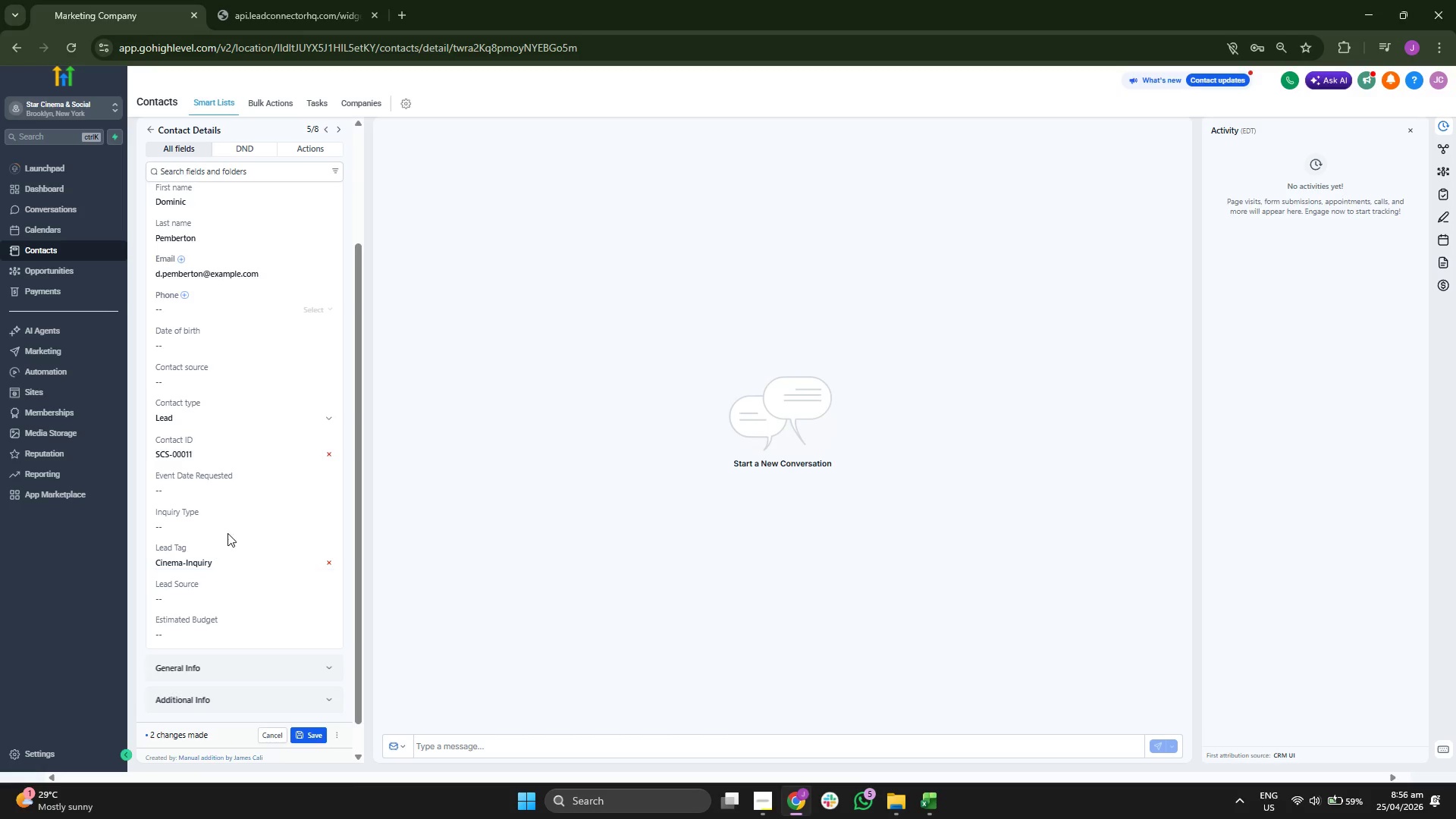 
left_click([233, 527])
 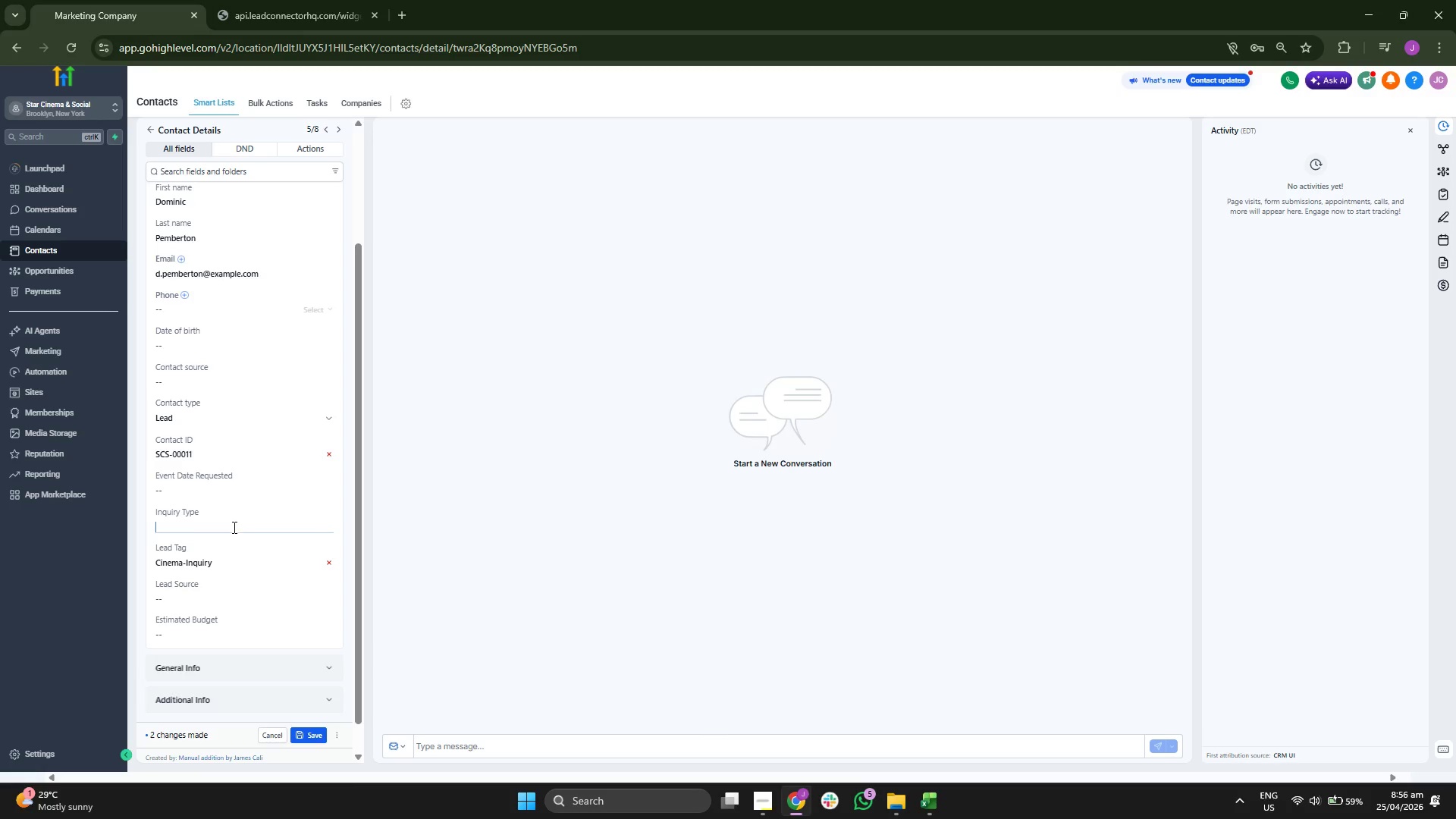 
key(Control+ControlLeft)
 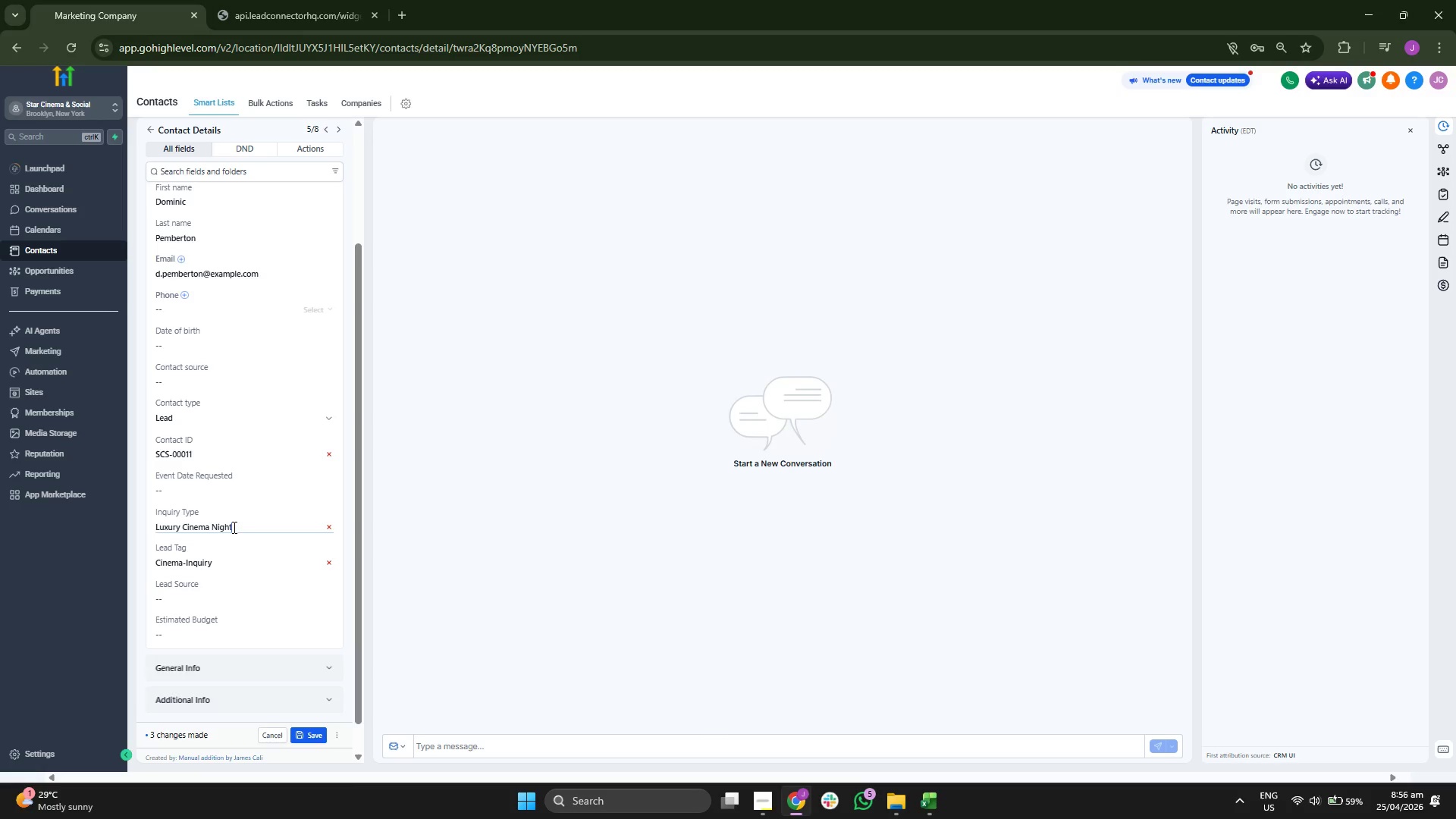 
key(Control+V)
 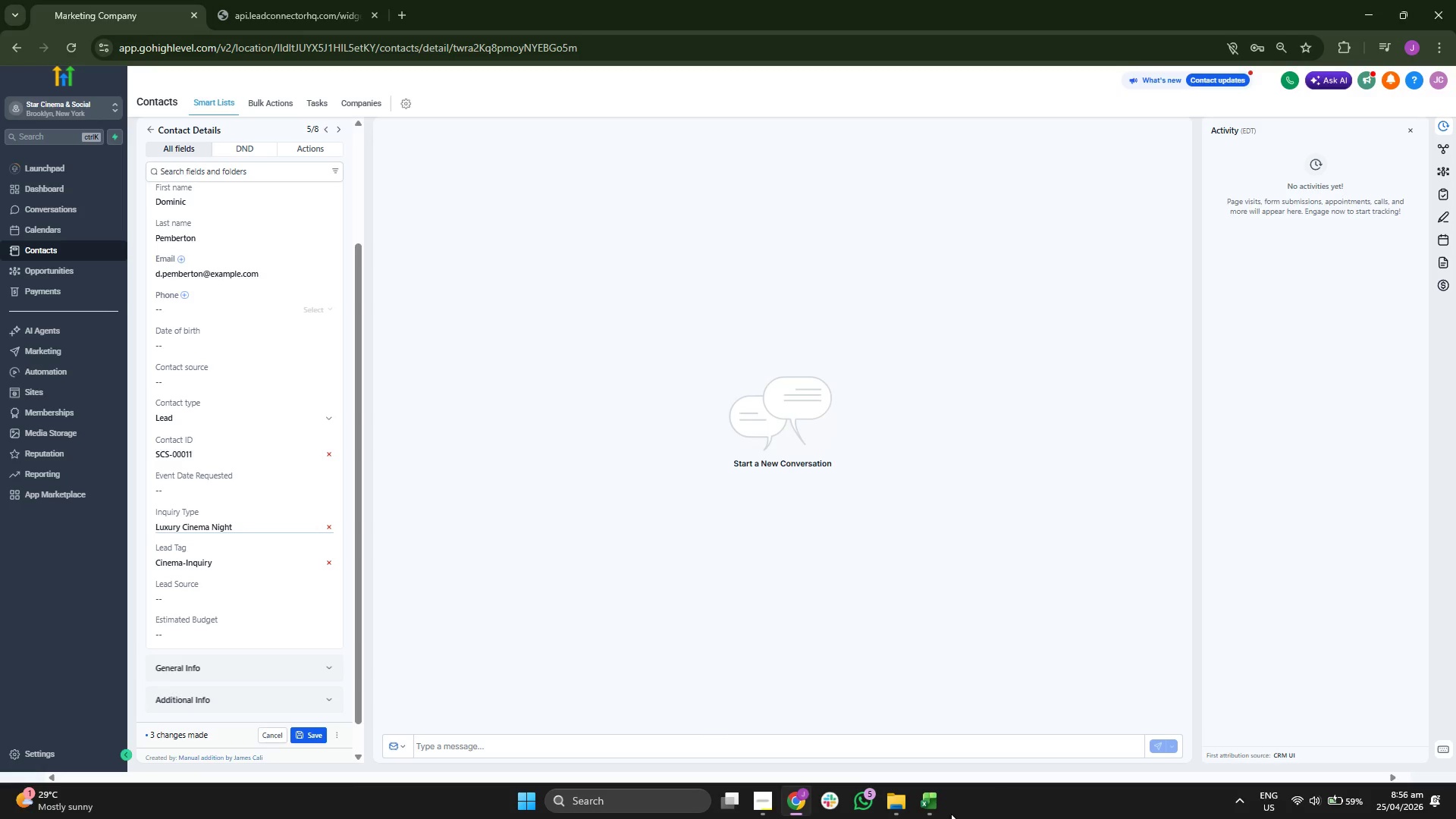 
left_click([924, 808])
 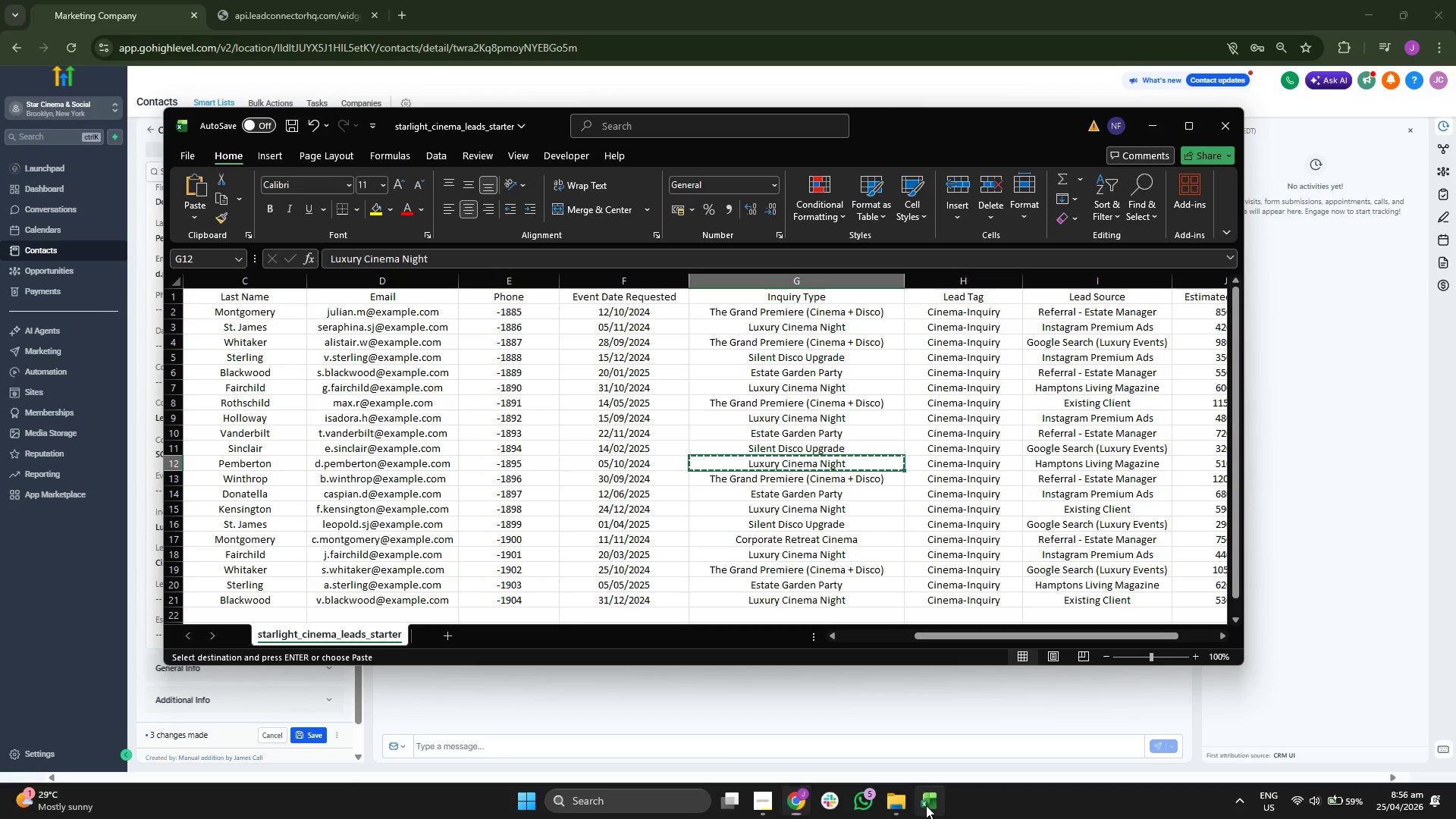 
key(ArrowRight)
 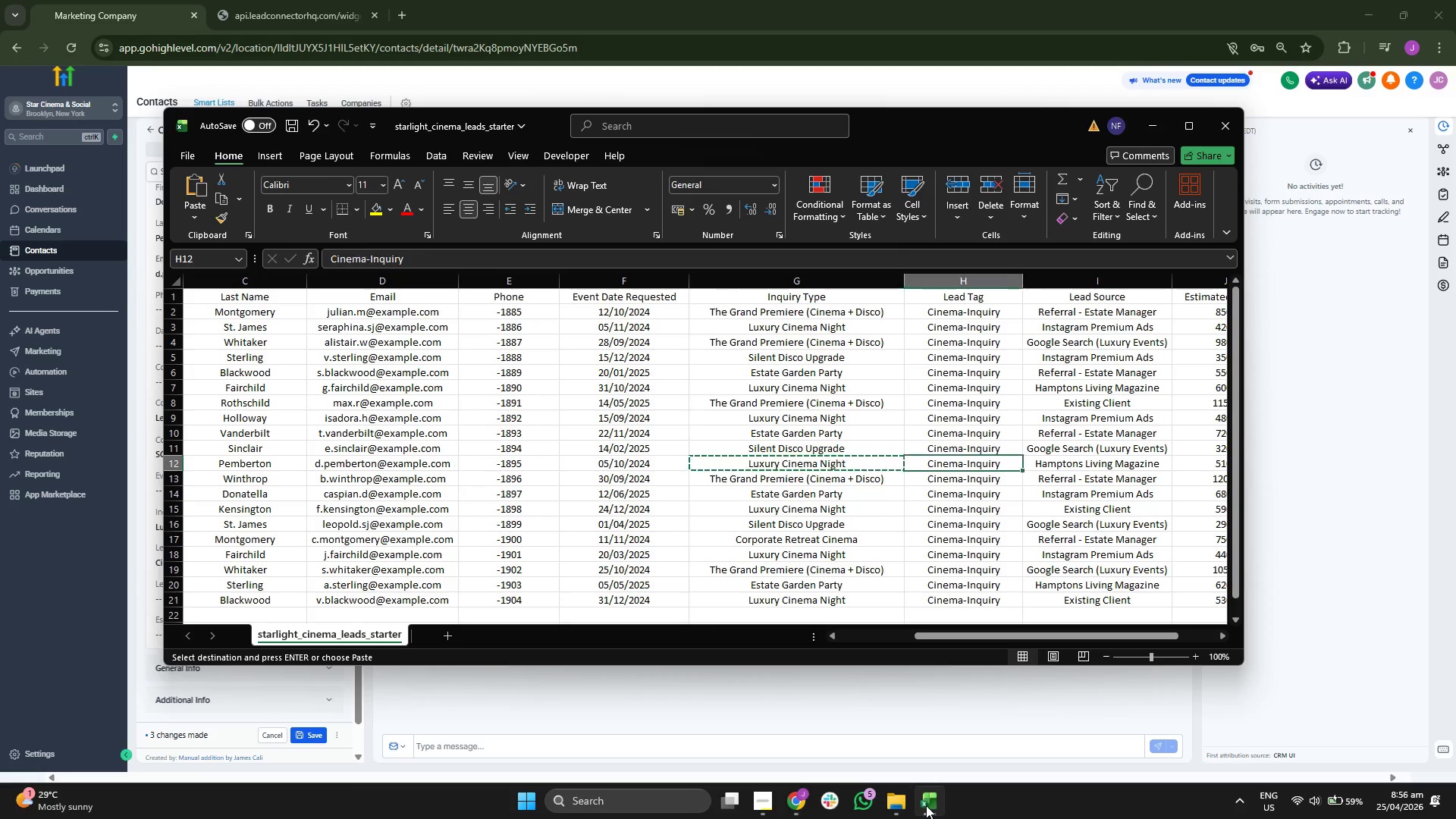 
key(ArrowRight)
 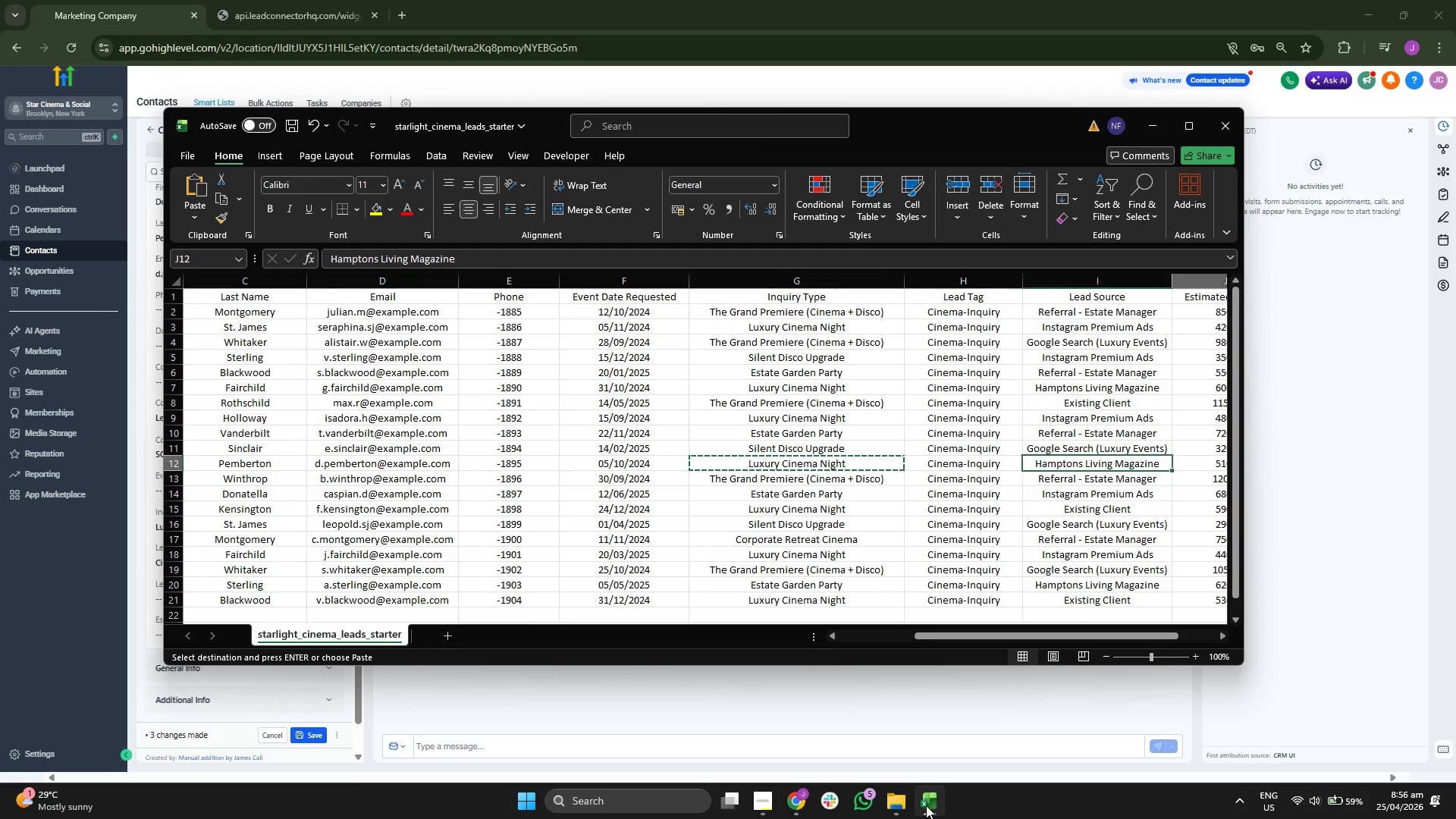 
key(ArrowRight)
 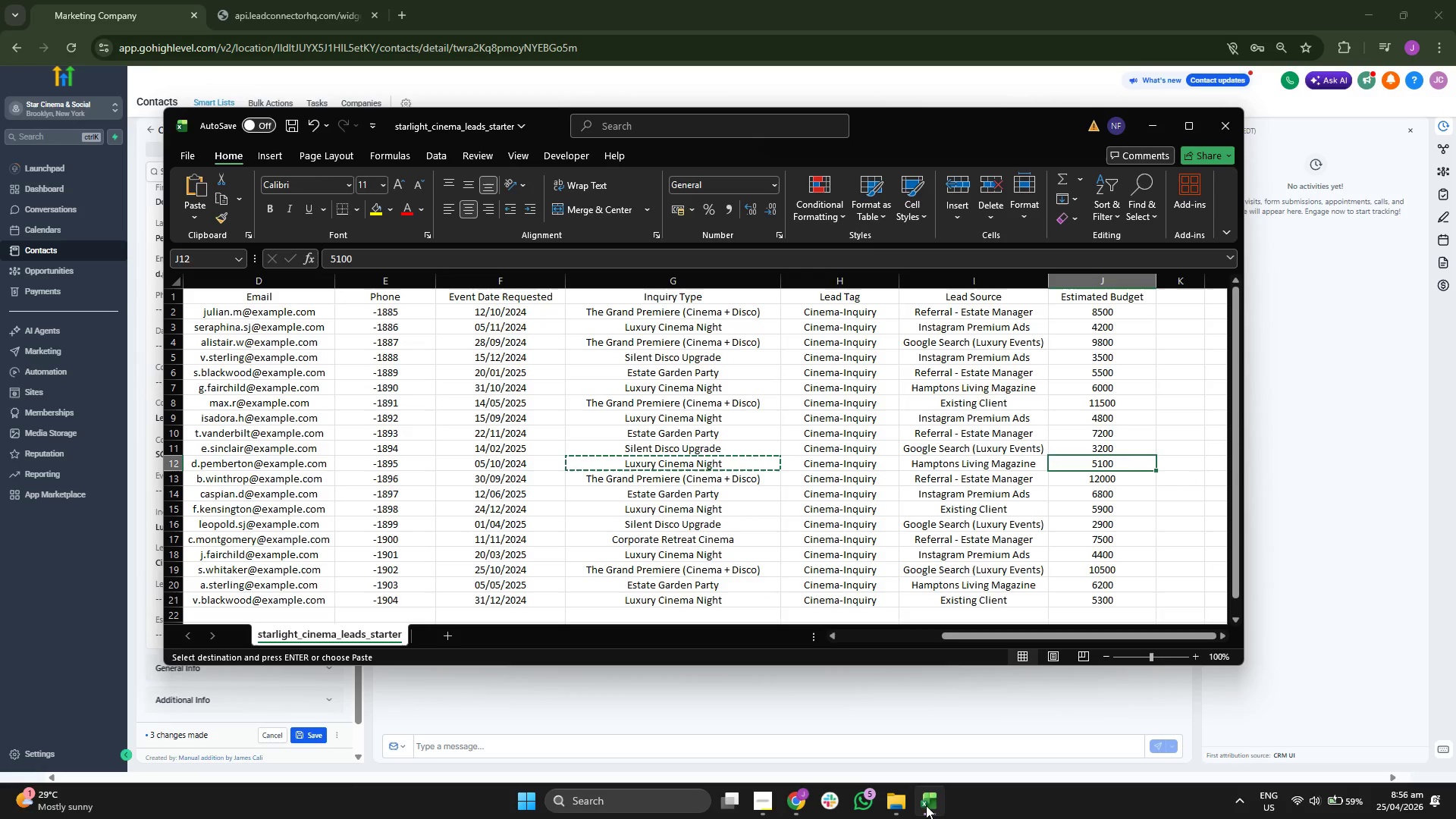 
key(ArrowLeft)
 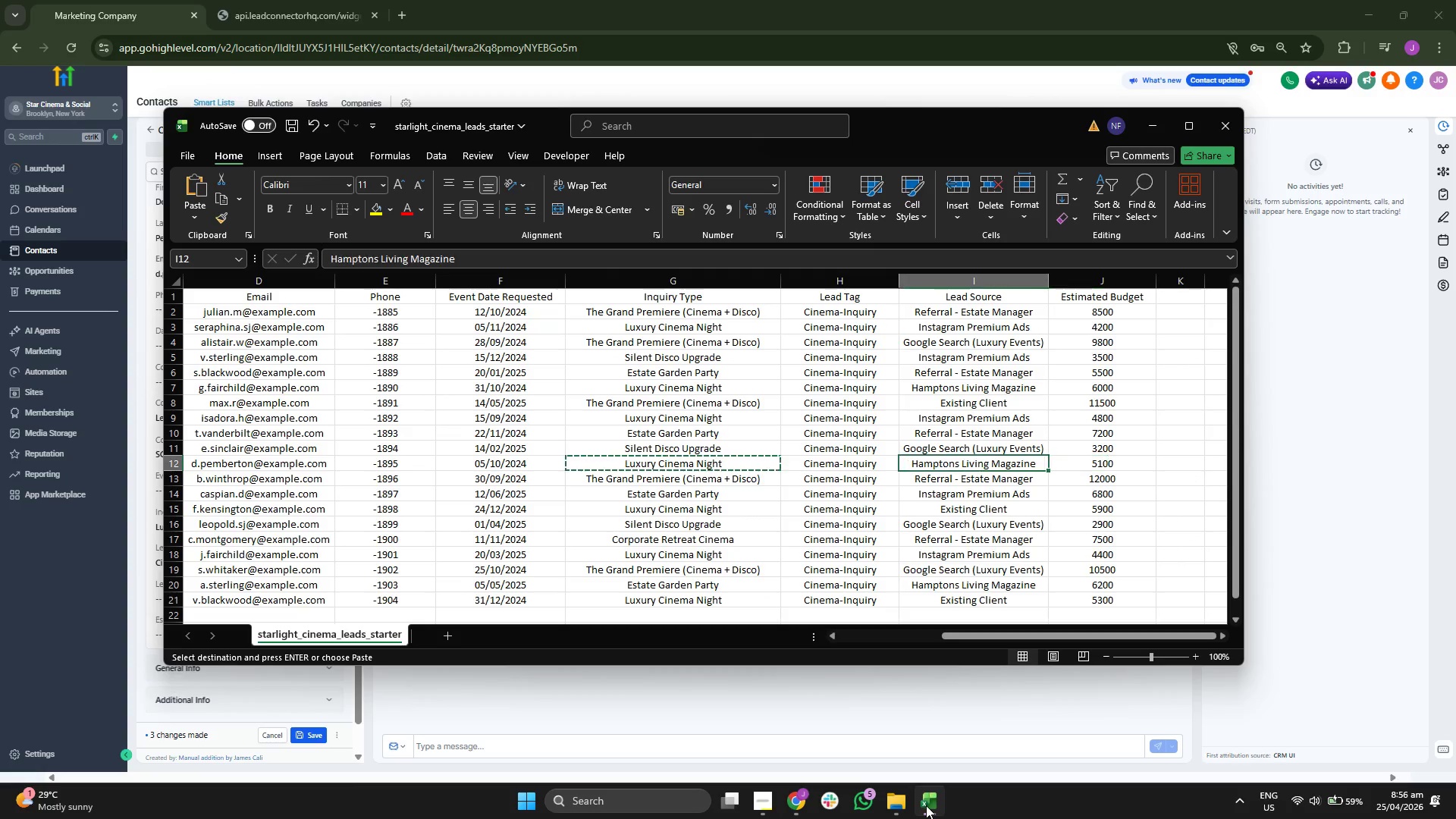 
key(Control+ControlLeft)
 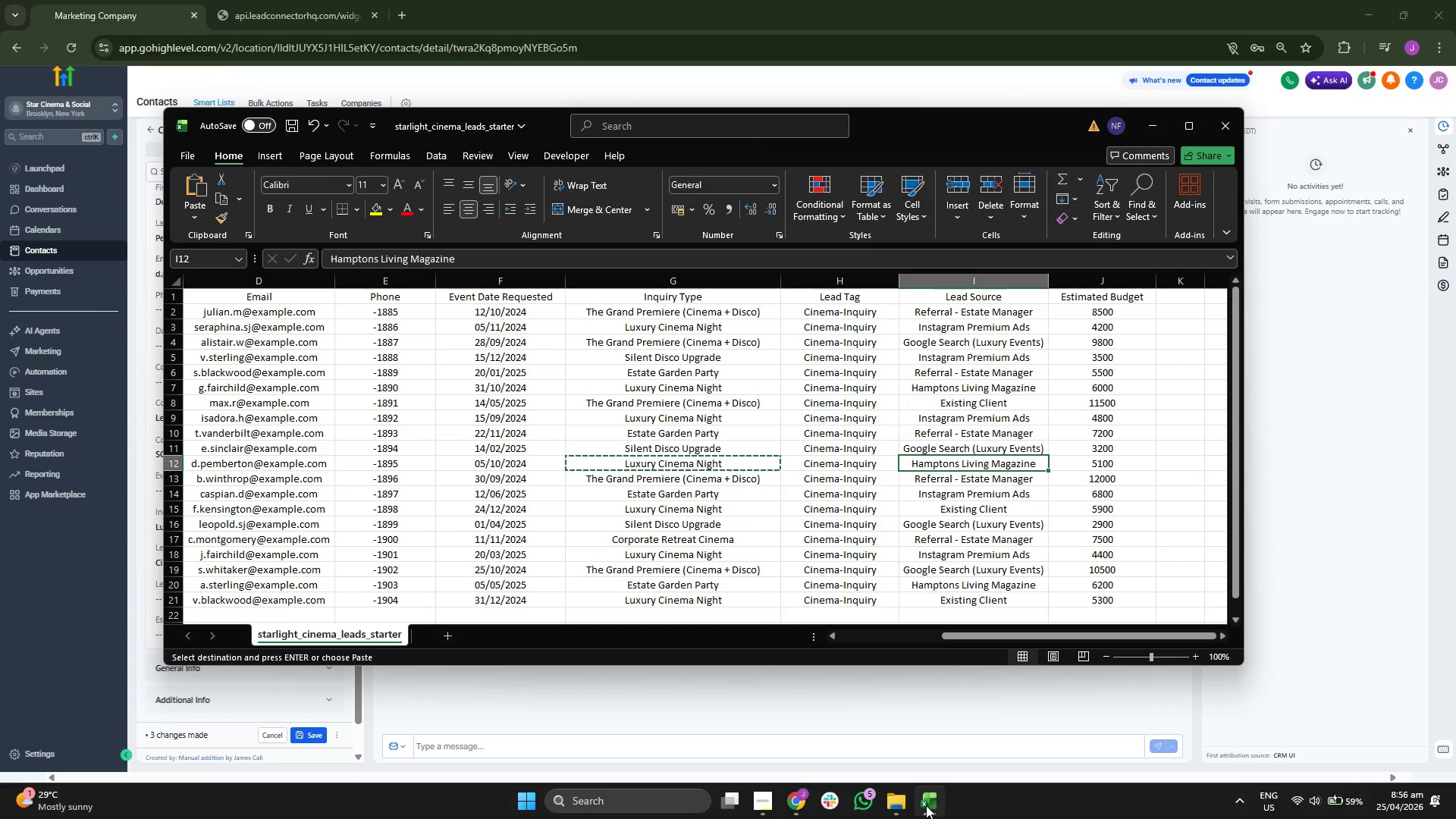 
key(Control+C)
 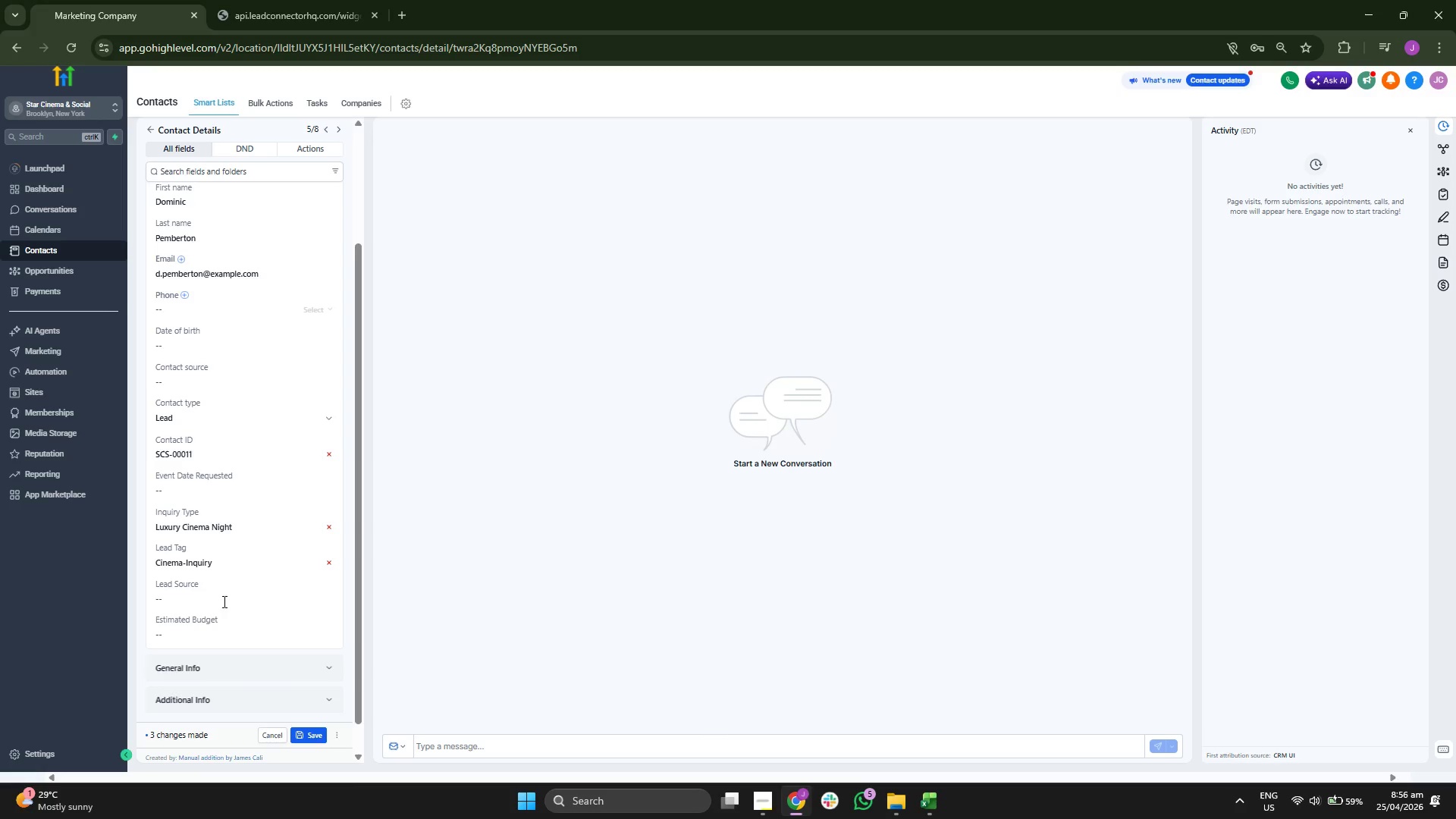 
key(Control+ControlLeft)
 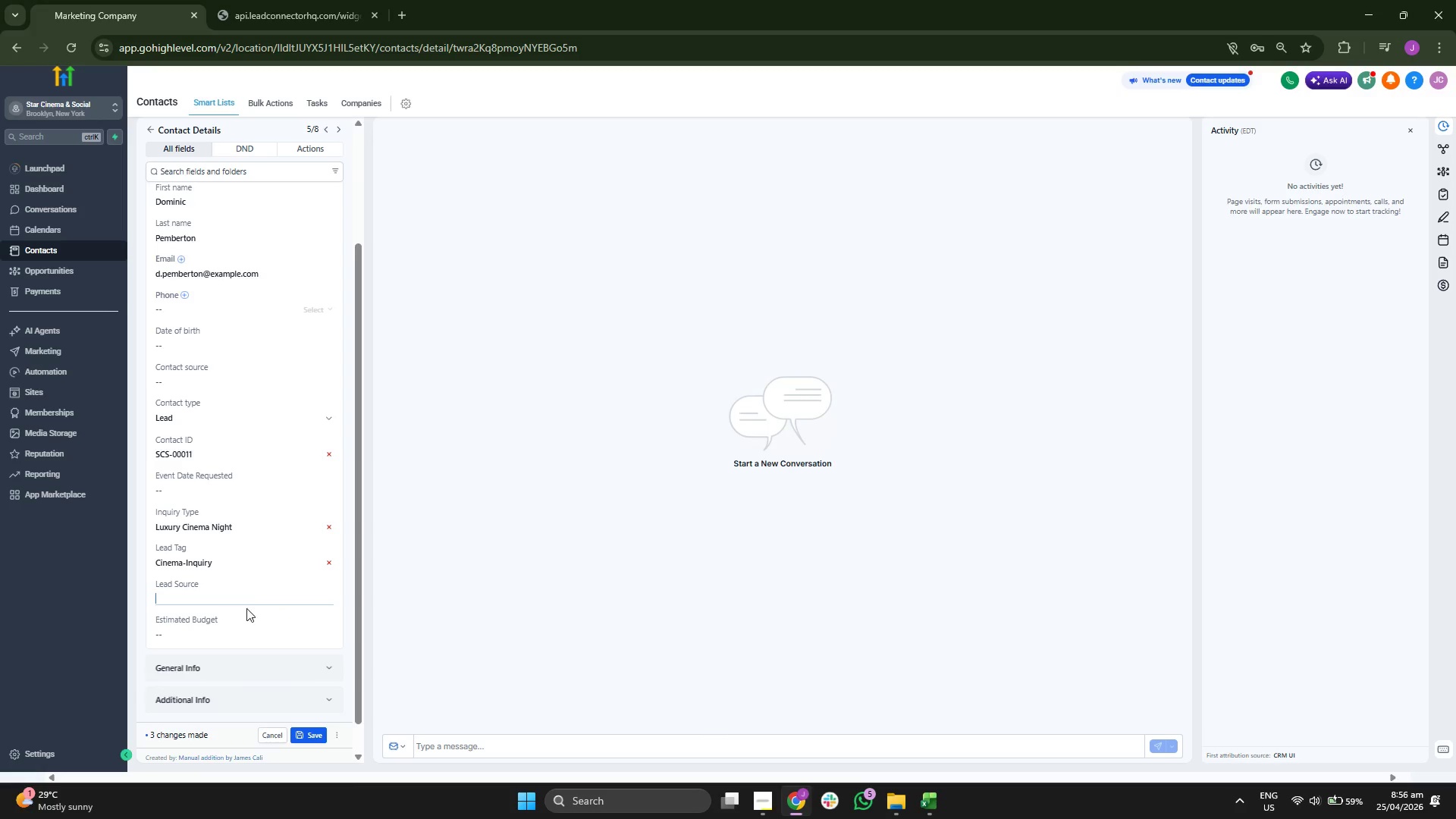 
key(Control+V)
 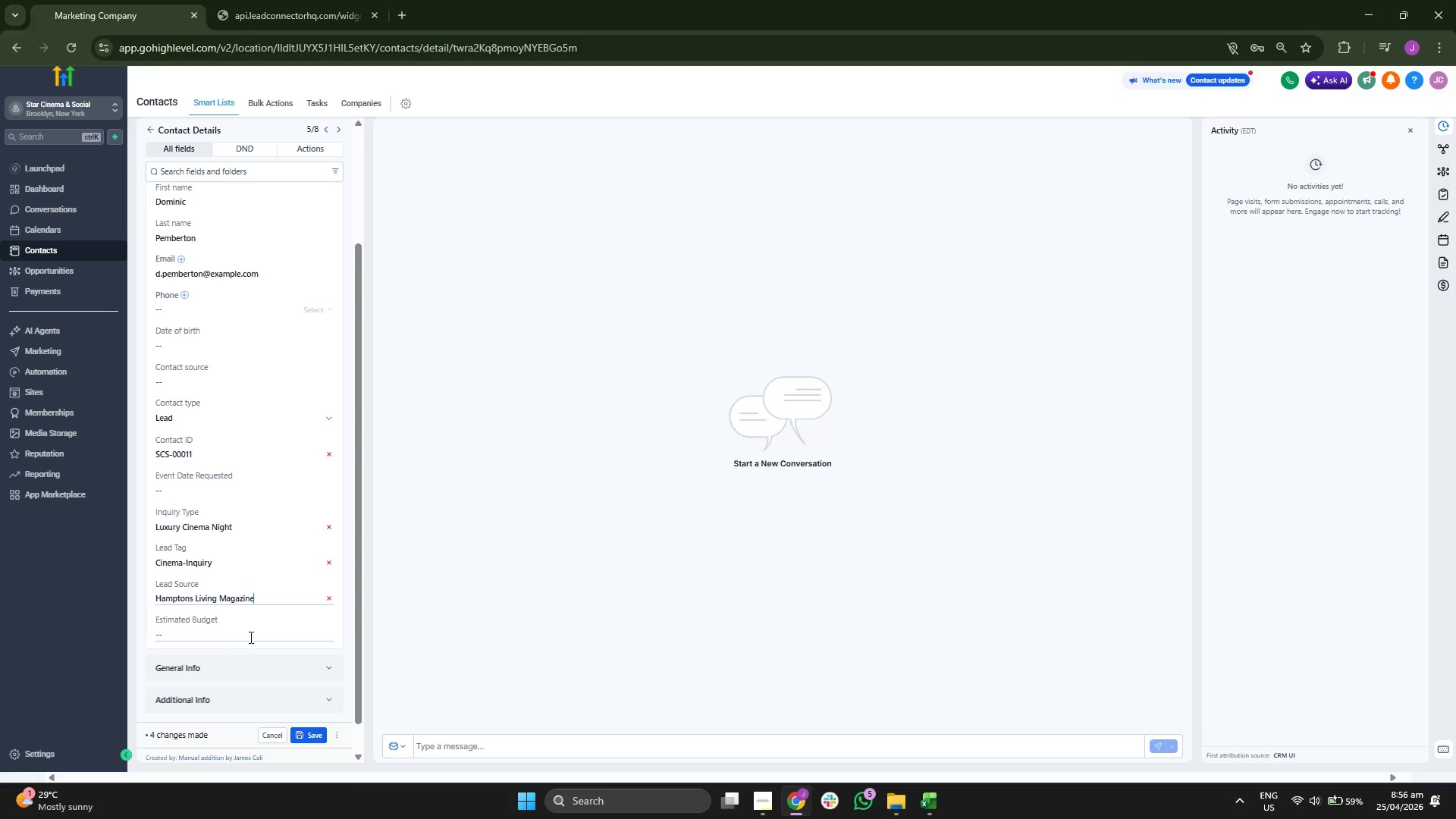 
left_click([249, 637])
 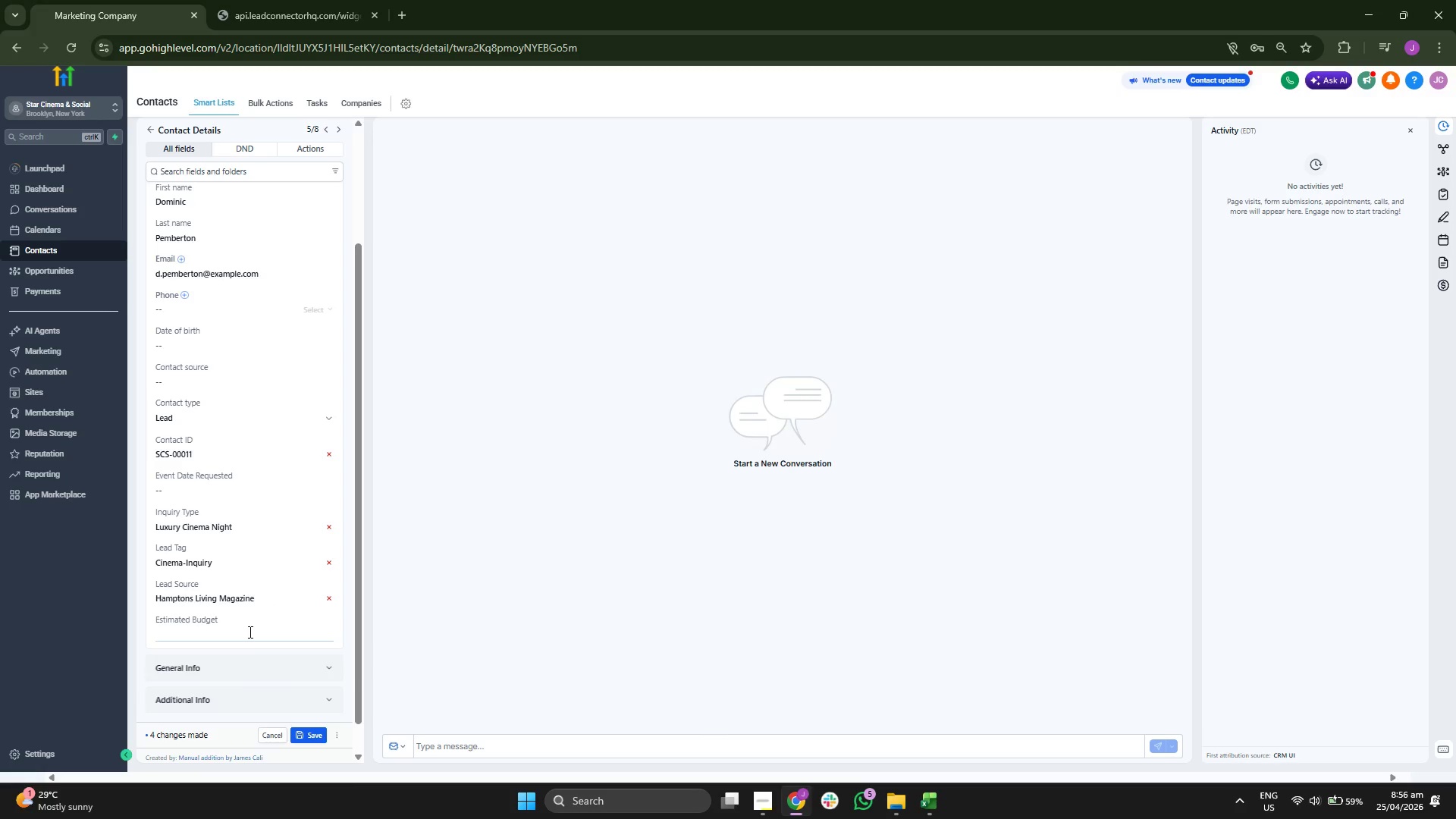 
type(5100)
 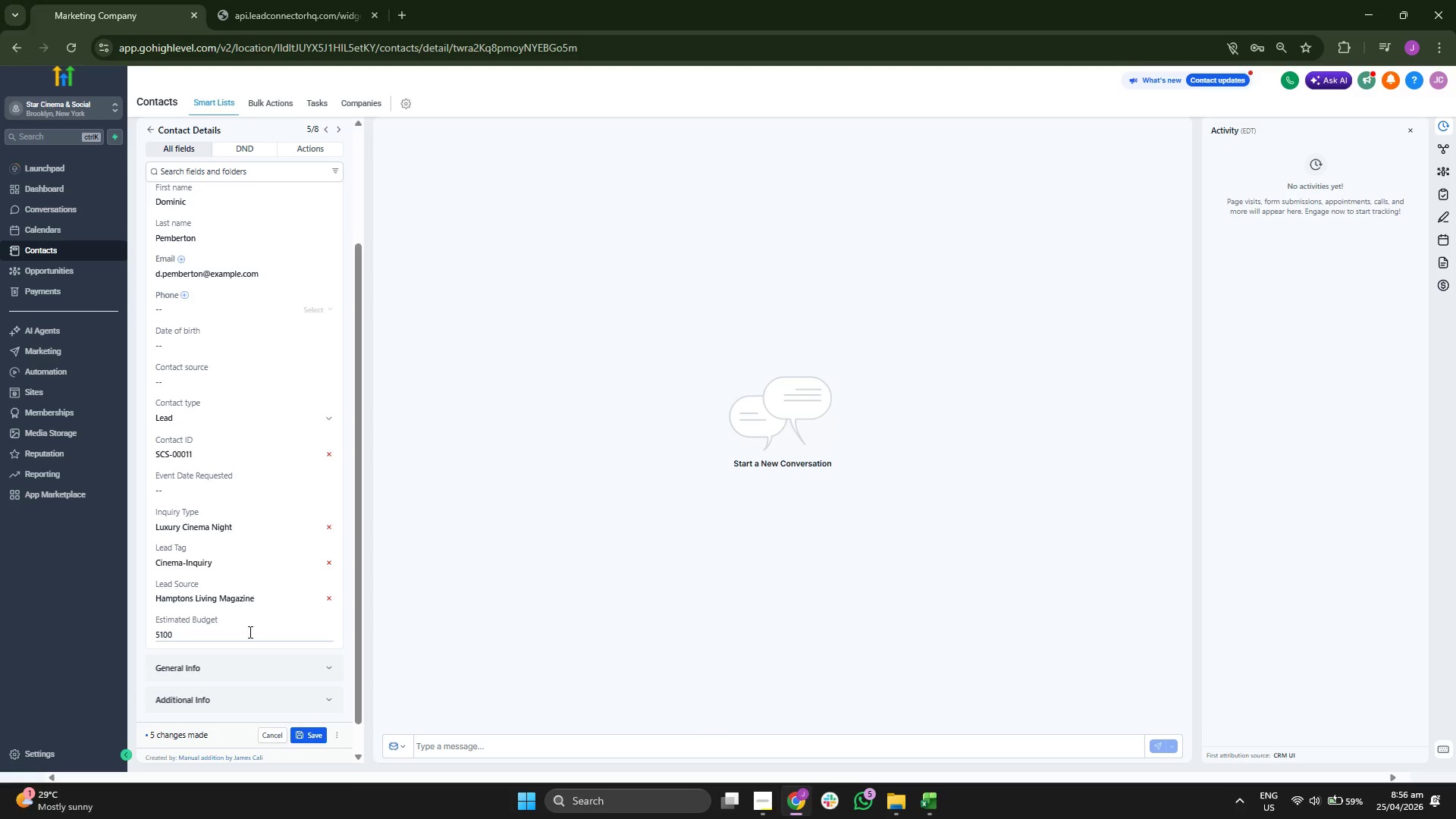 
scroll: coordinate [249, 632], scroll_direction: up, amount: 5.0
 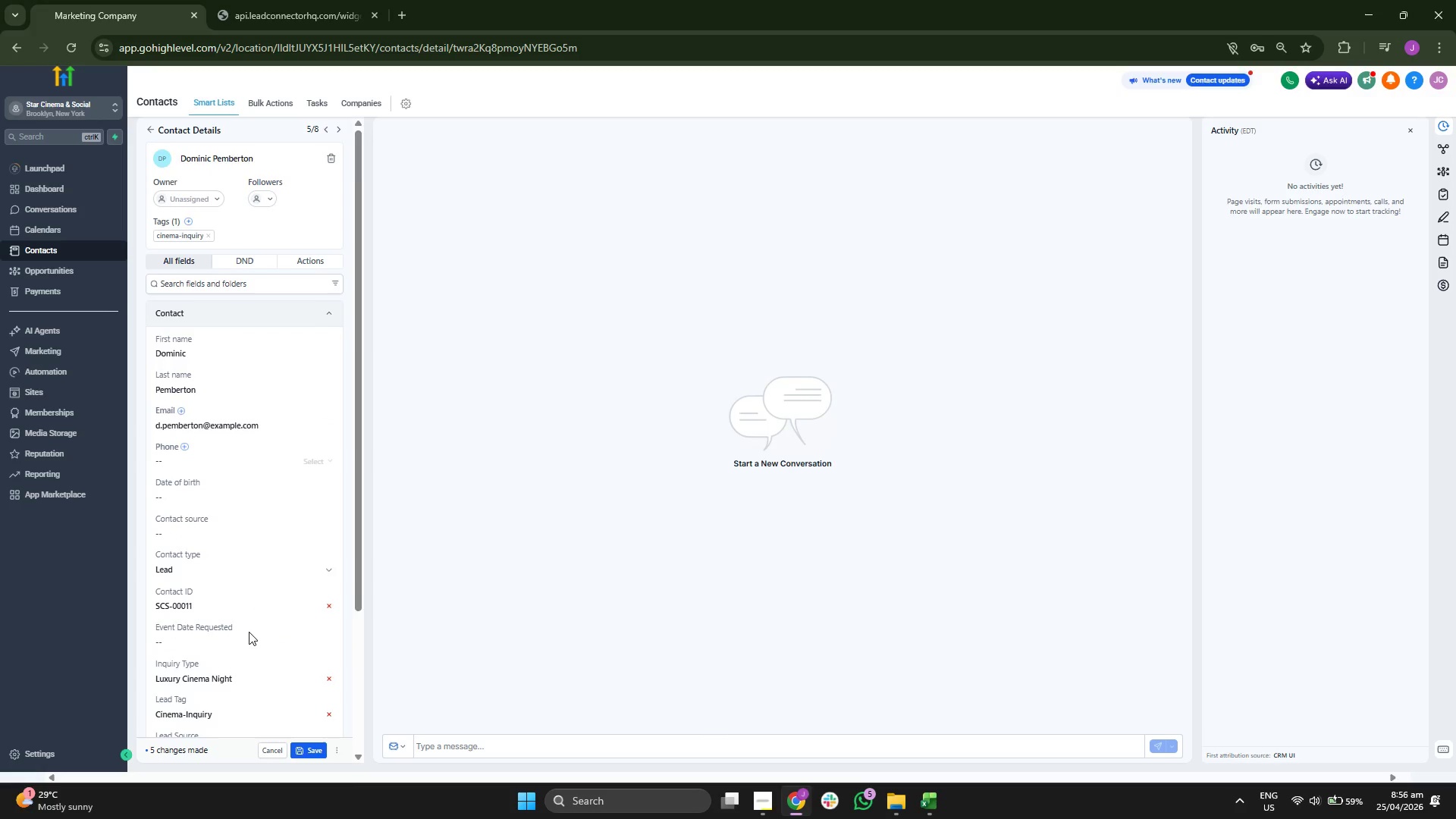 
scroll: coordinate [249, 632], scroll_direction: down, amount: 3.0
 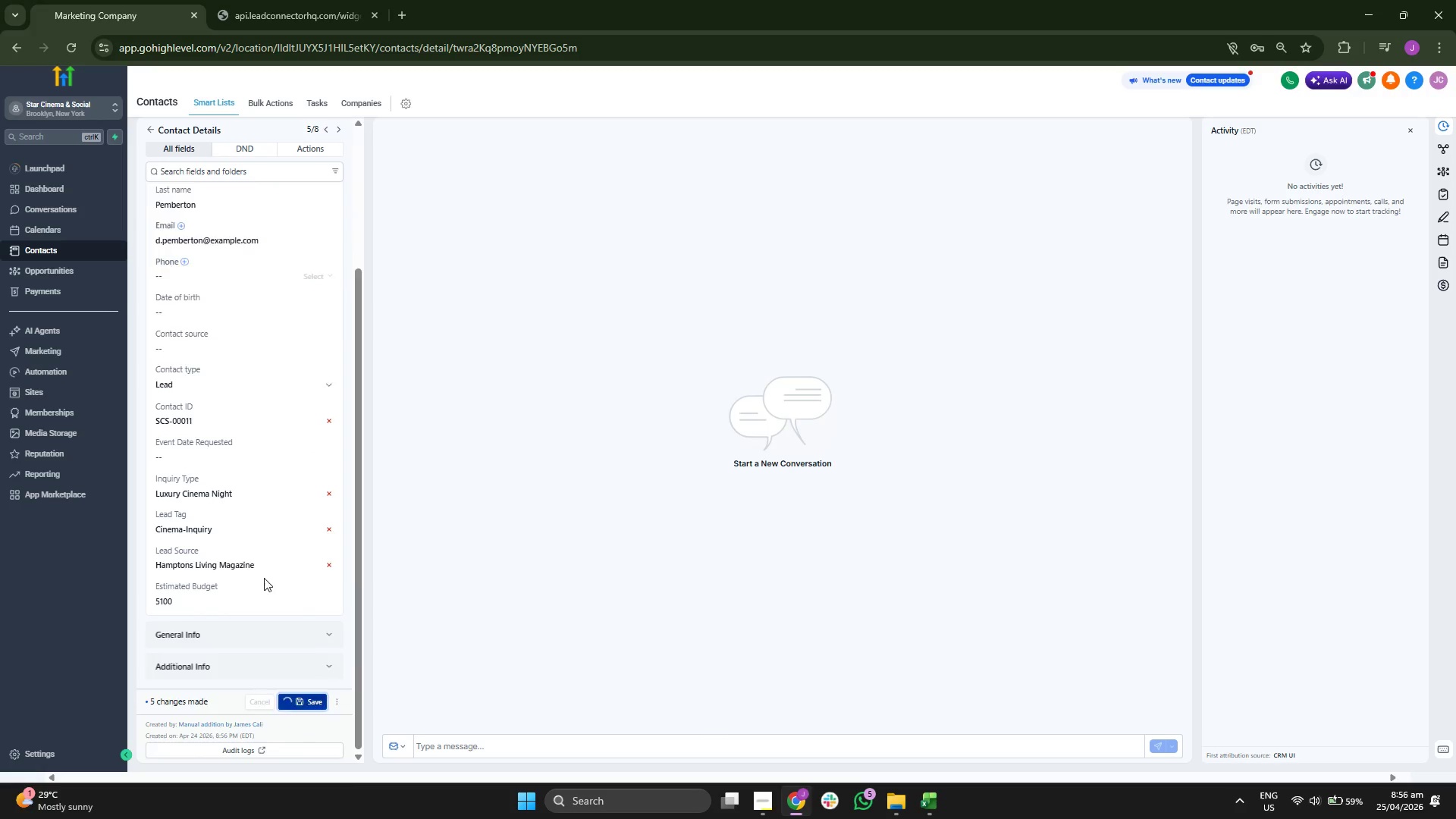 
scroll: coordinate [262, 547], scroll_direction: up, amount: 3.0
 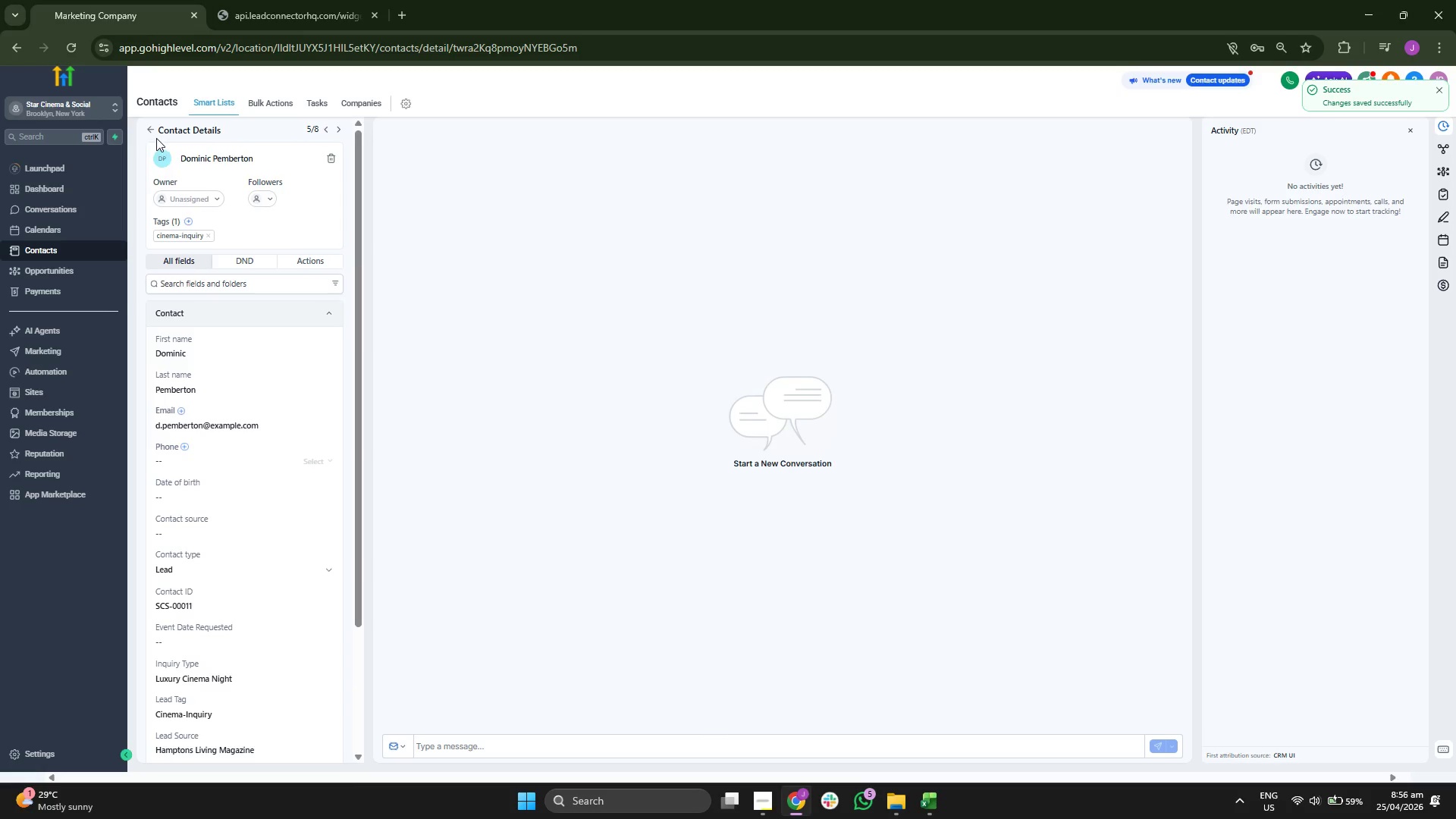 
left_click([153, 129])
 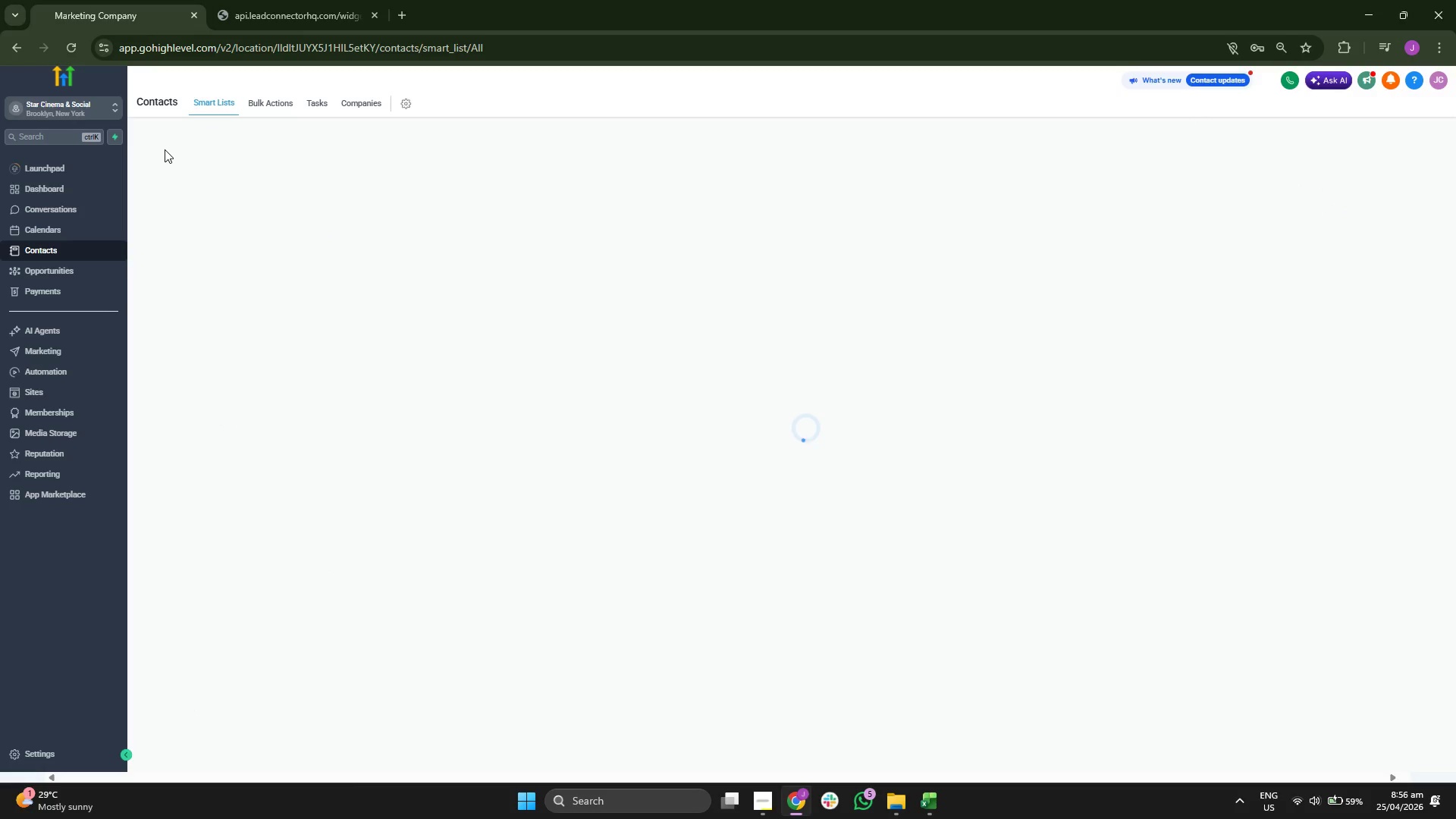 
mouse_move([328, 390])
 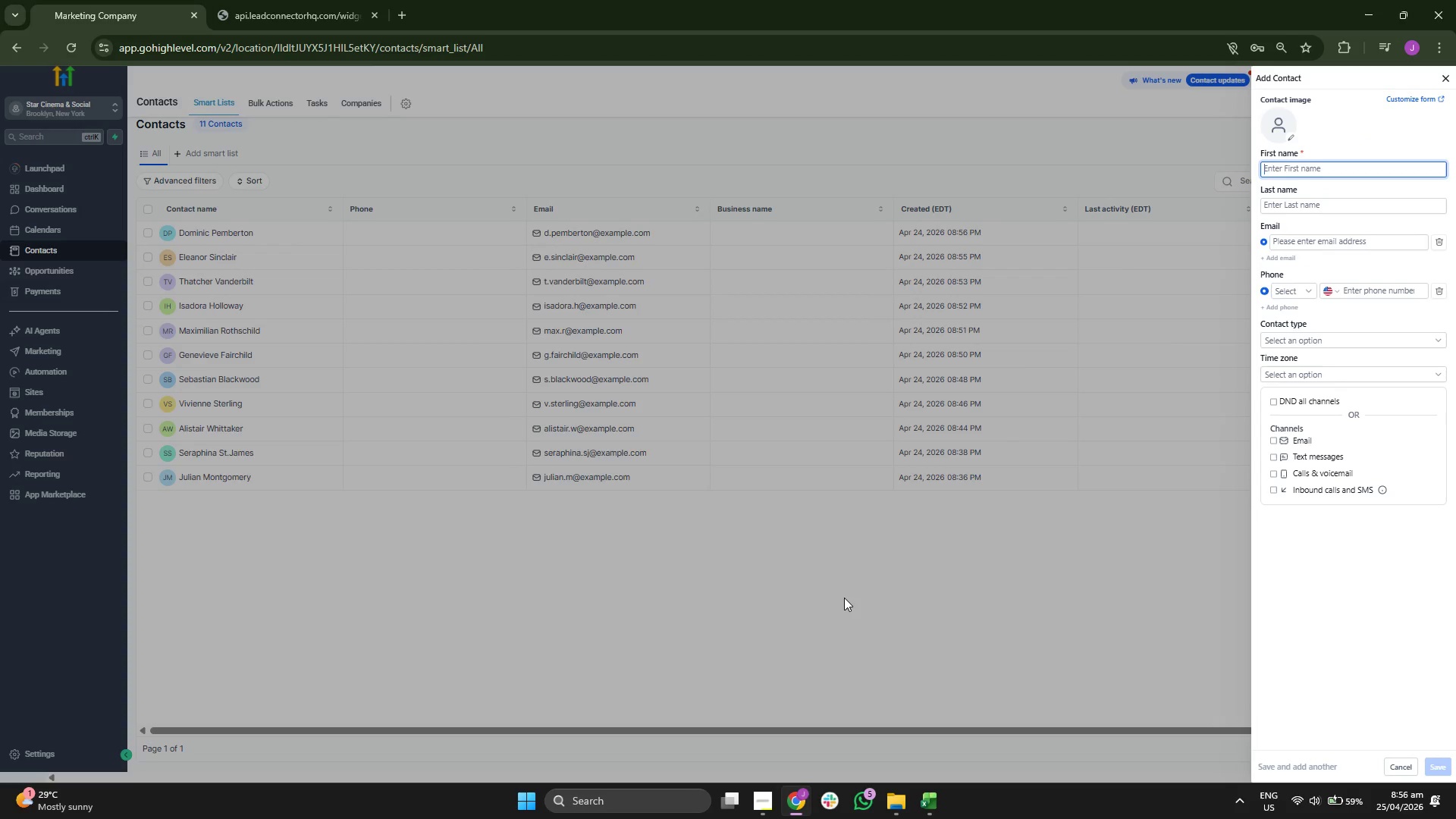 
left_click([920, 801])
 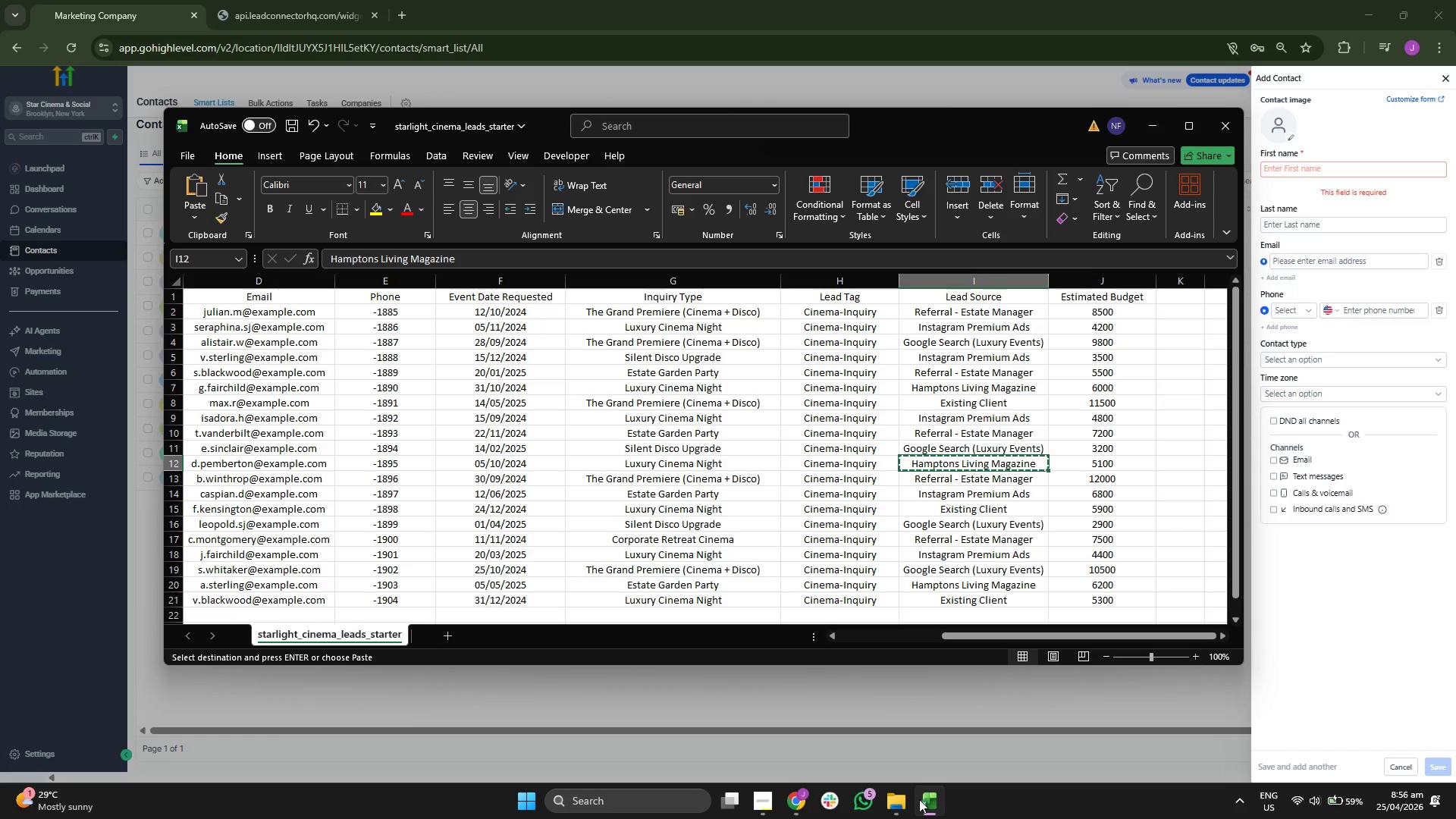 
key(ArrowRight)
 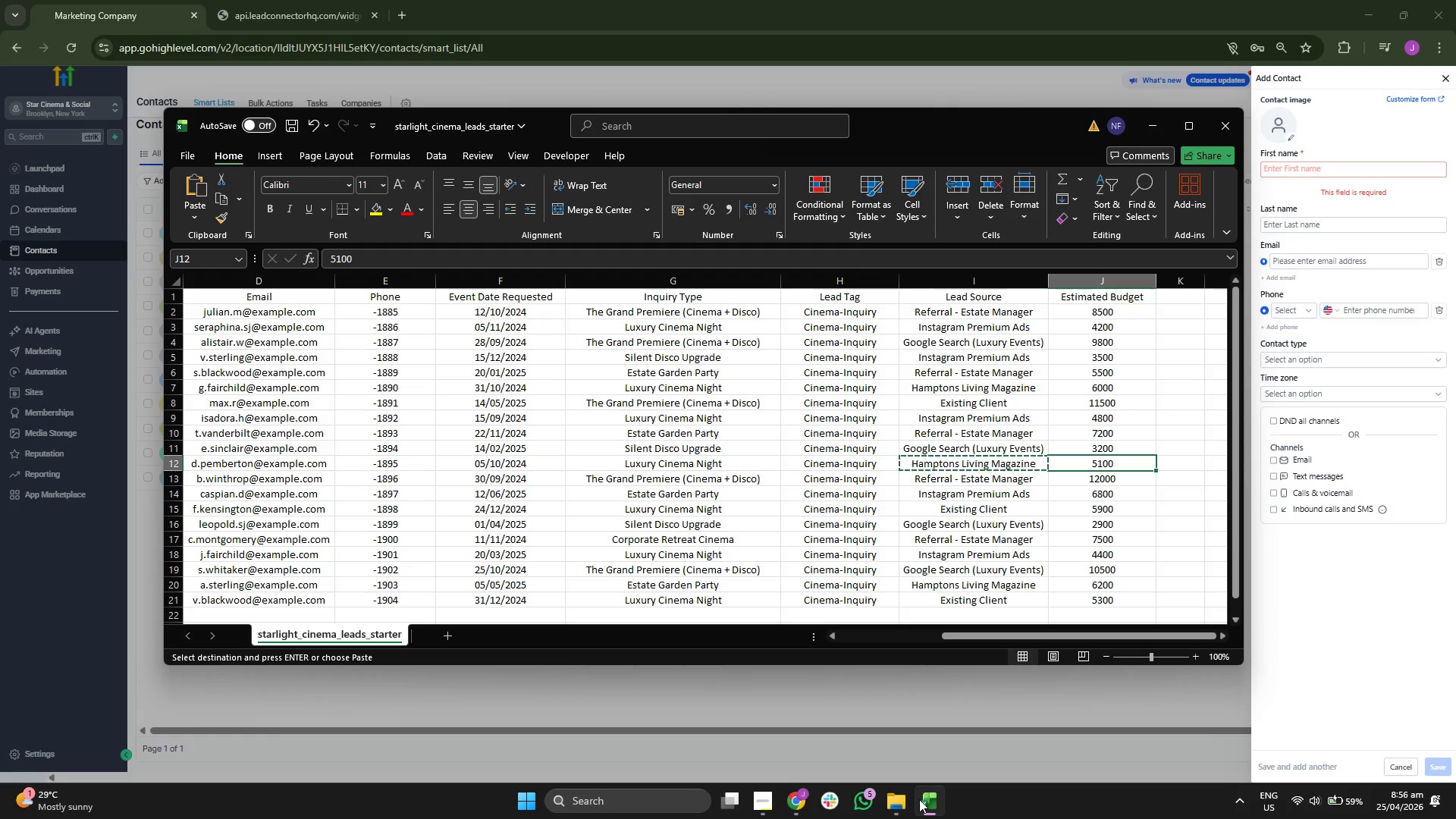 
key(ArrowDown)
 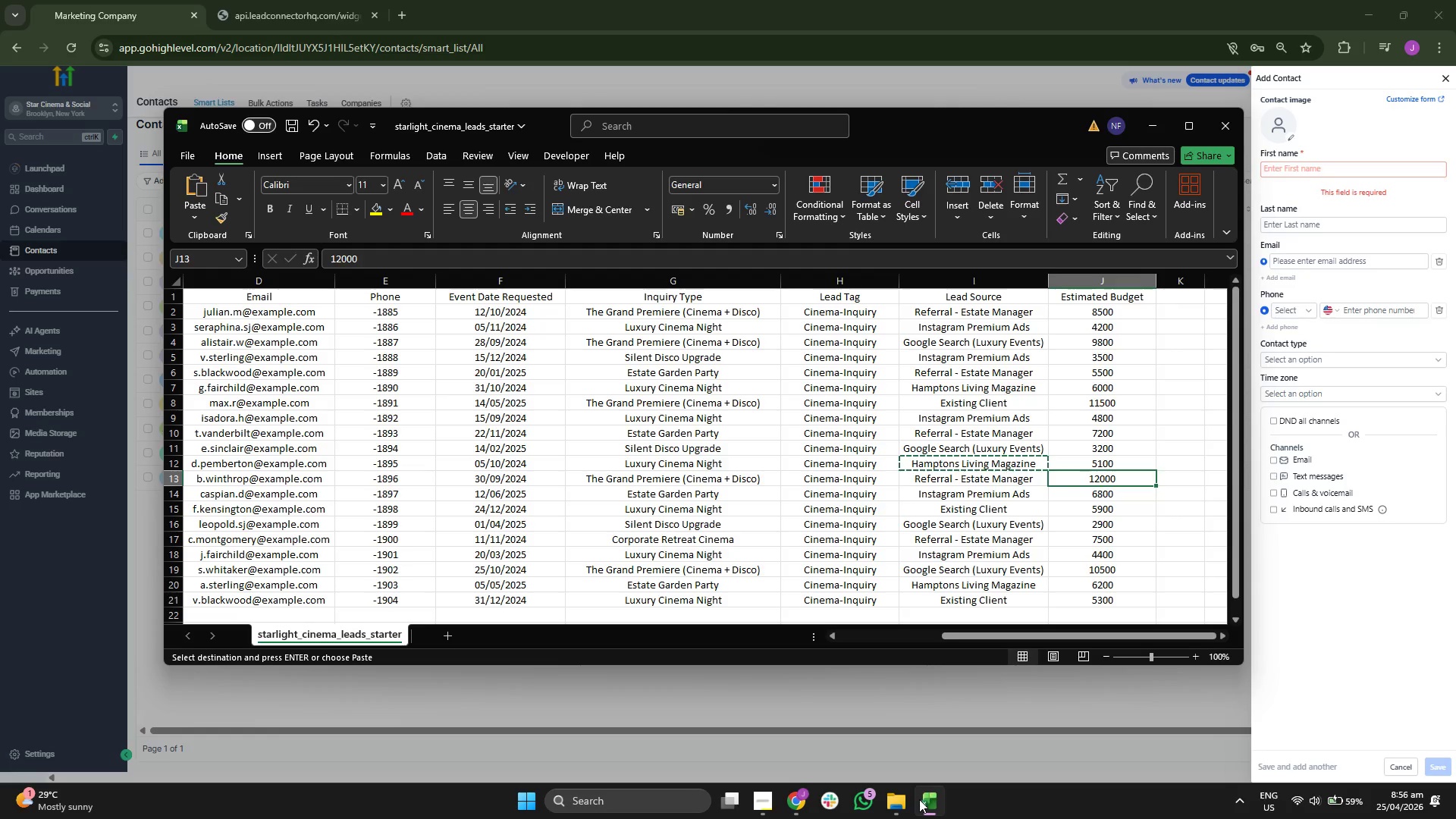 
key(ArrowLeft)
 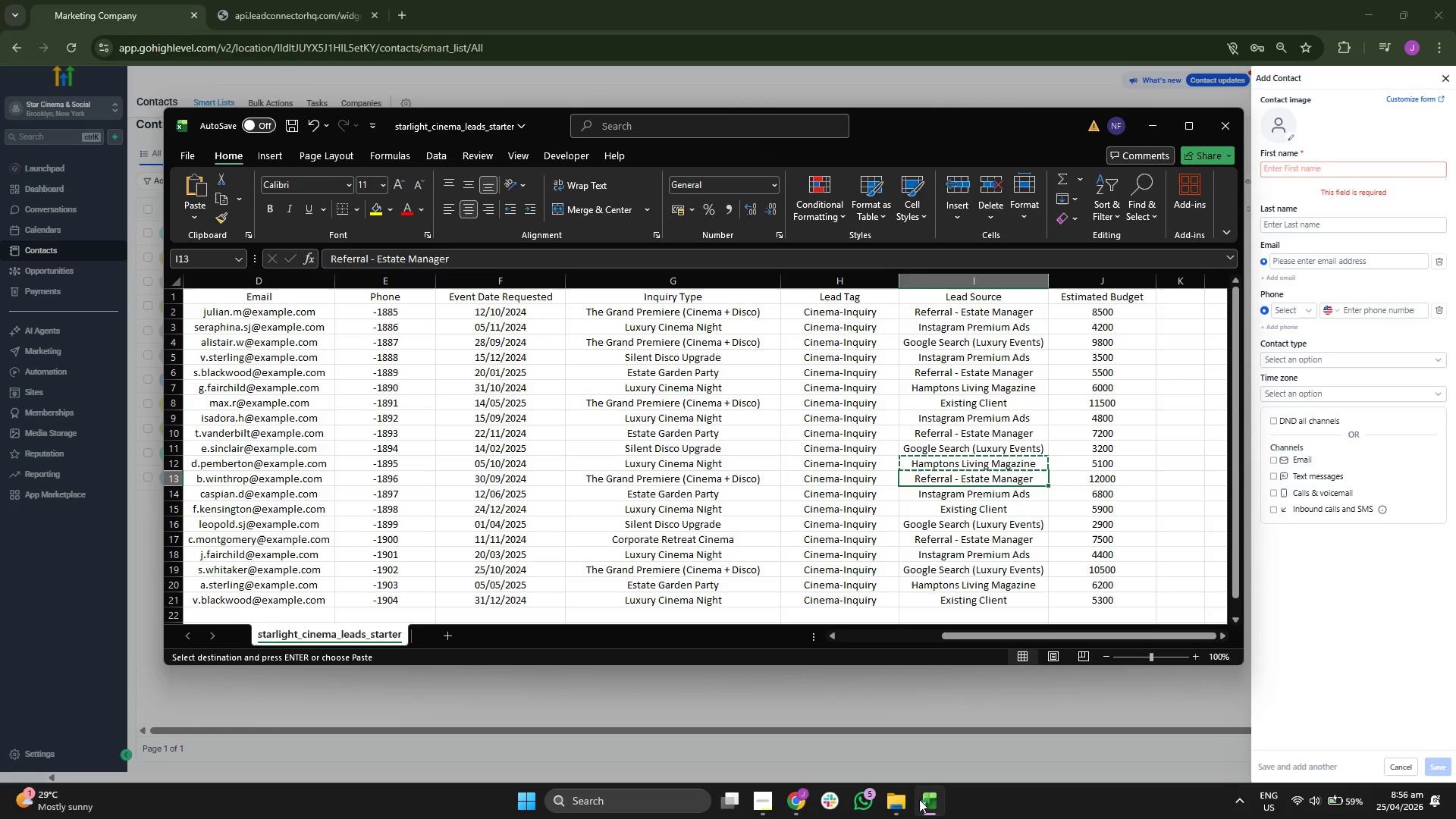 
key(ArrowLeft)
 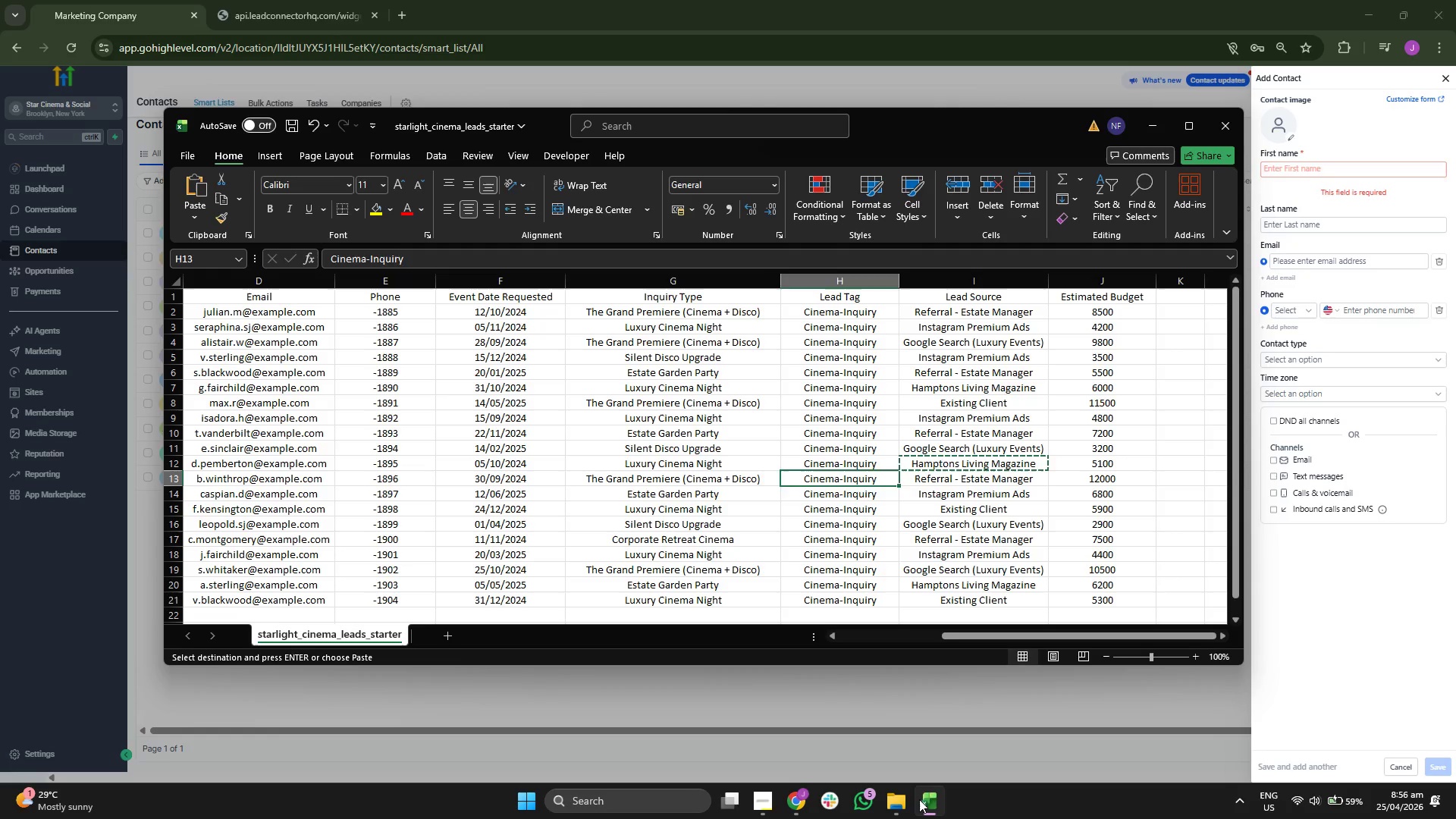 
key(ArrowLeft)
 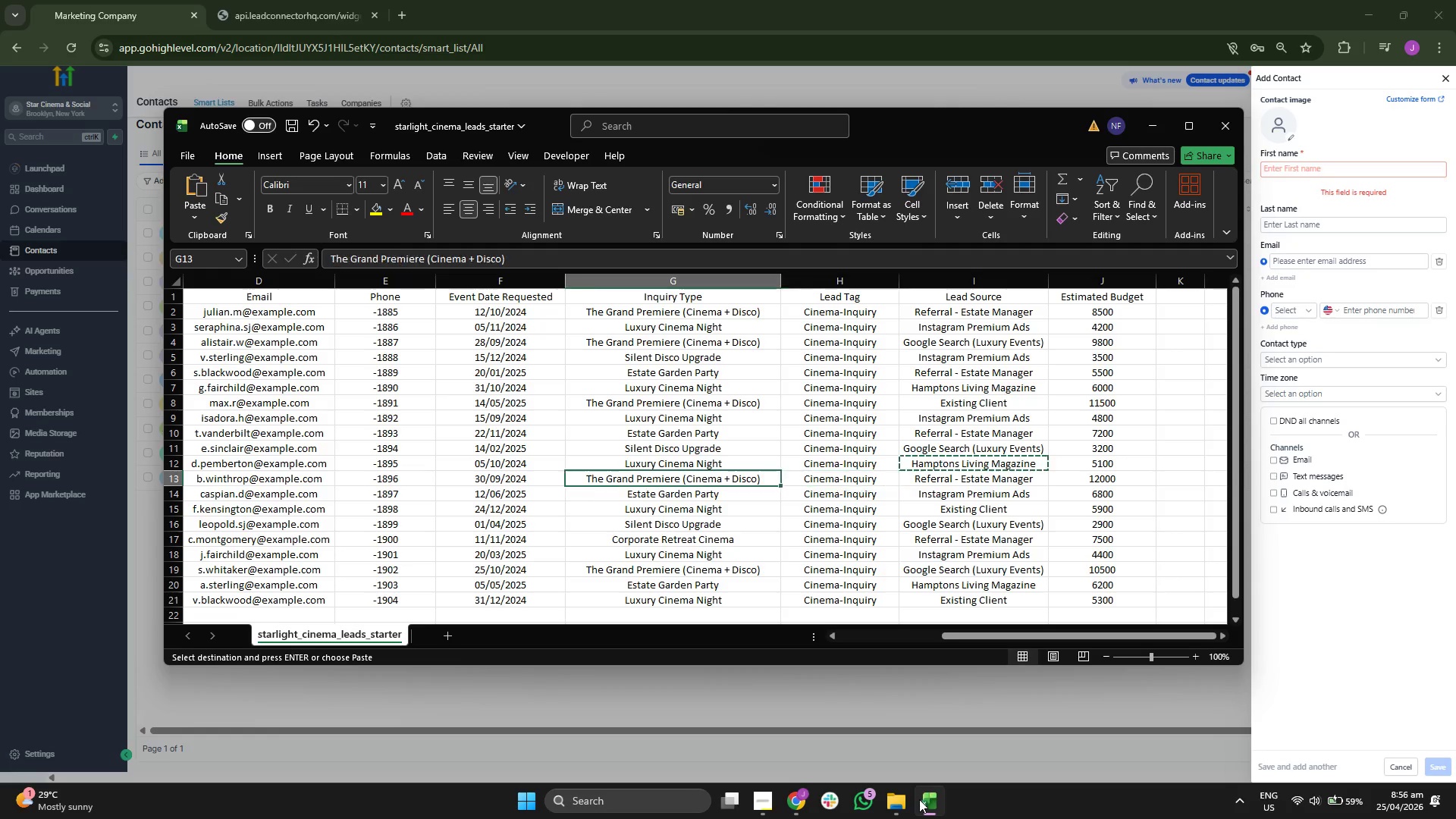 
key(ArrowLeft)
 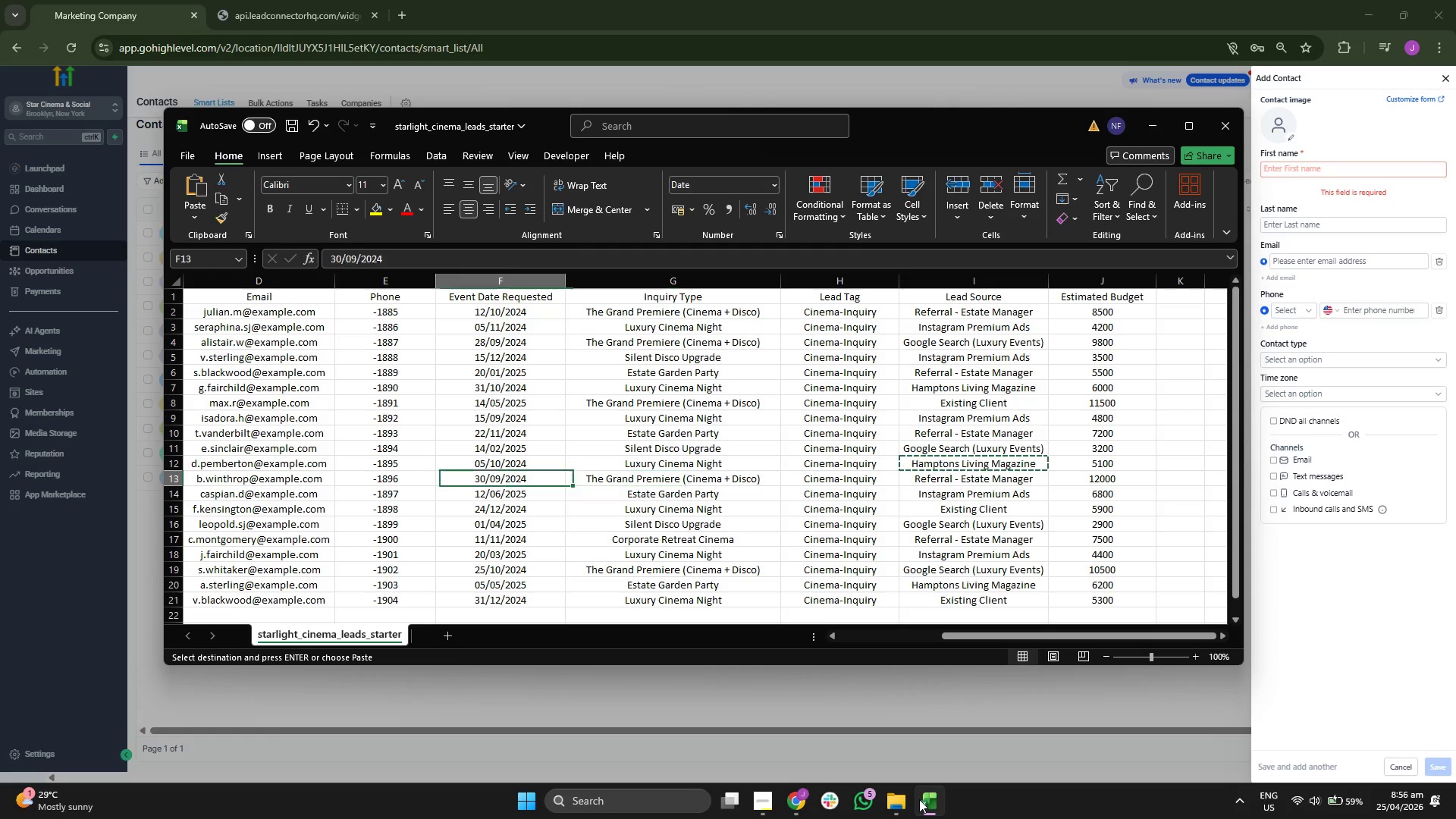 
key(ArrowLeft)
 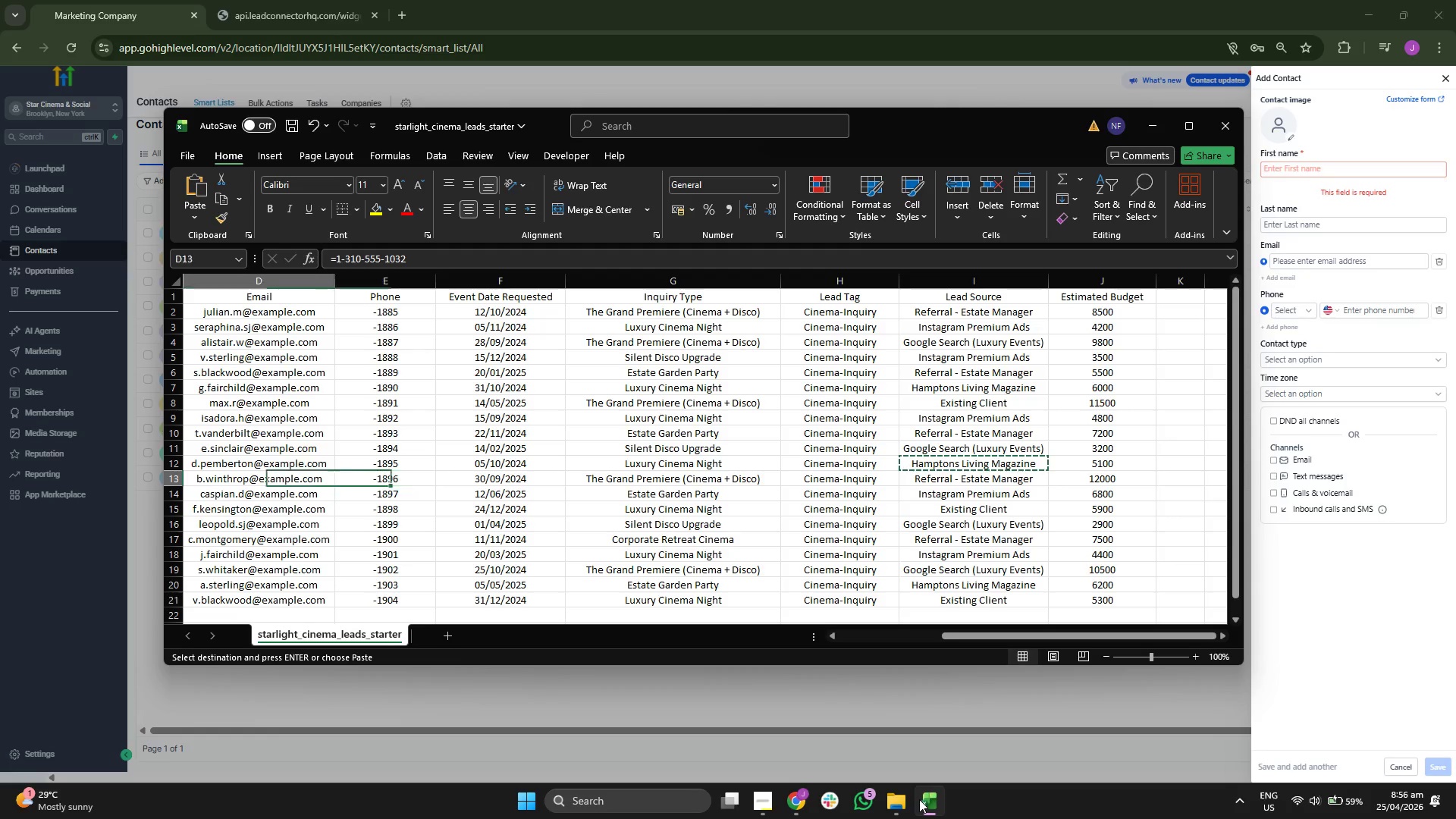 
key(ArrowLeft)
 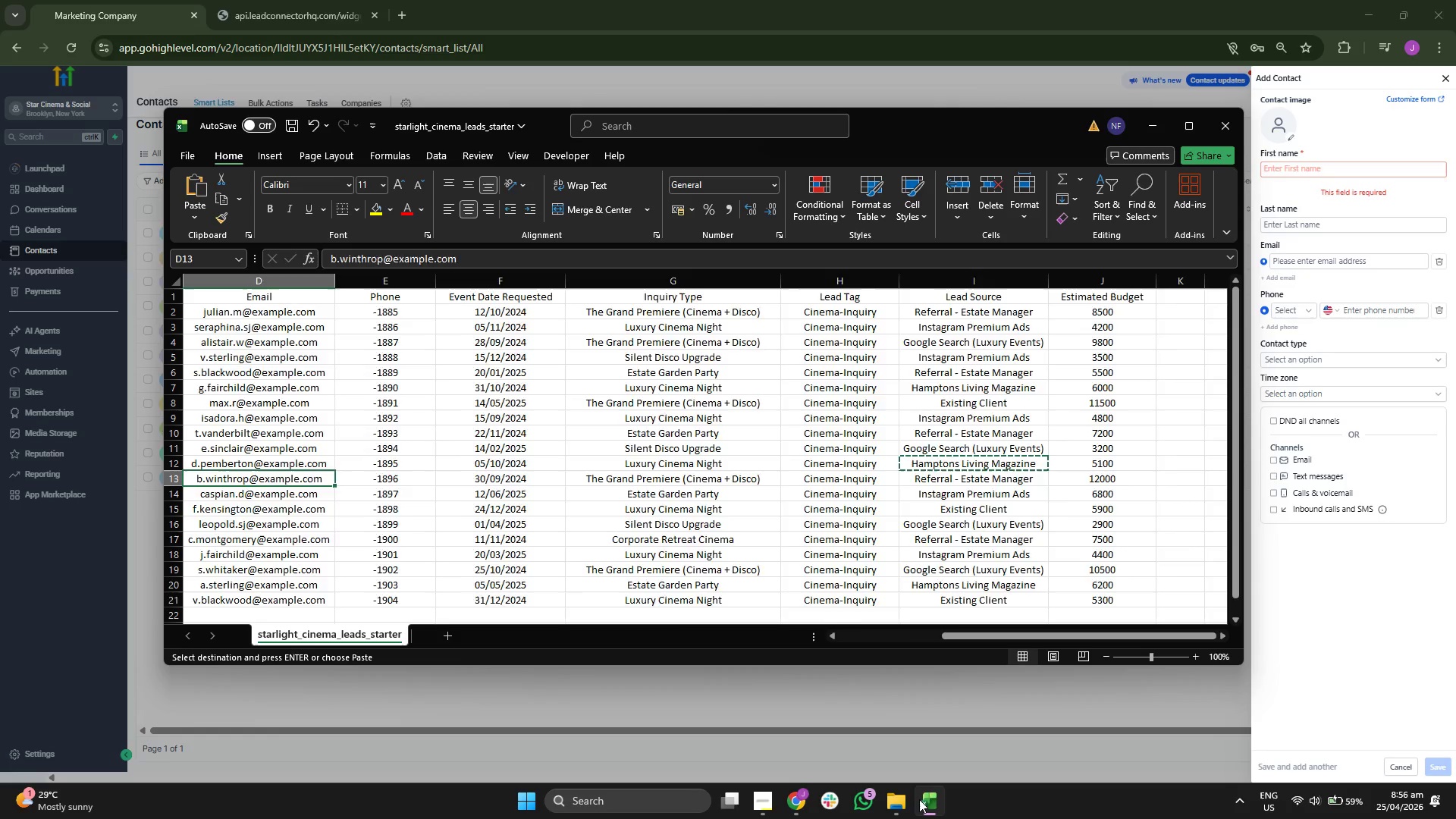 
key(ArrowLeft)
 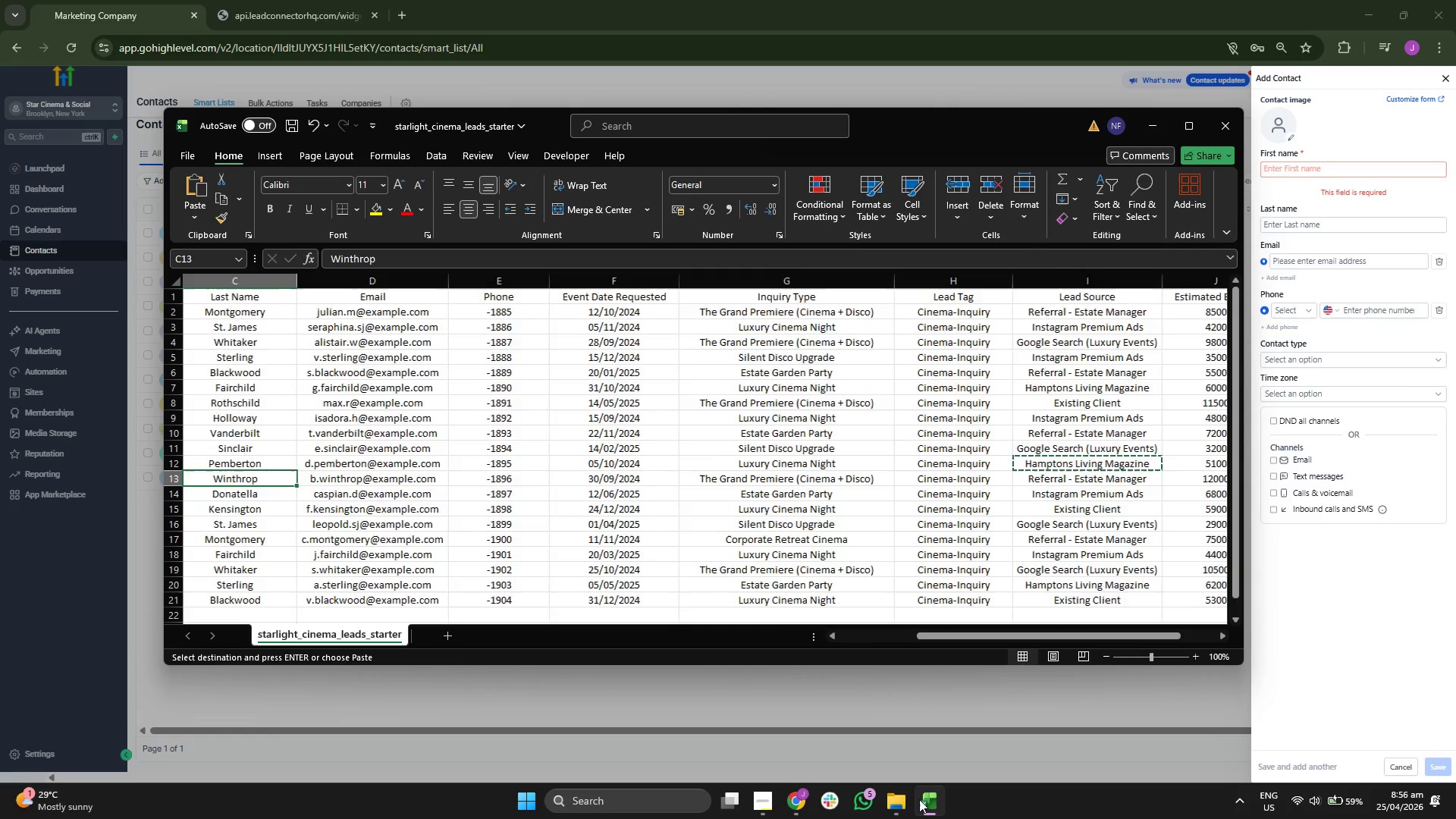 
key(ArrowLeft)
 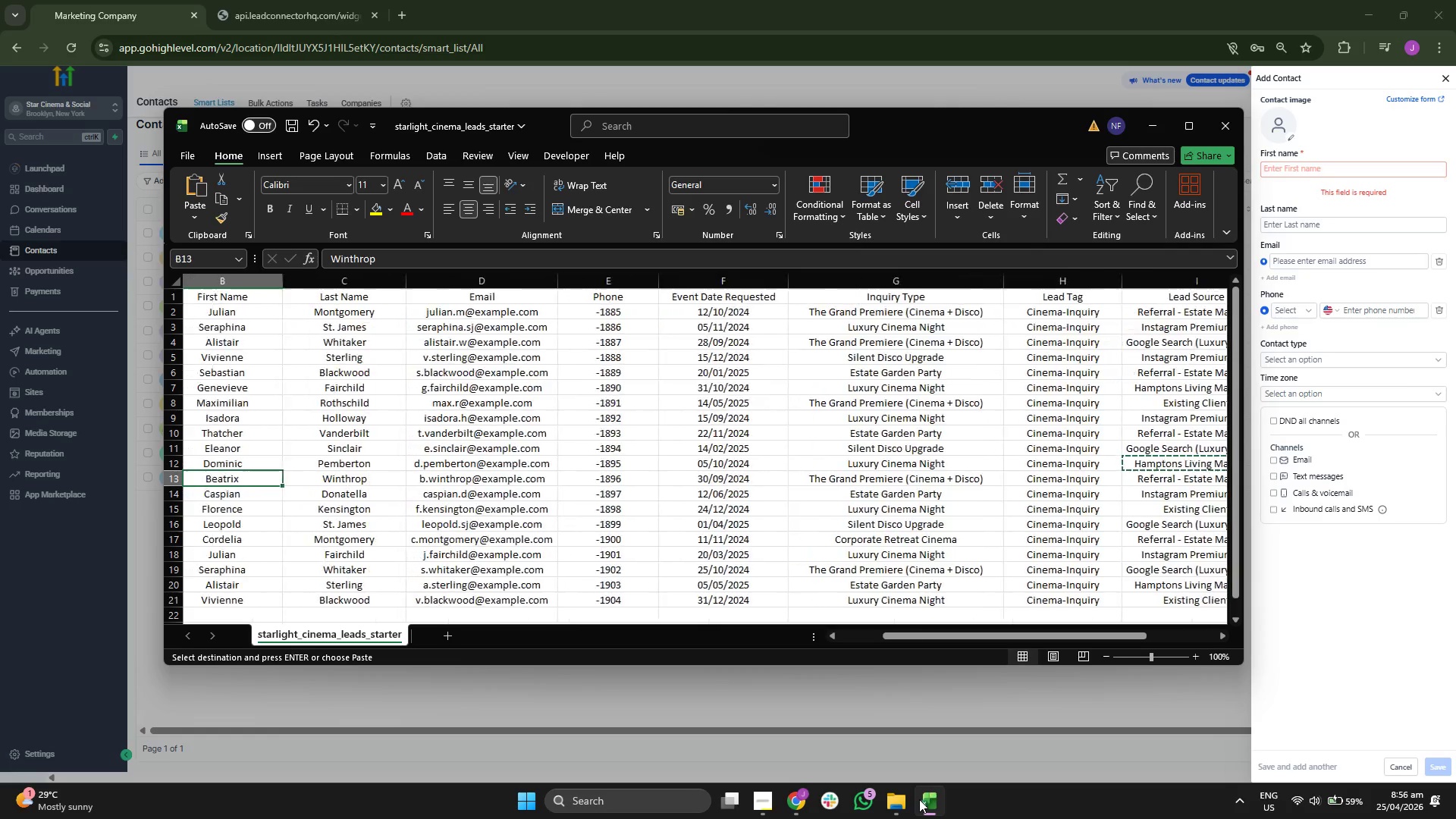 
key(ArrowLeft)
 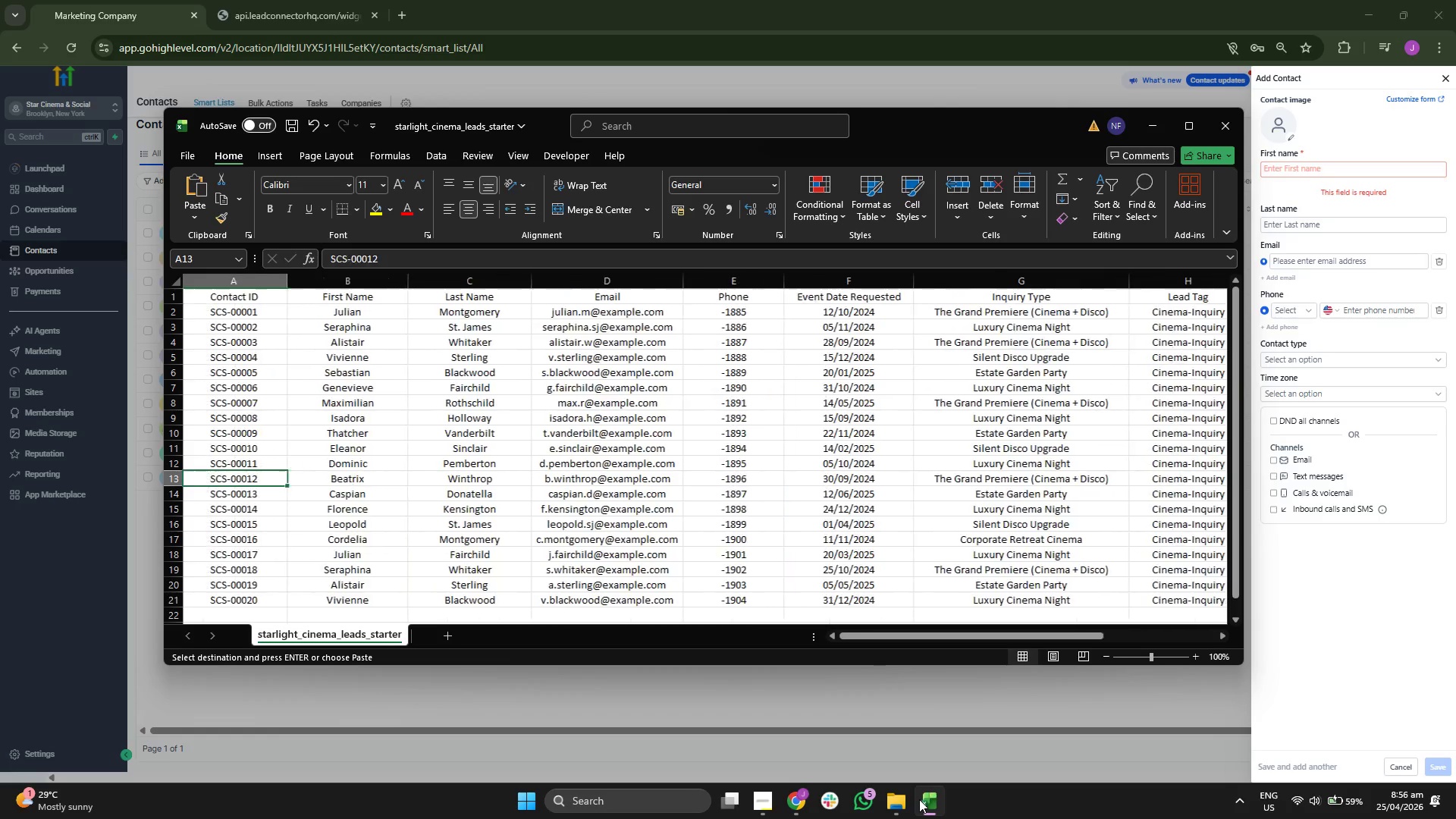 
key(ArrowRight)
 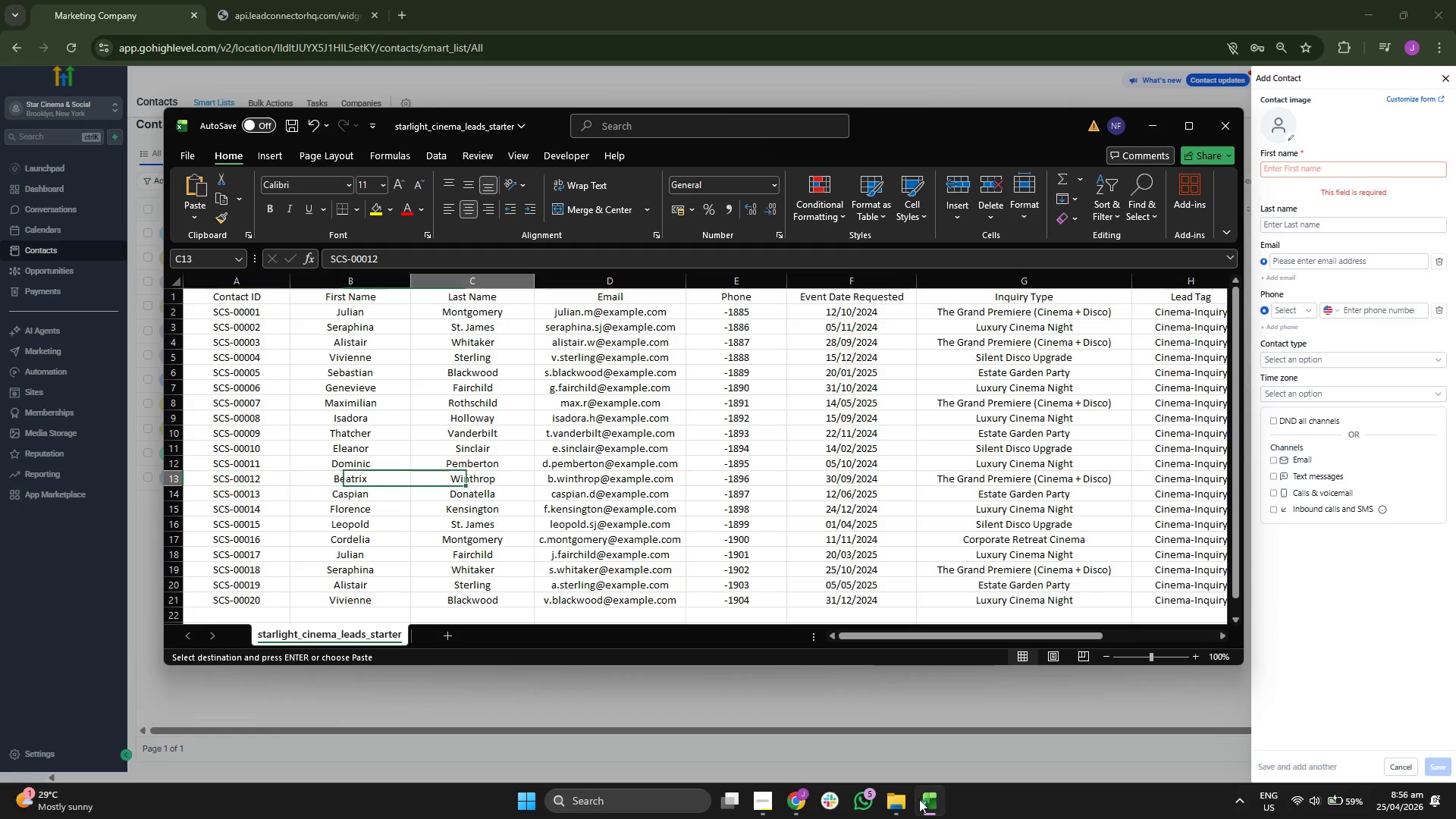 
key(ArrowRight)
 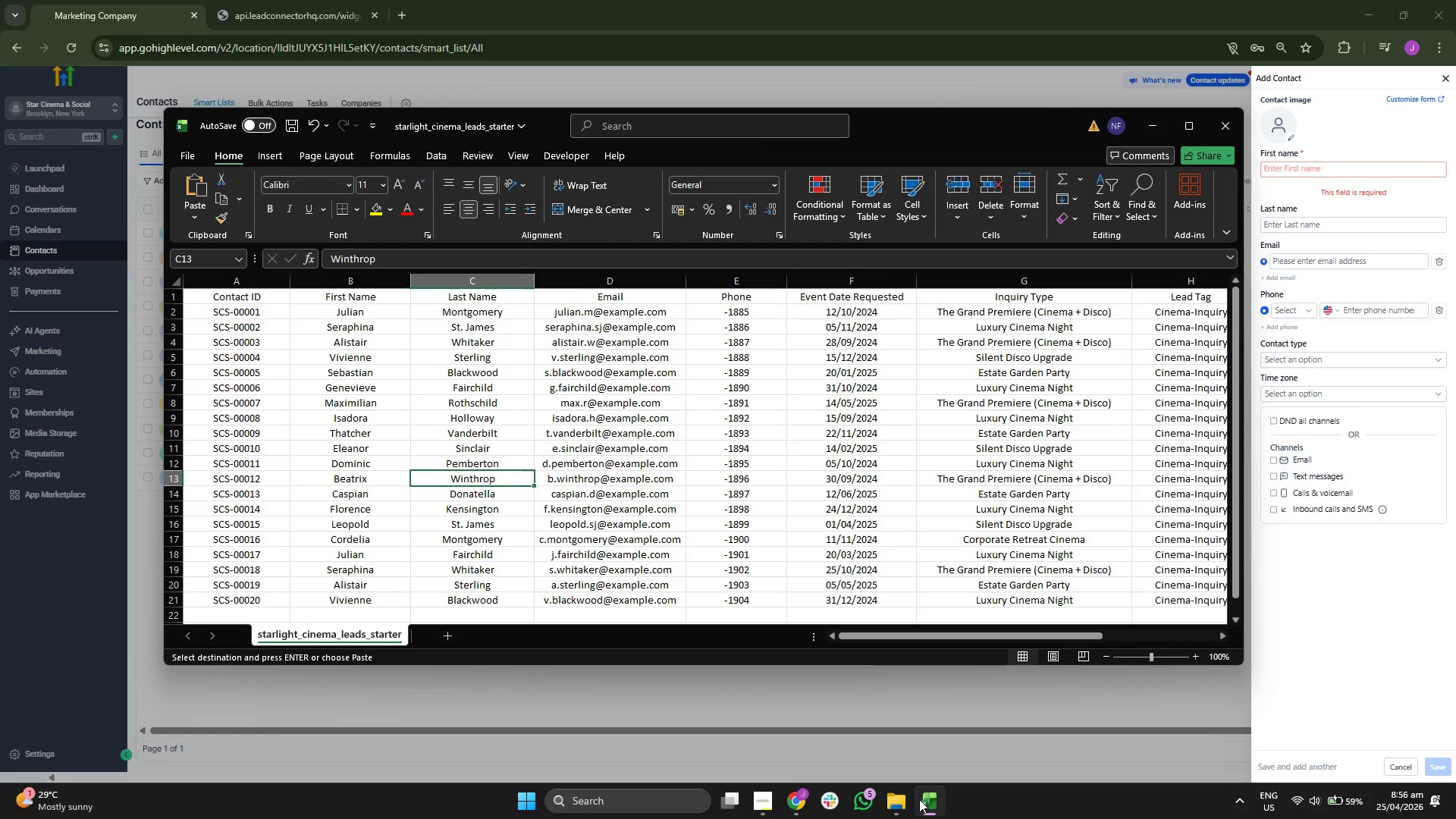 
key(ArrowRight)
 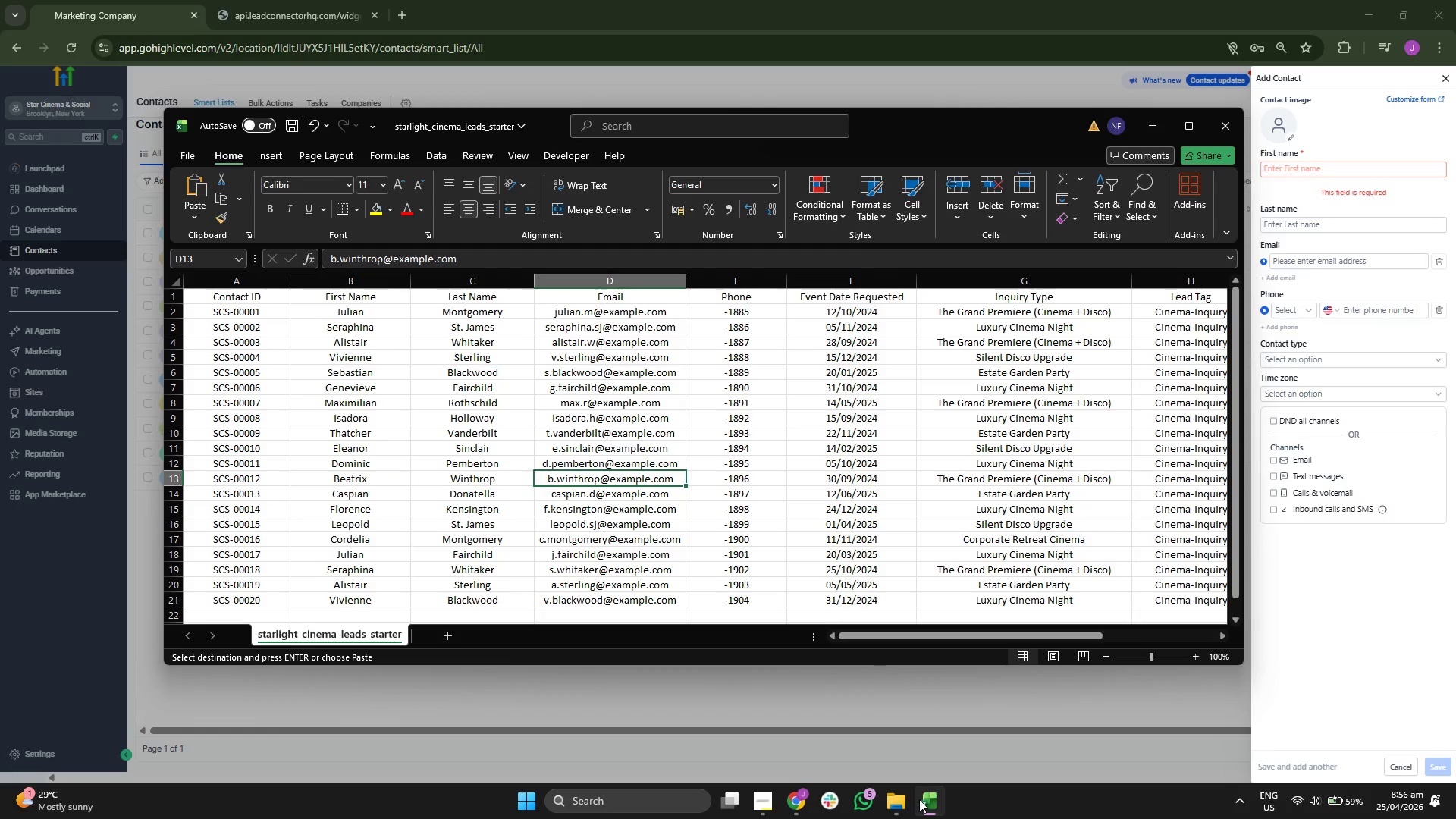 
key(Control+ControlLeft)
 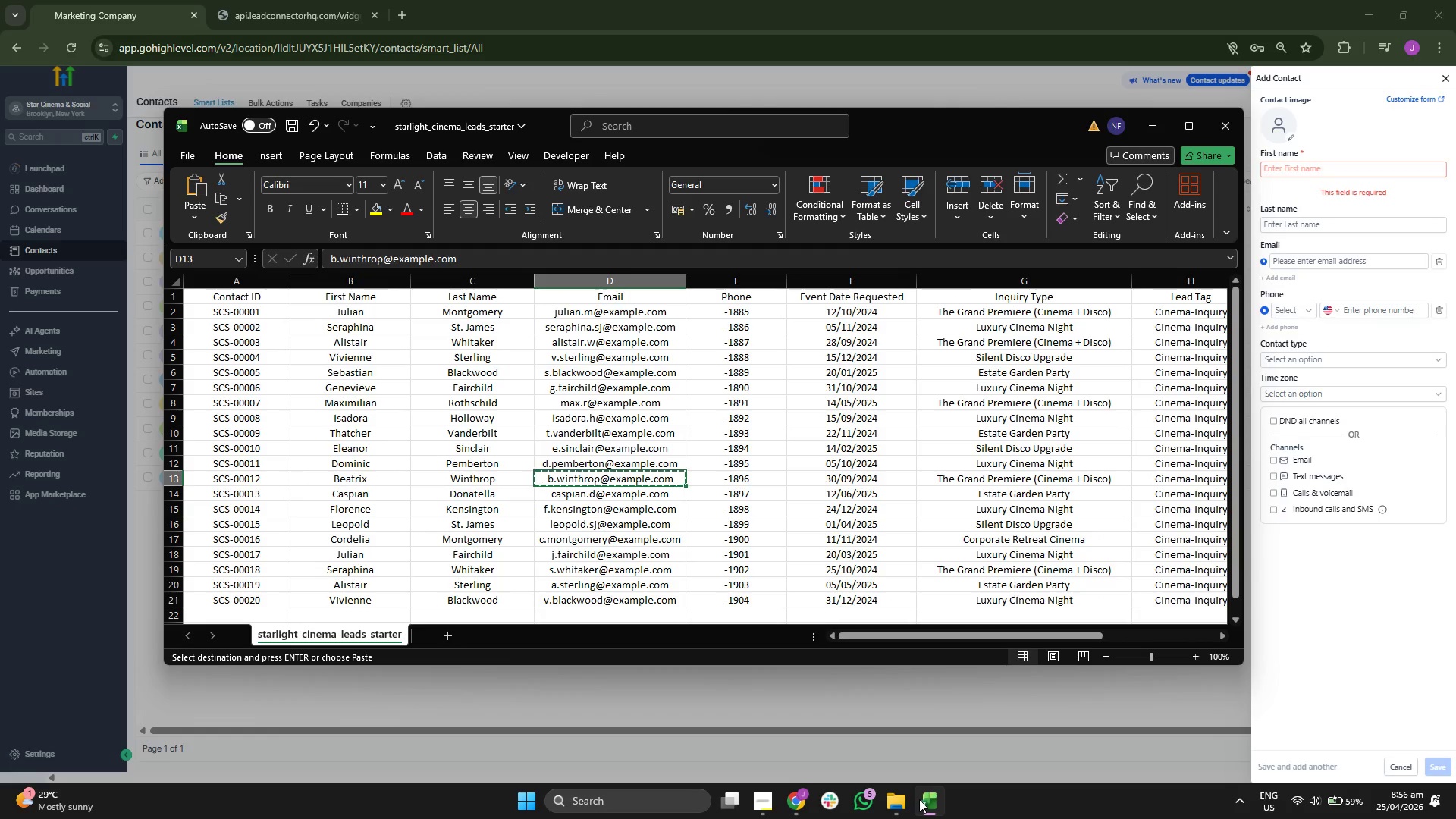 
key(Control+C)
 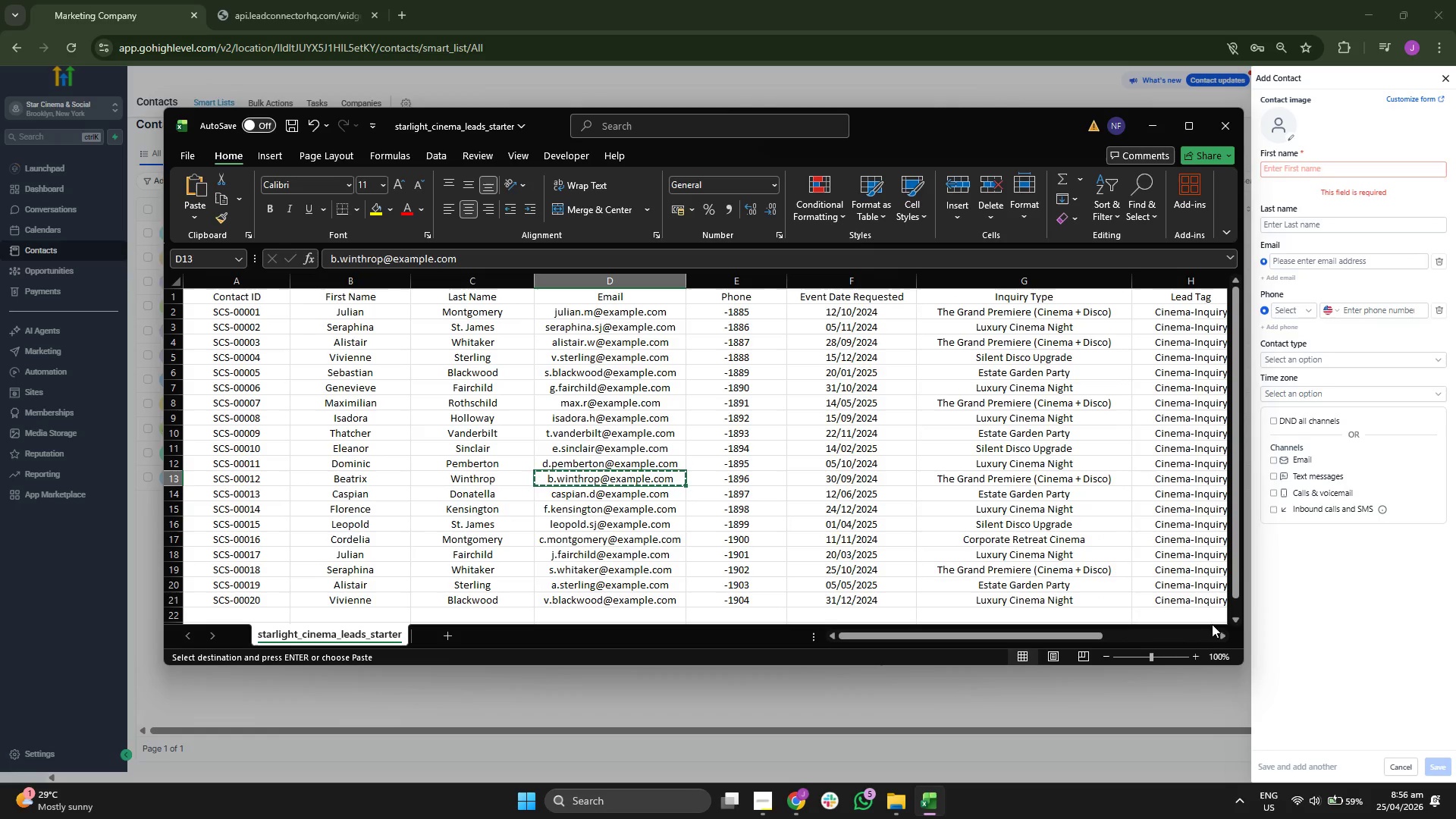 
left_click([1283, 593])
 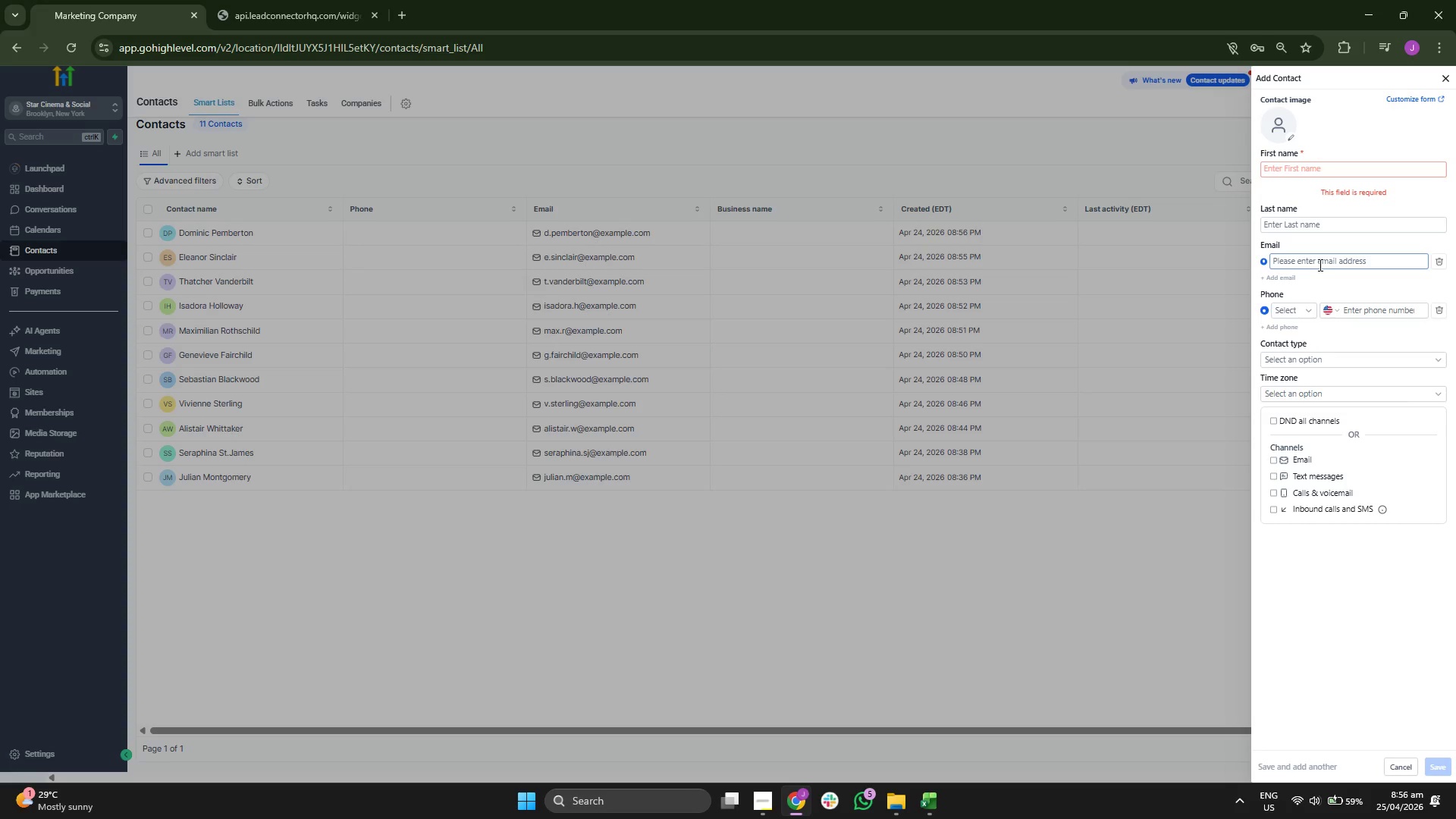 
key(Control+ControlLeft)
 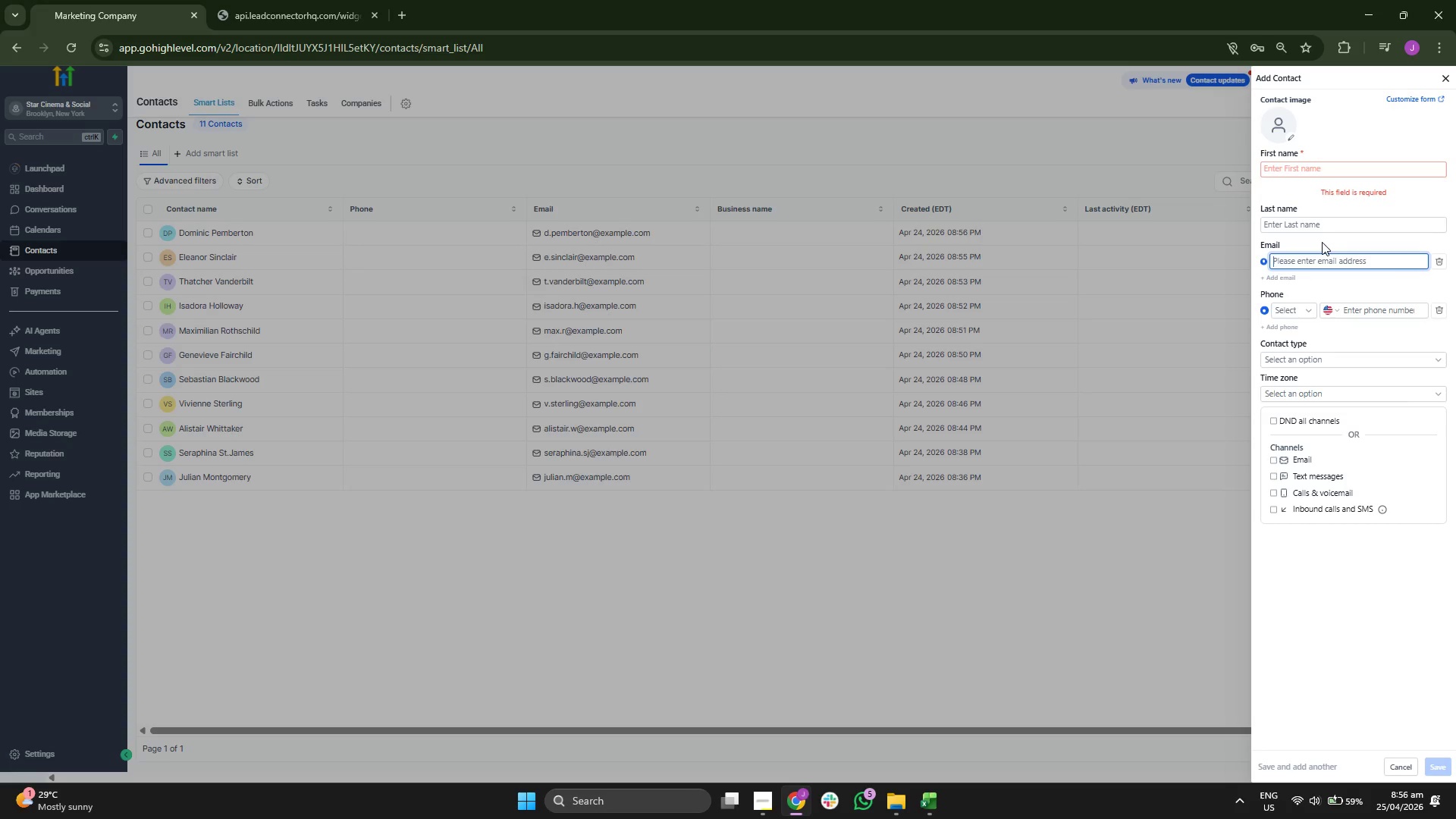 
key(Control+V)
 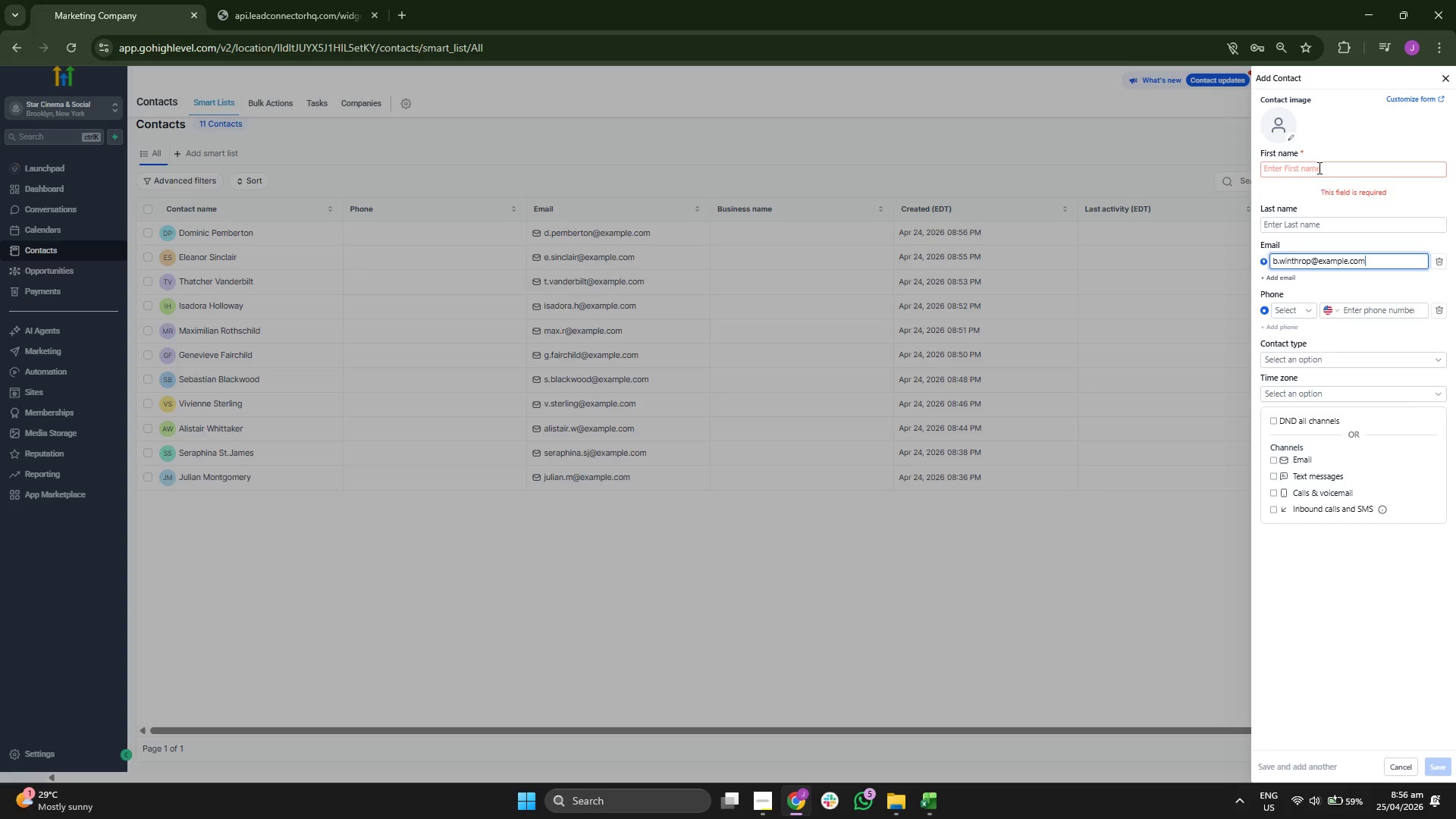 
left_click([1318, 168])
 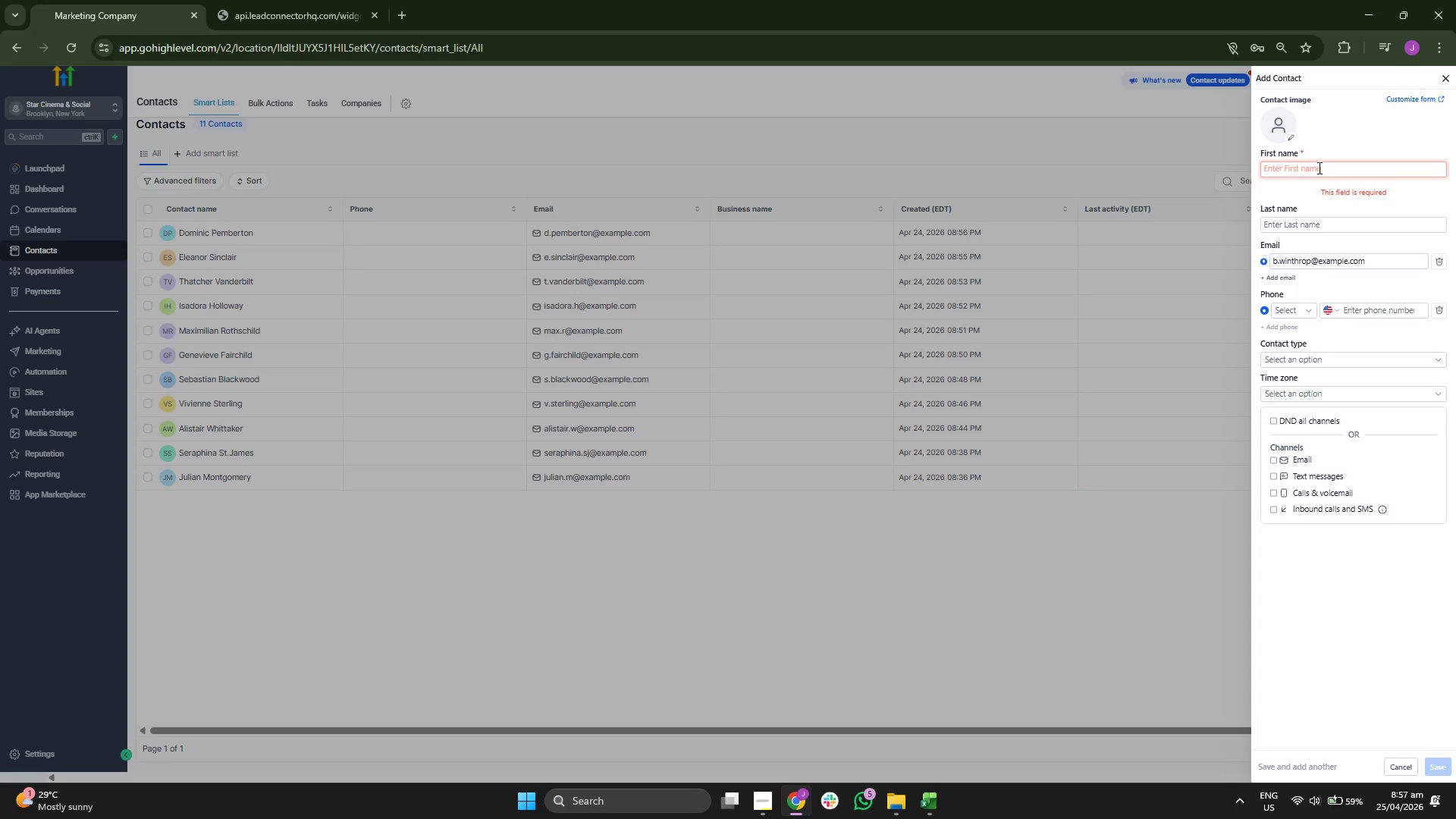 
type(Beatrice)
key(Tab)
type(Winthrop)
 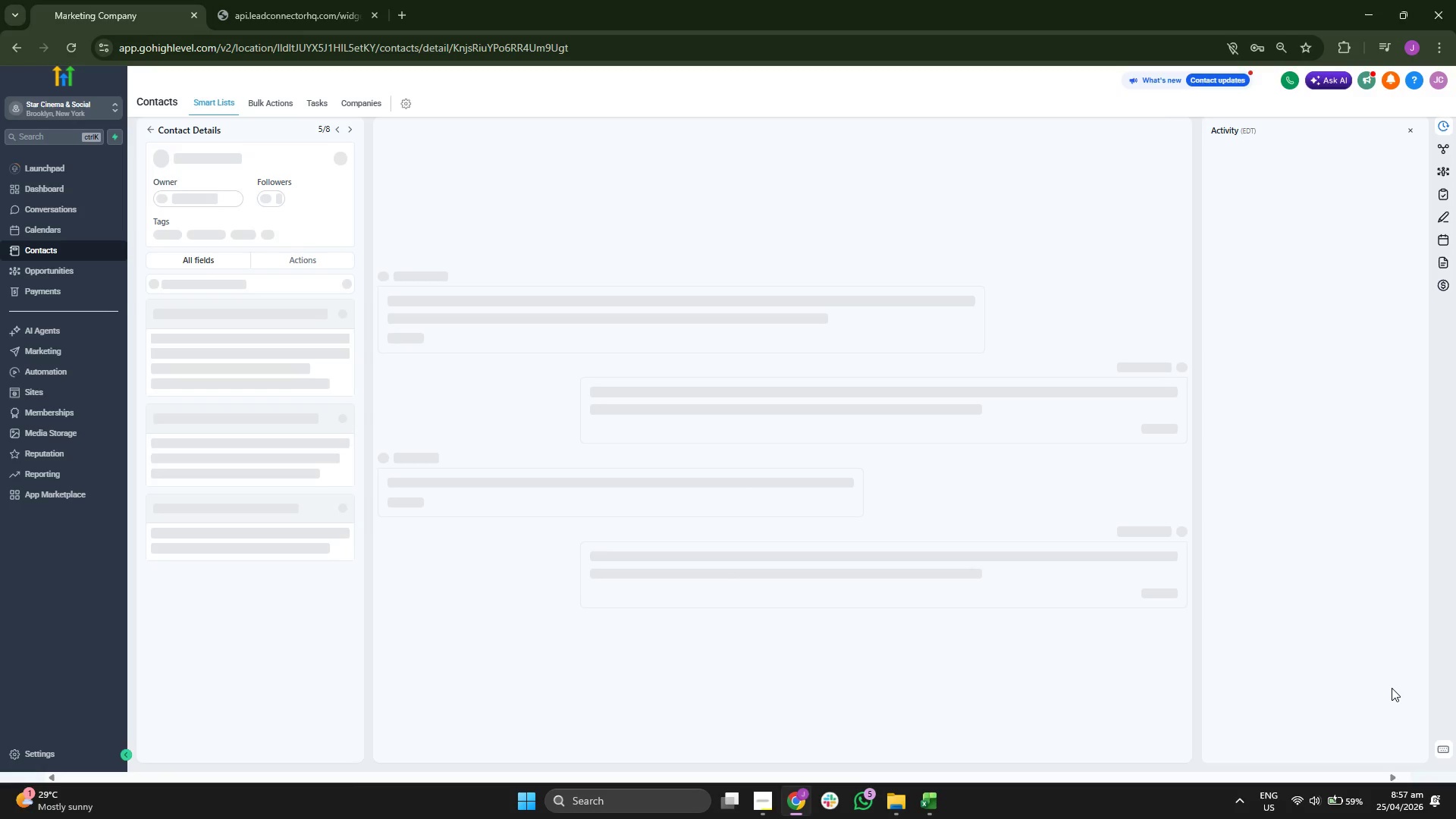 
wait(5.48)
 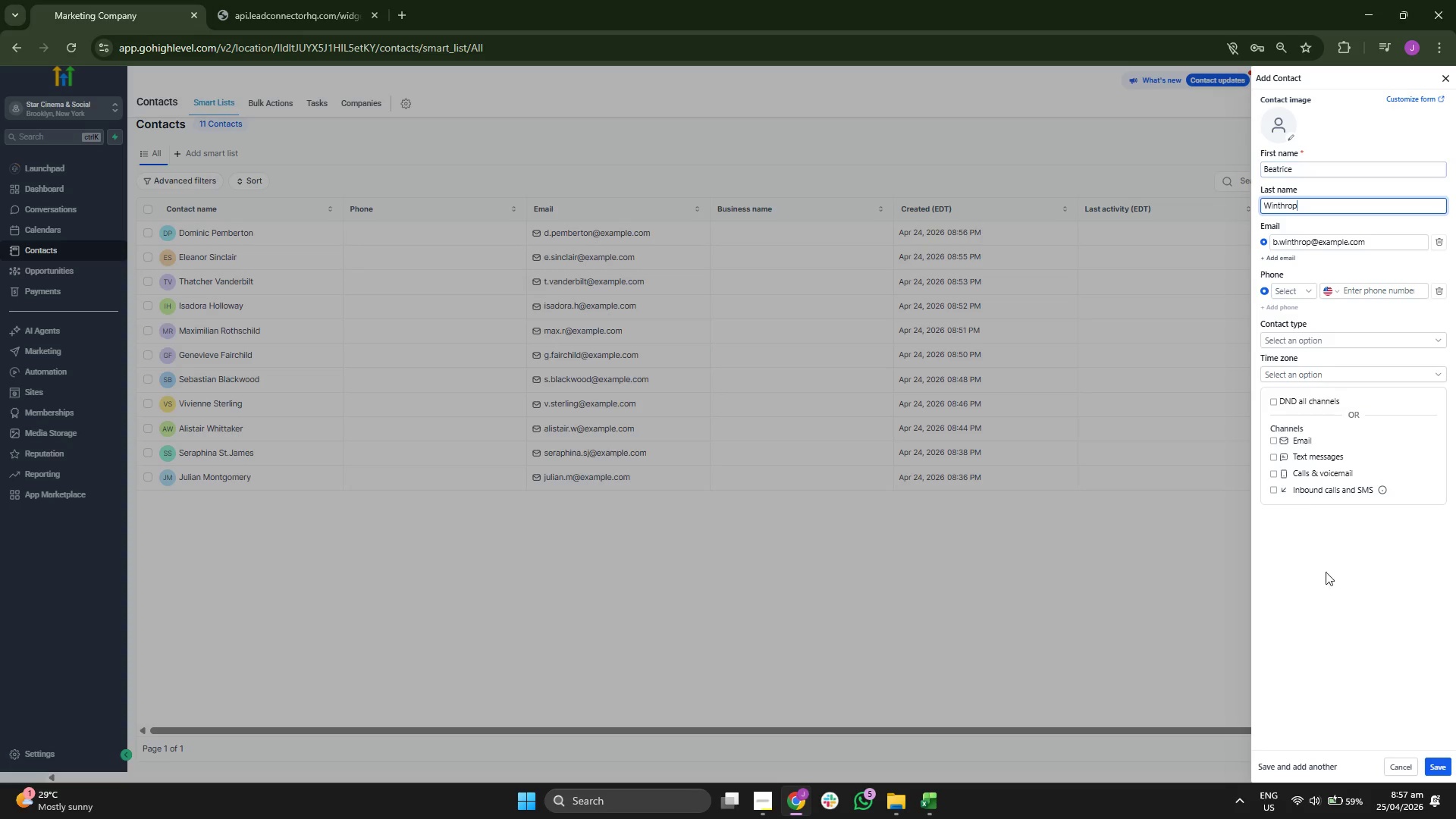 
scroll: coordinate [305, 475], scroll_direction: down, amount: 1.0
 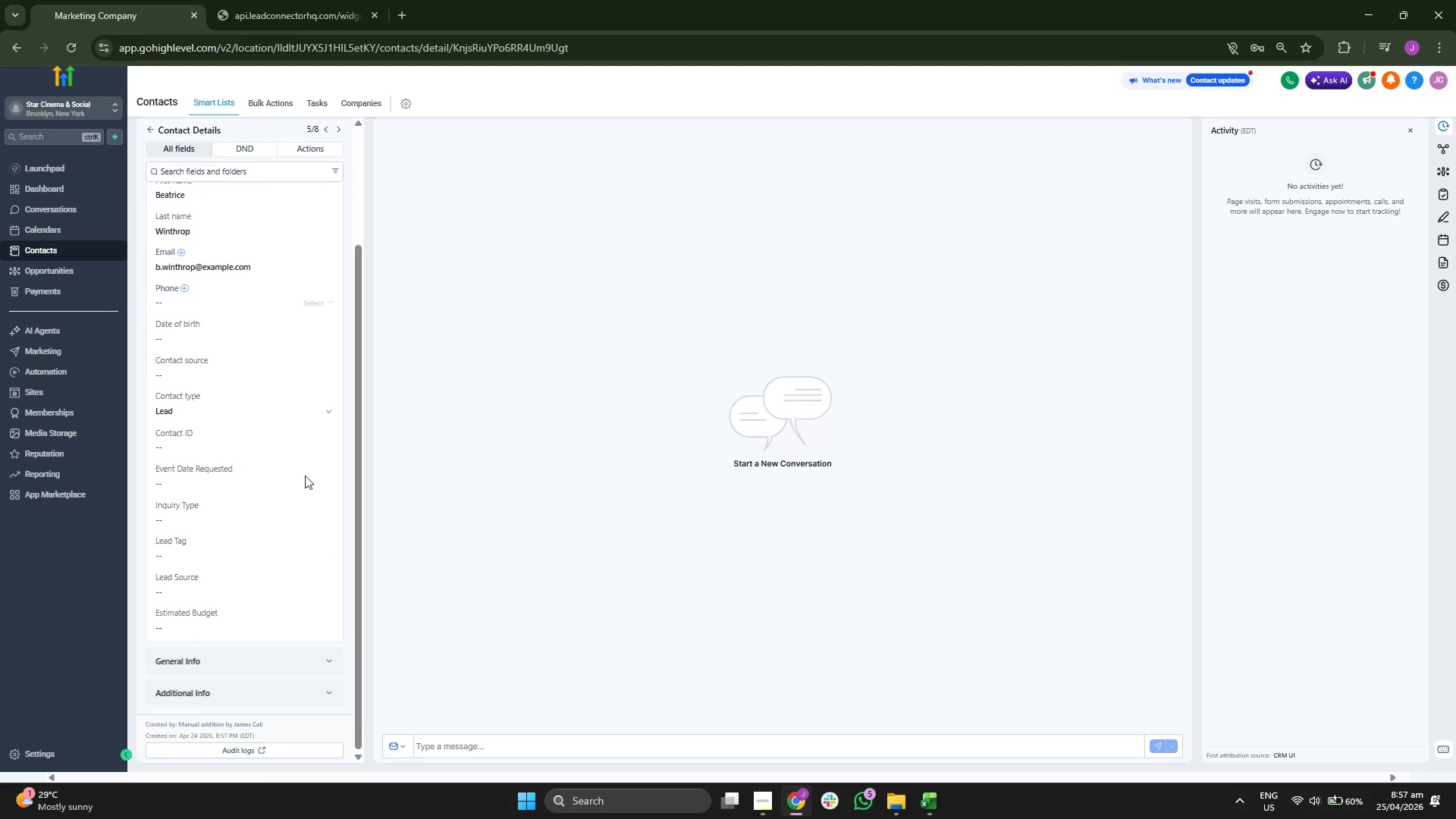 
scroll: coordinate [305, 477], scroll_direction: up, amount: 1.0
 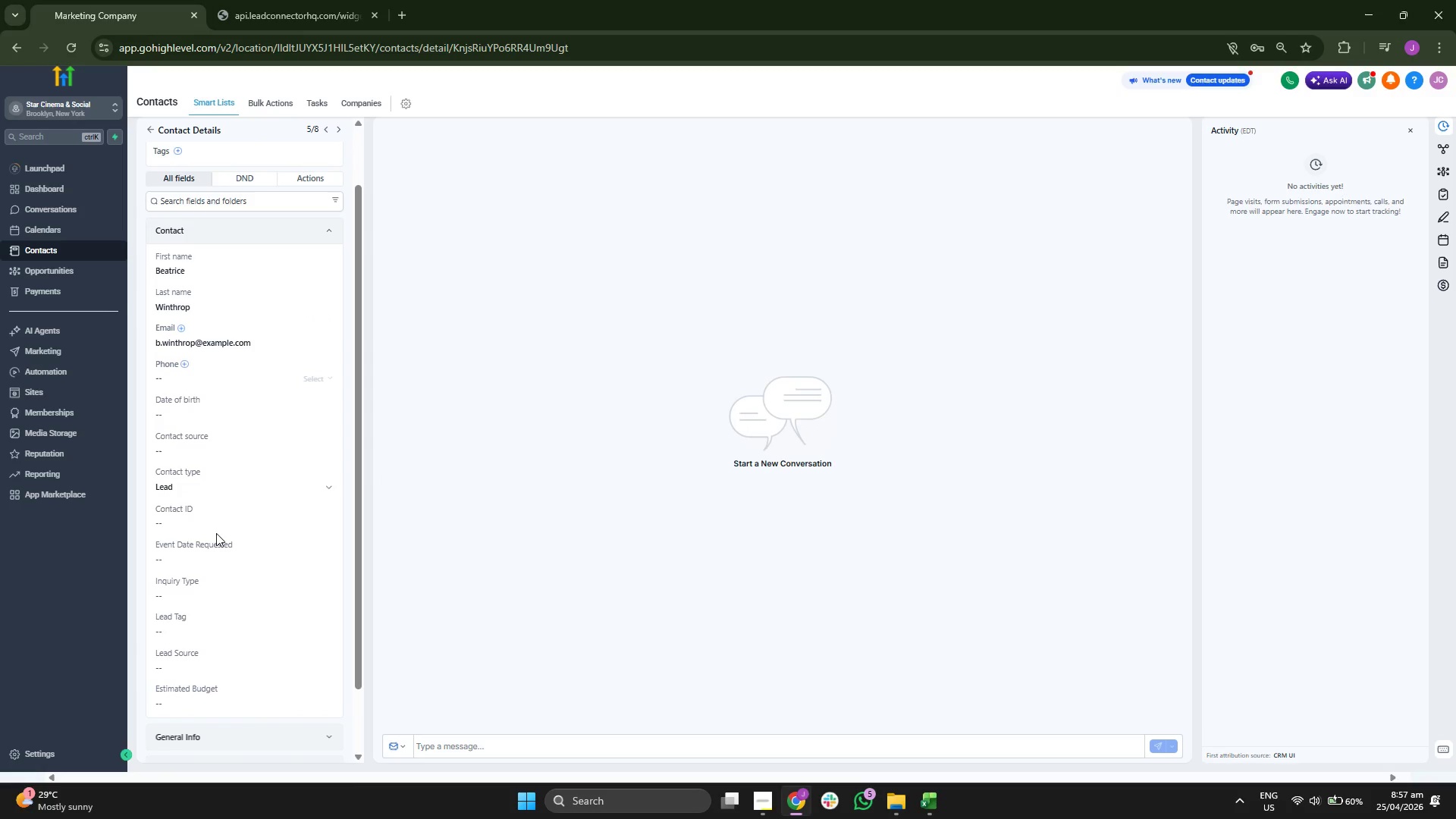 
left_click([231, 519])
 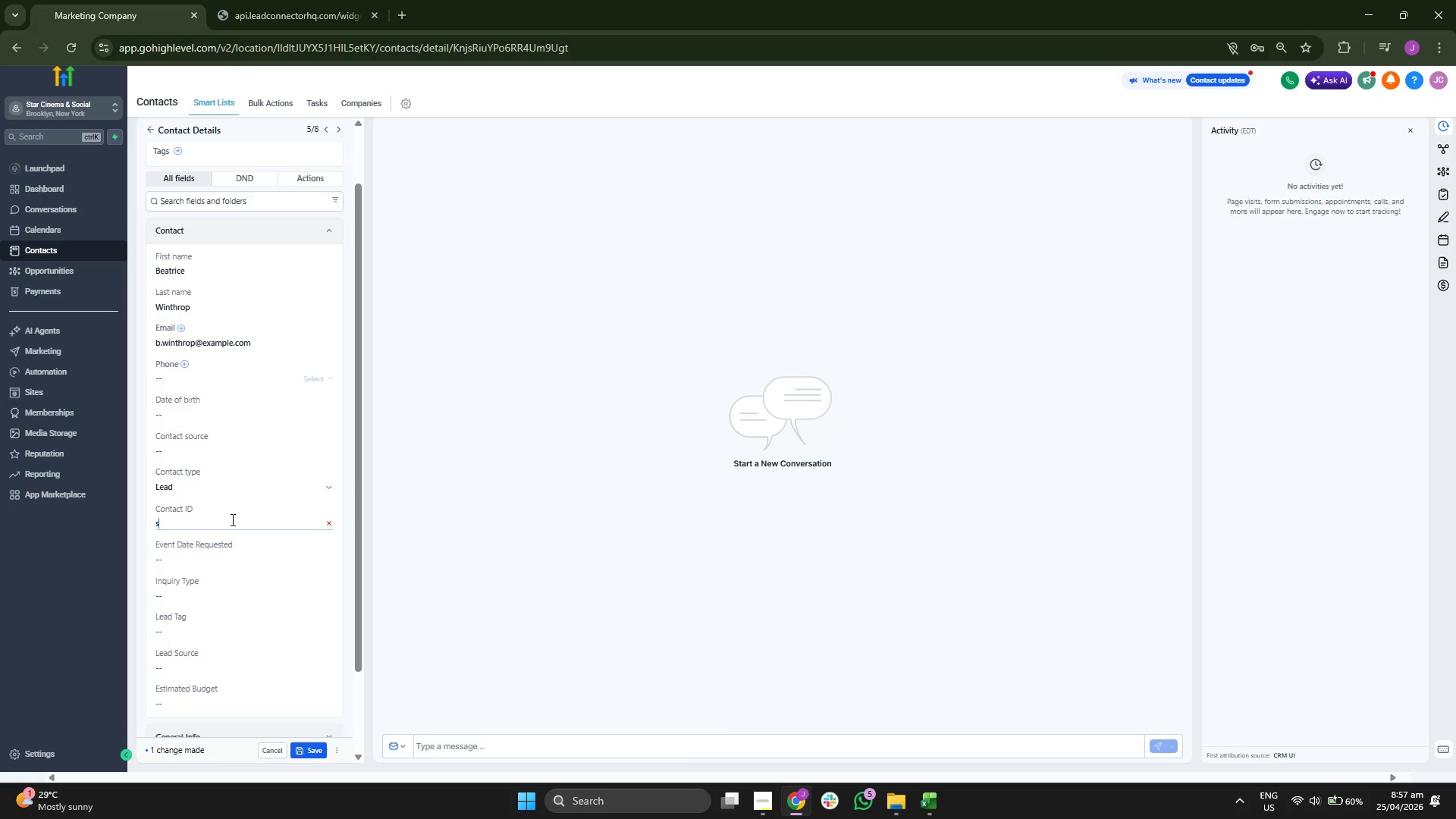 
type(s)
key(Backspace)
type(SCS-00012)
 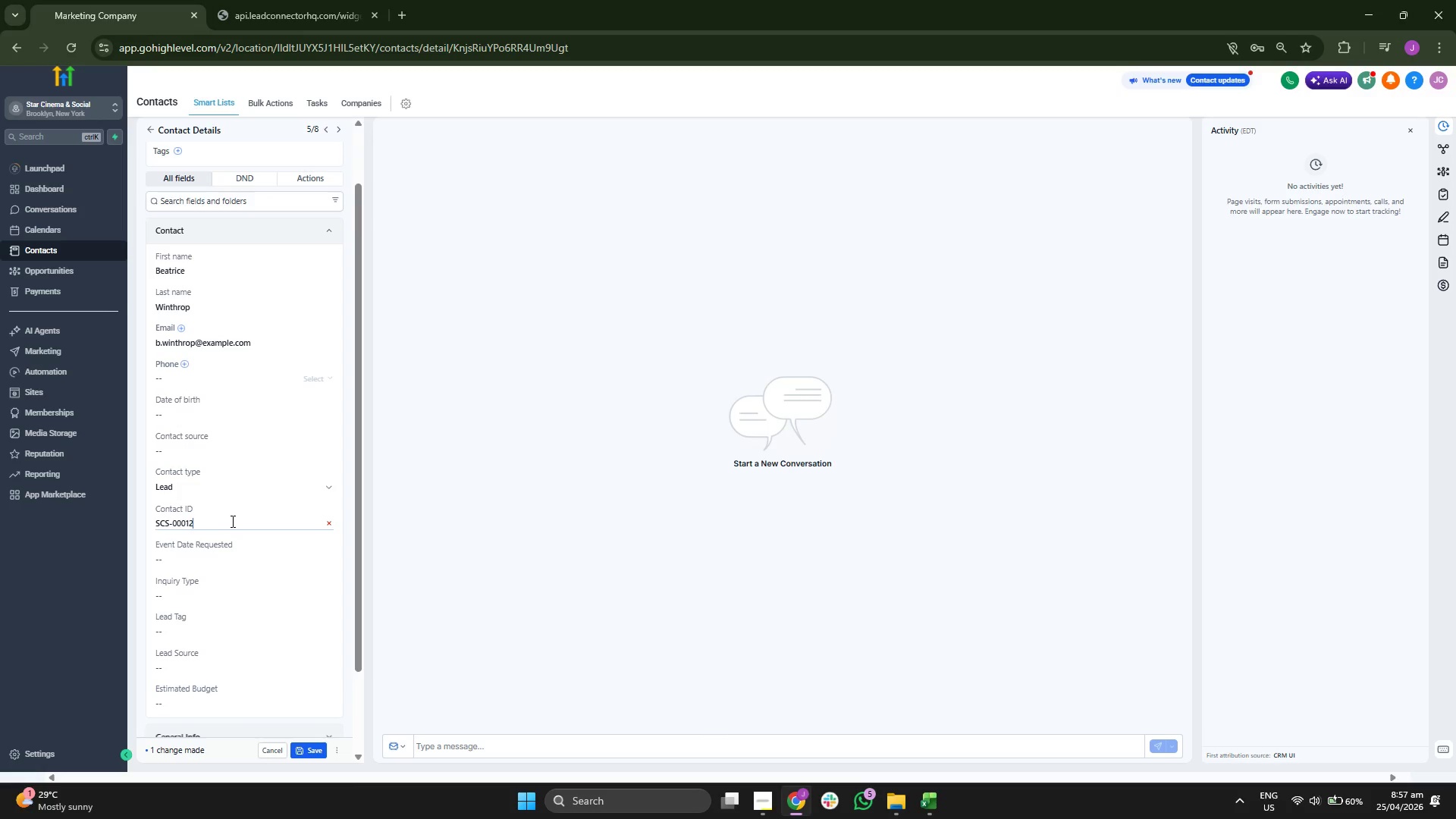 
scroll: coordinate [240, 525], scroll_direction: down, amount: 1.0
 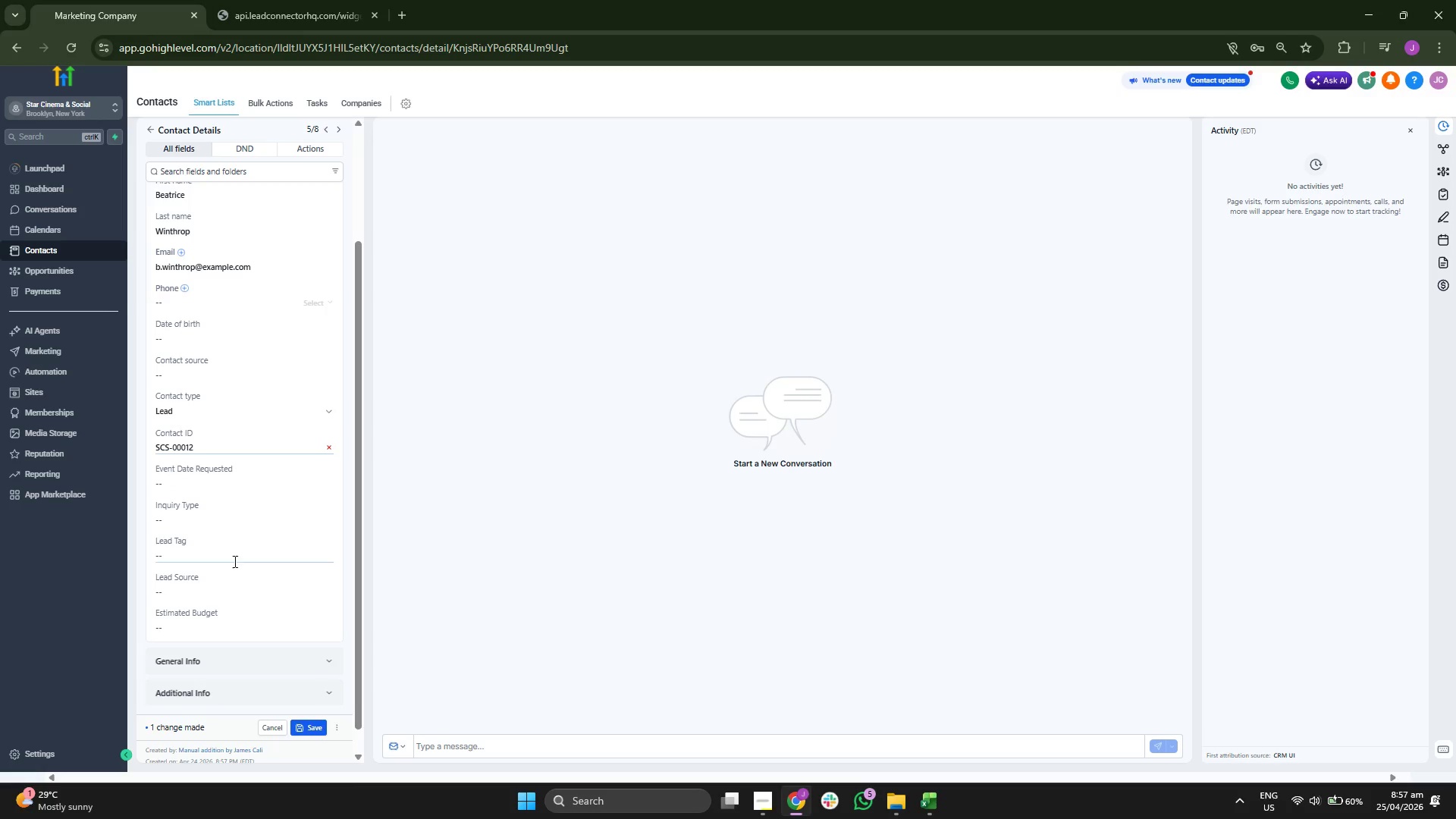 
left_click([234, 561])
 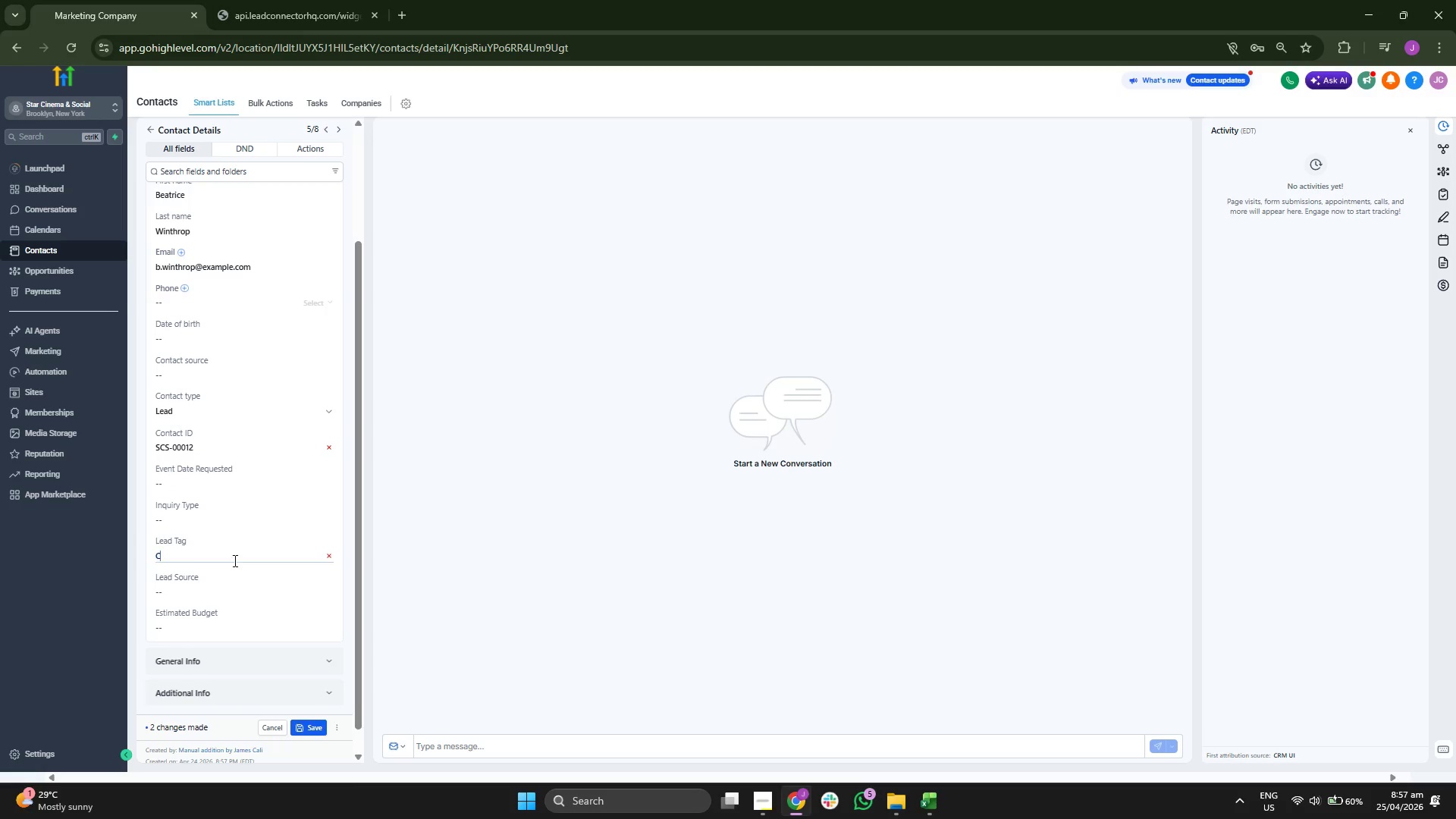 
type(Cinema-Inrui)
key(Backspace)
key(Backspace)
key(Backspace)
type(quiry)
 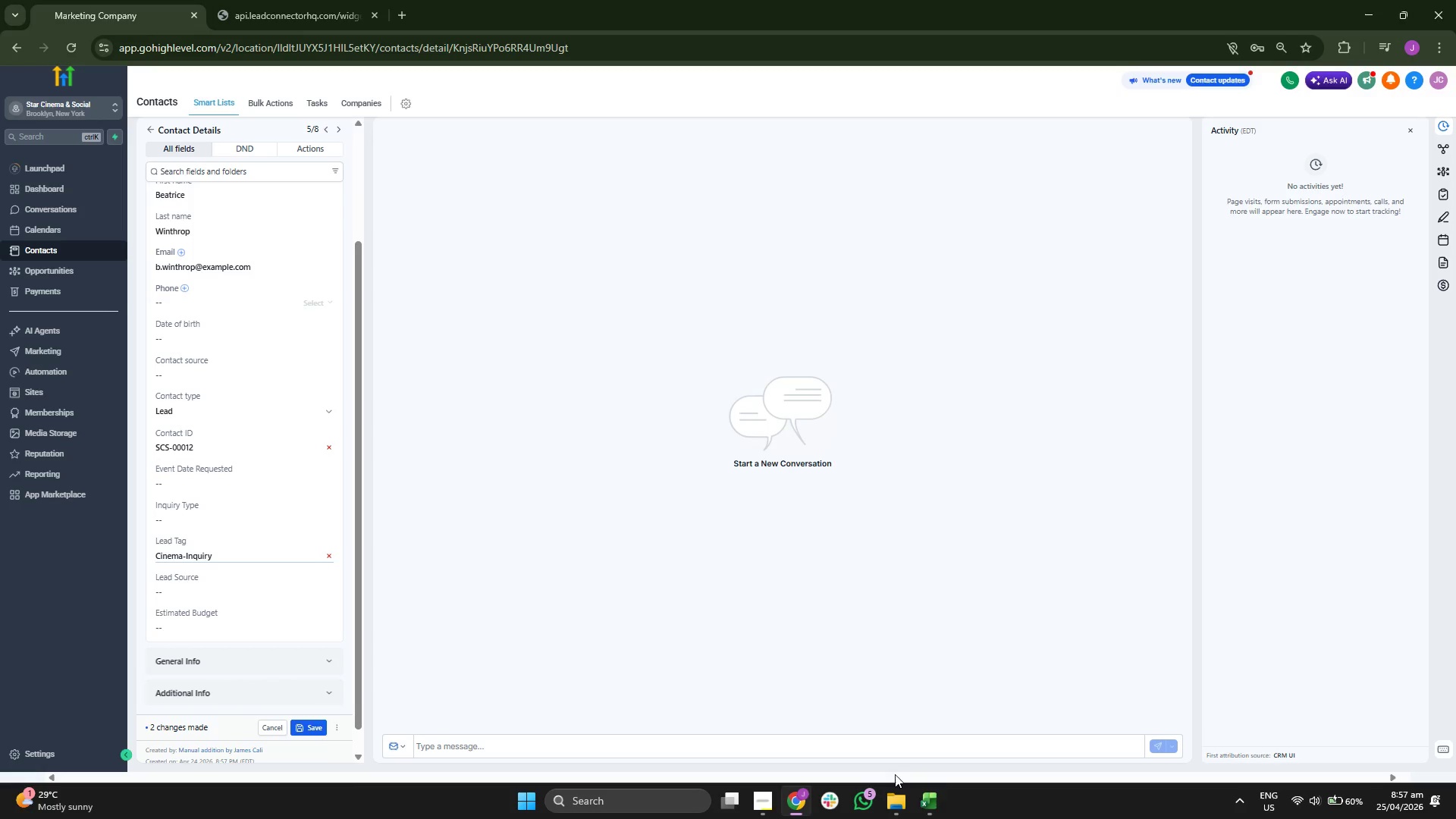 
left_click([941, 798])
 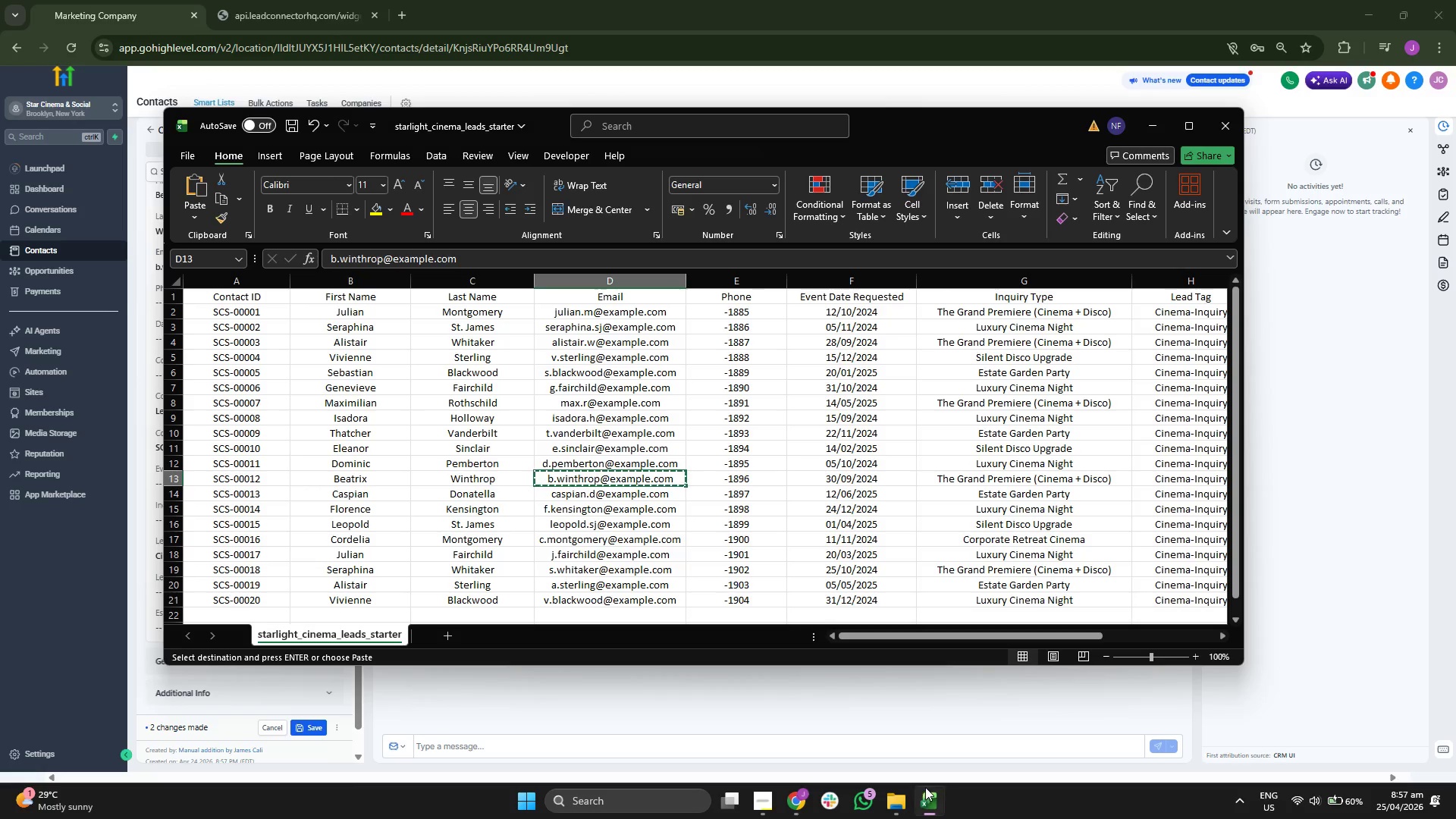 
key(ArrowRight)
 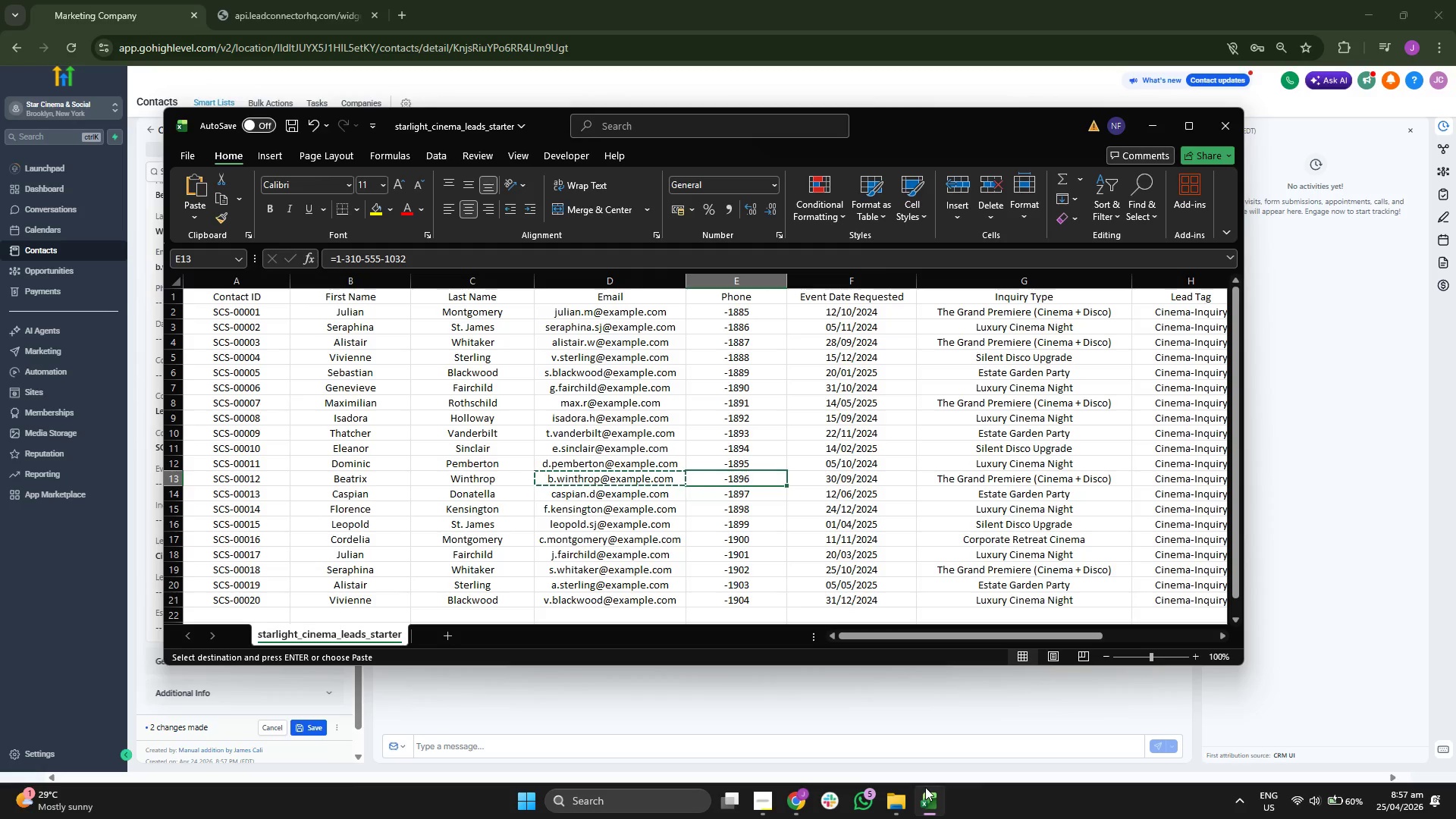 
key(ArrowRight)
 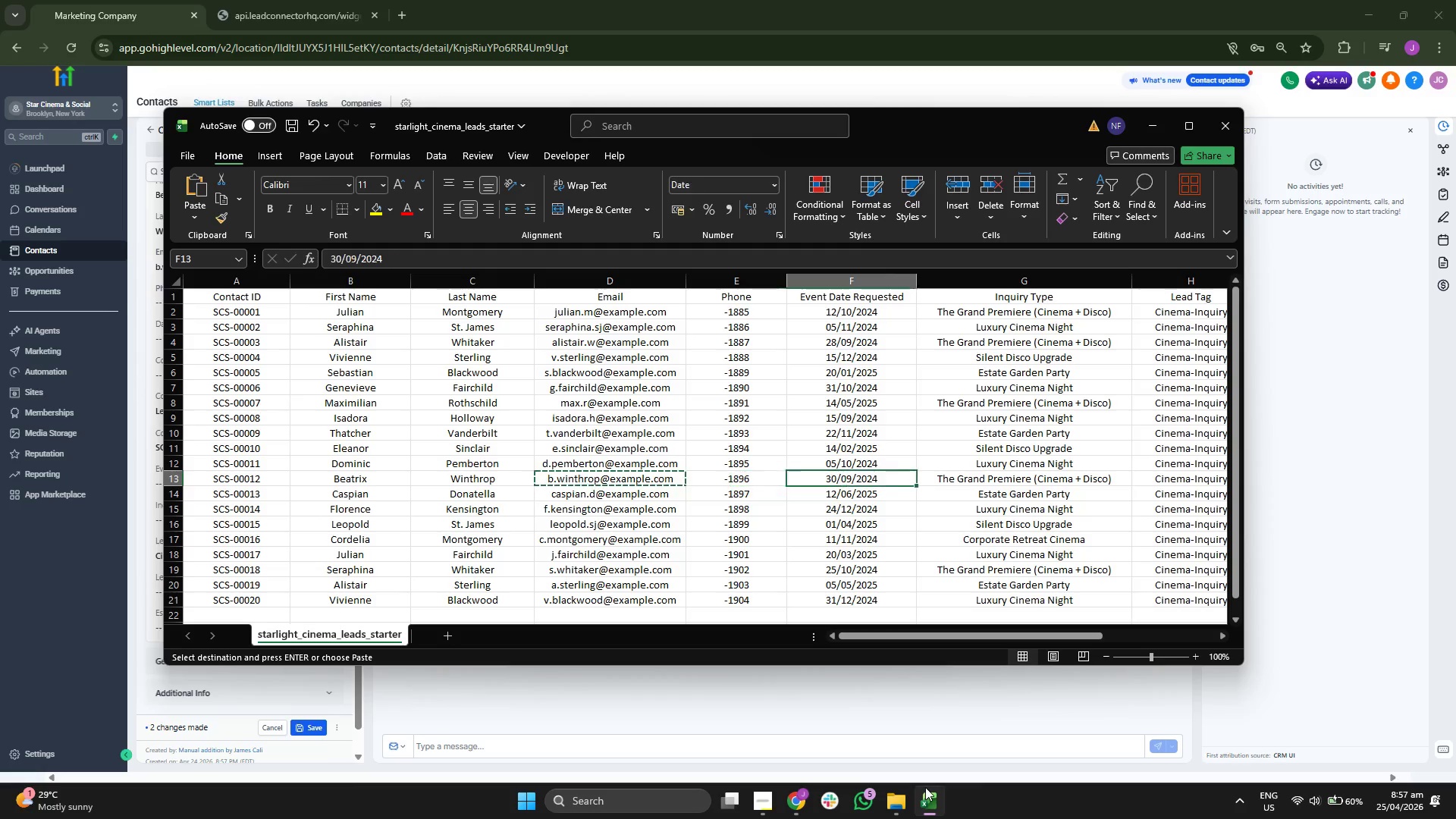 
key(ArrowRight)
 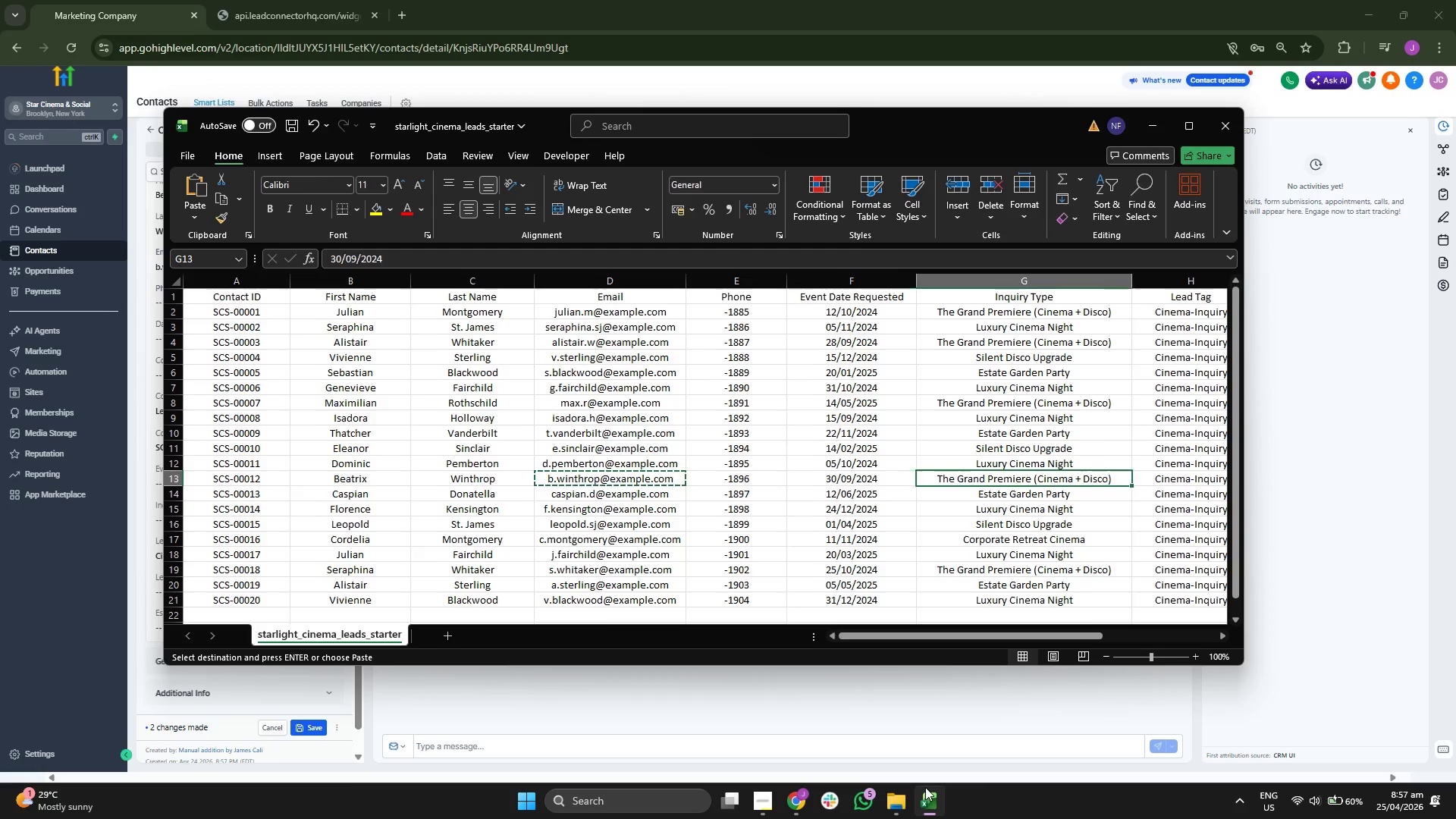 
key(ArrowRight)
 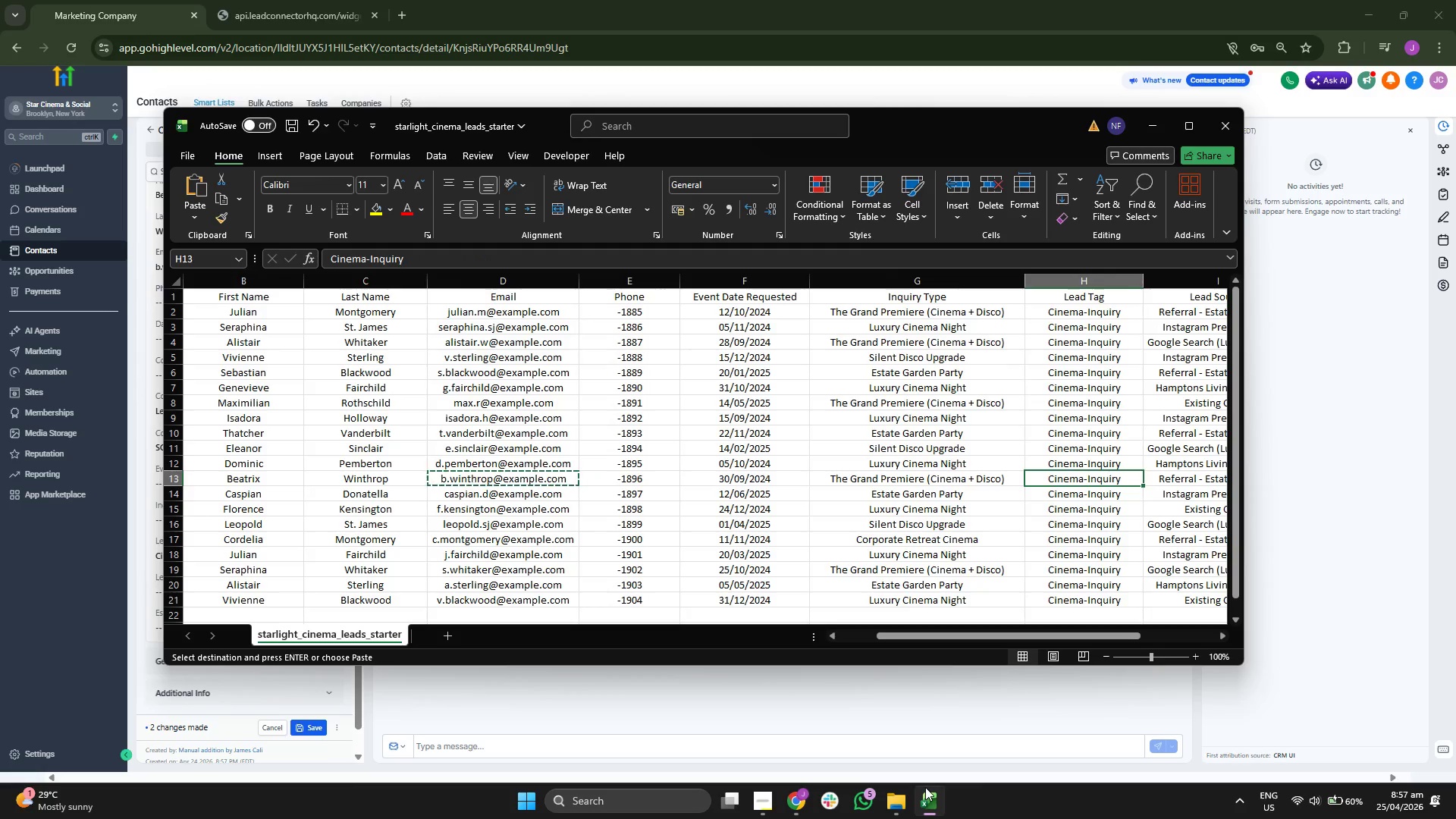 
key(ArrowRight)
 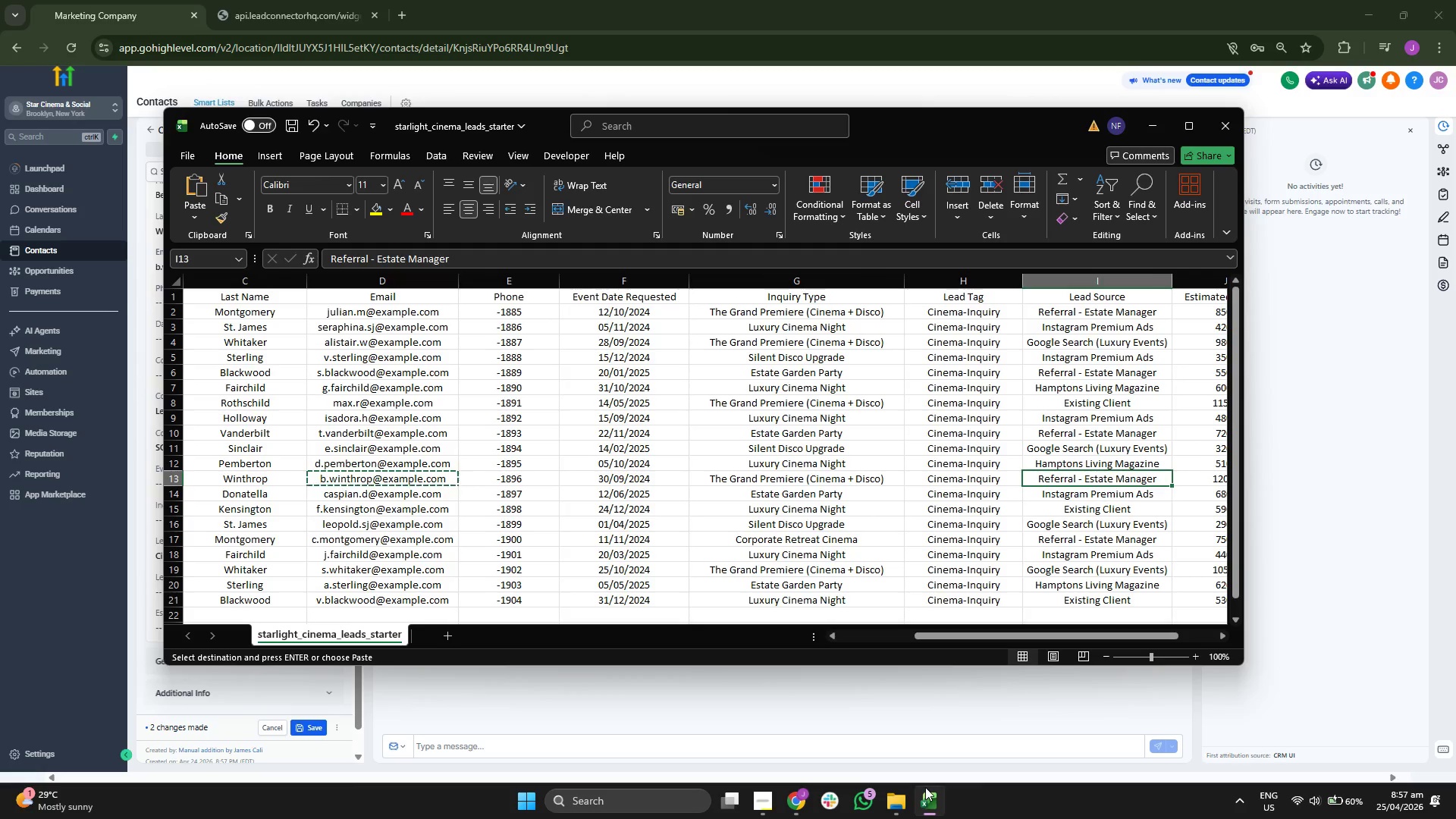 
key(ArrowRight)
 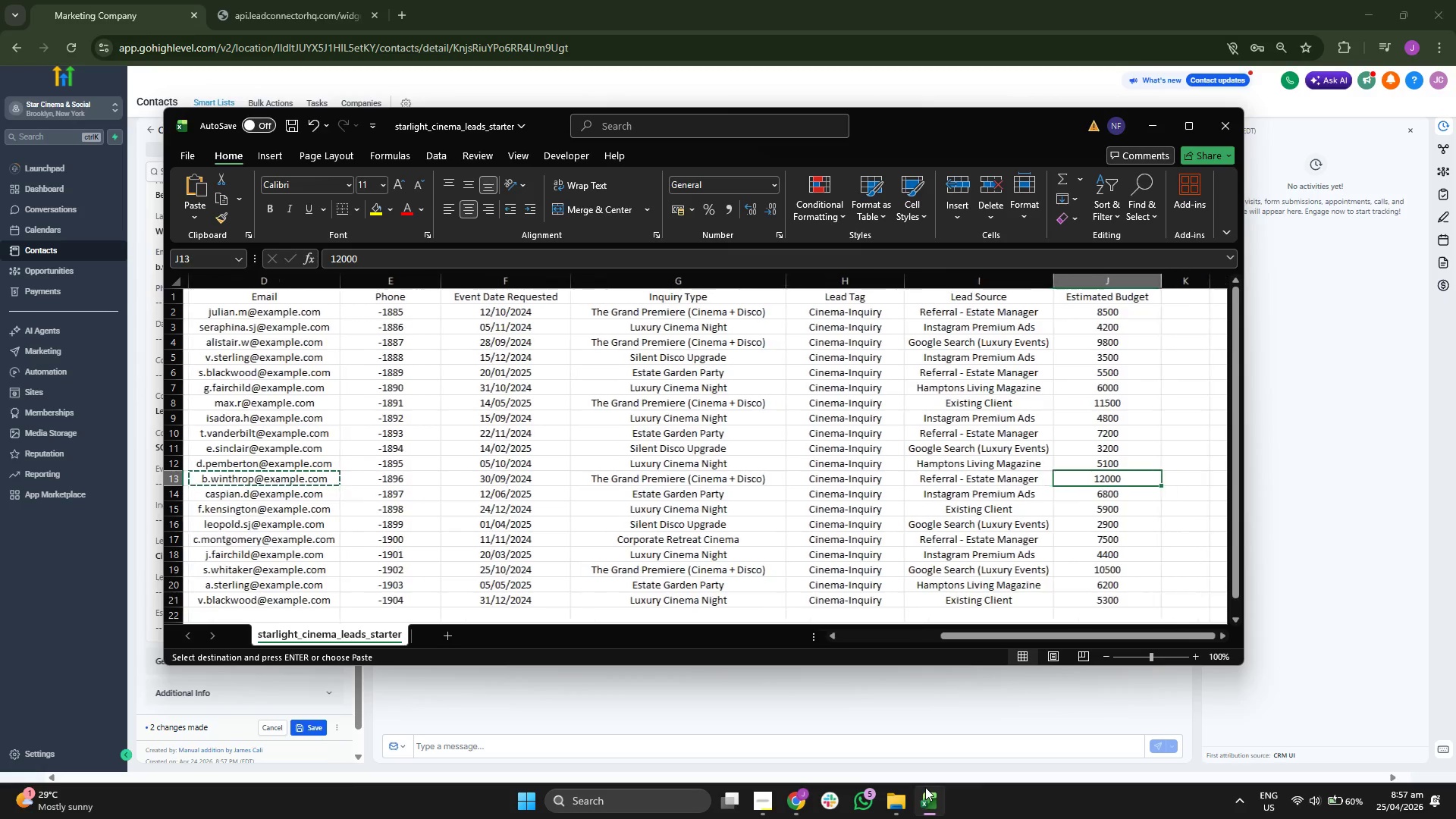 
key(ArrowLeft)
 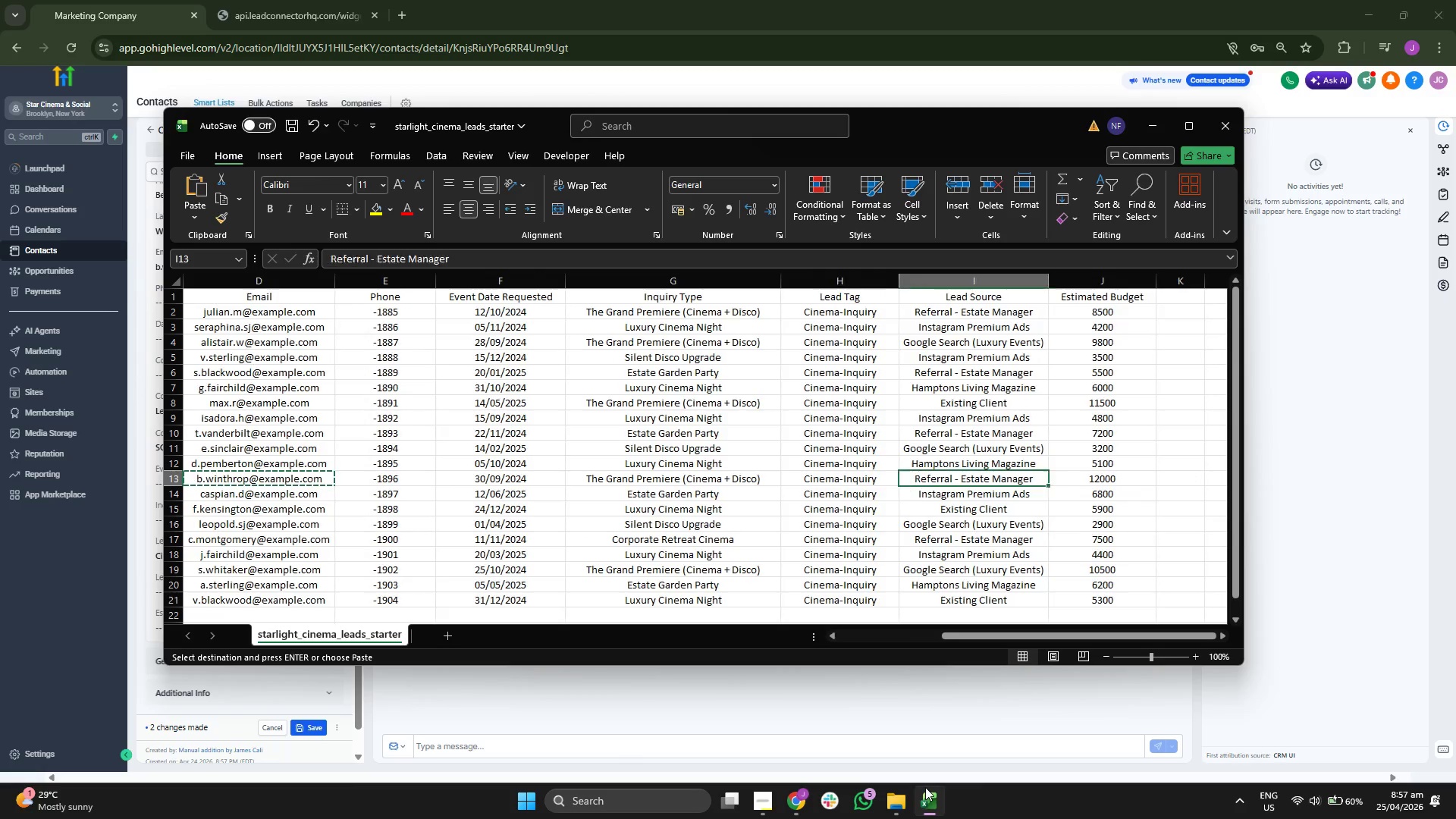 
key(ArrowLeft)
 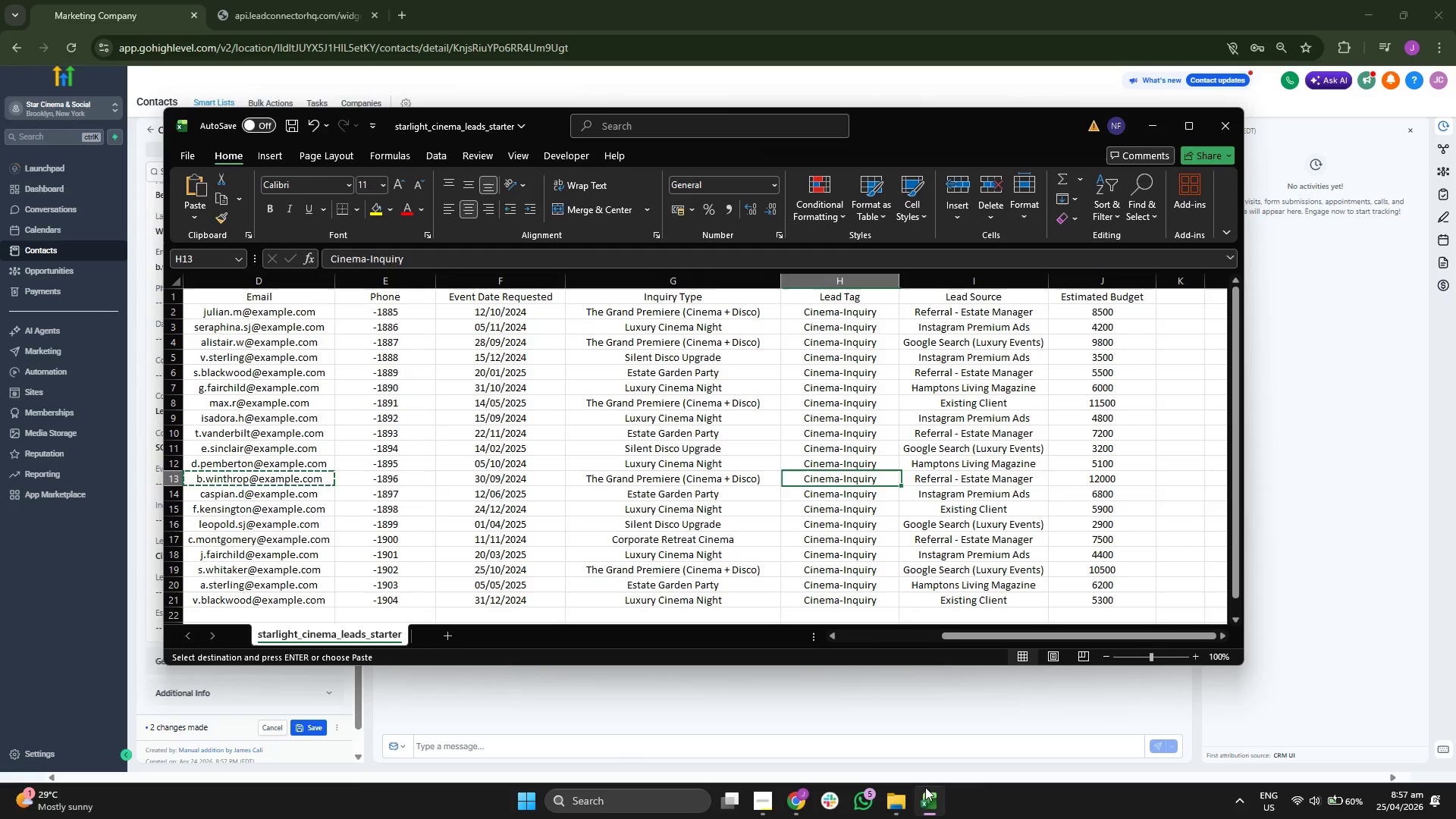 
key(ArrowLeft)
 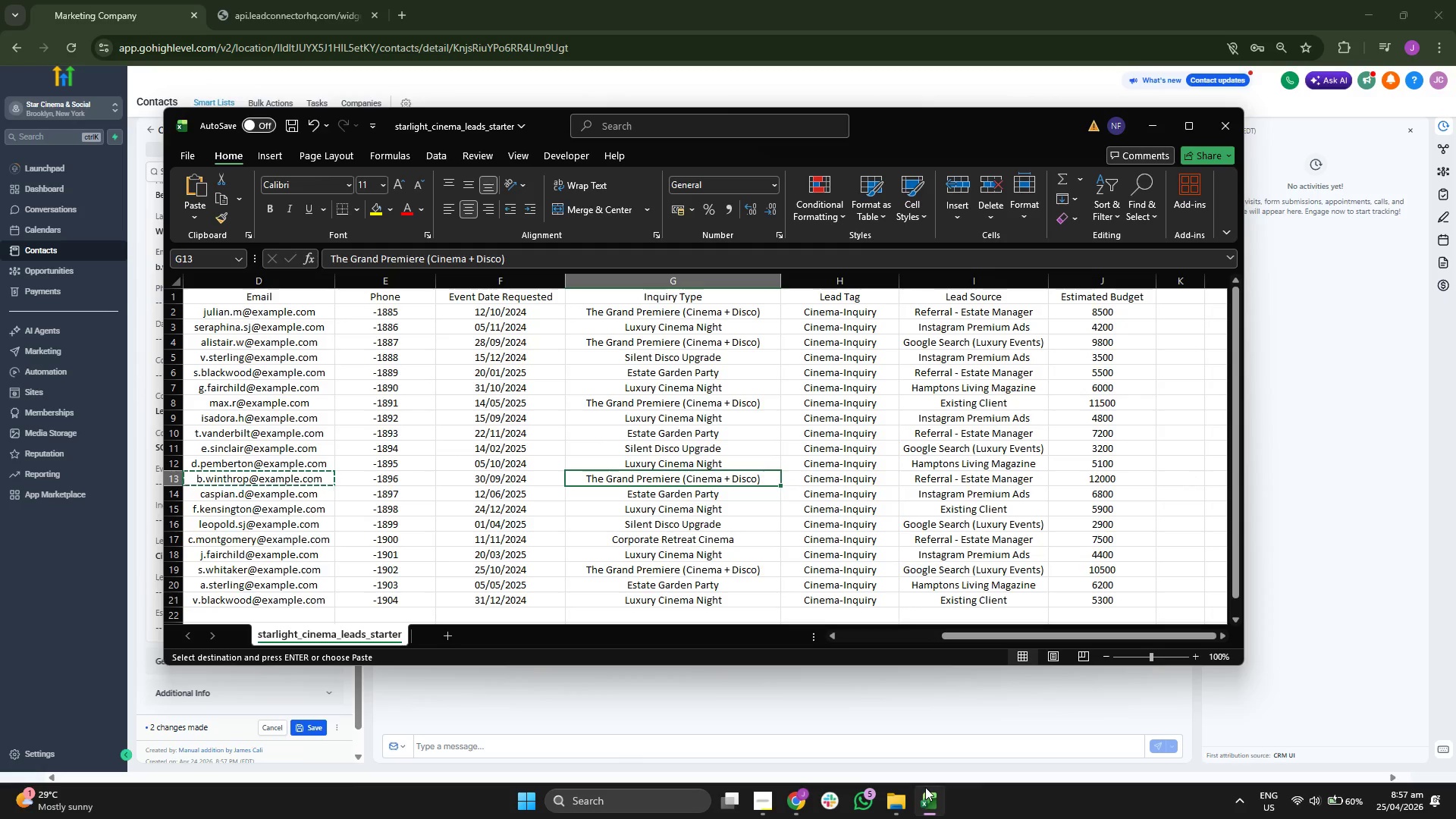 
key(Control+ControlLeft)
 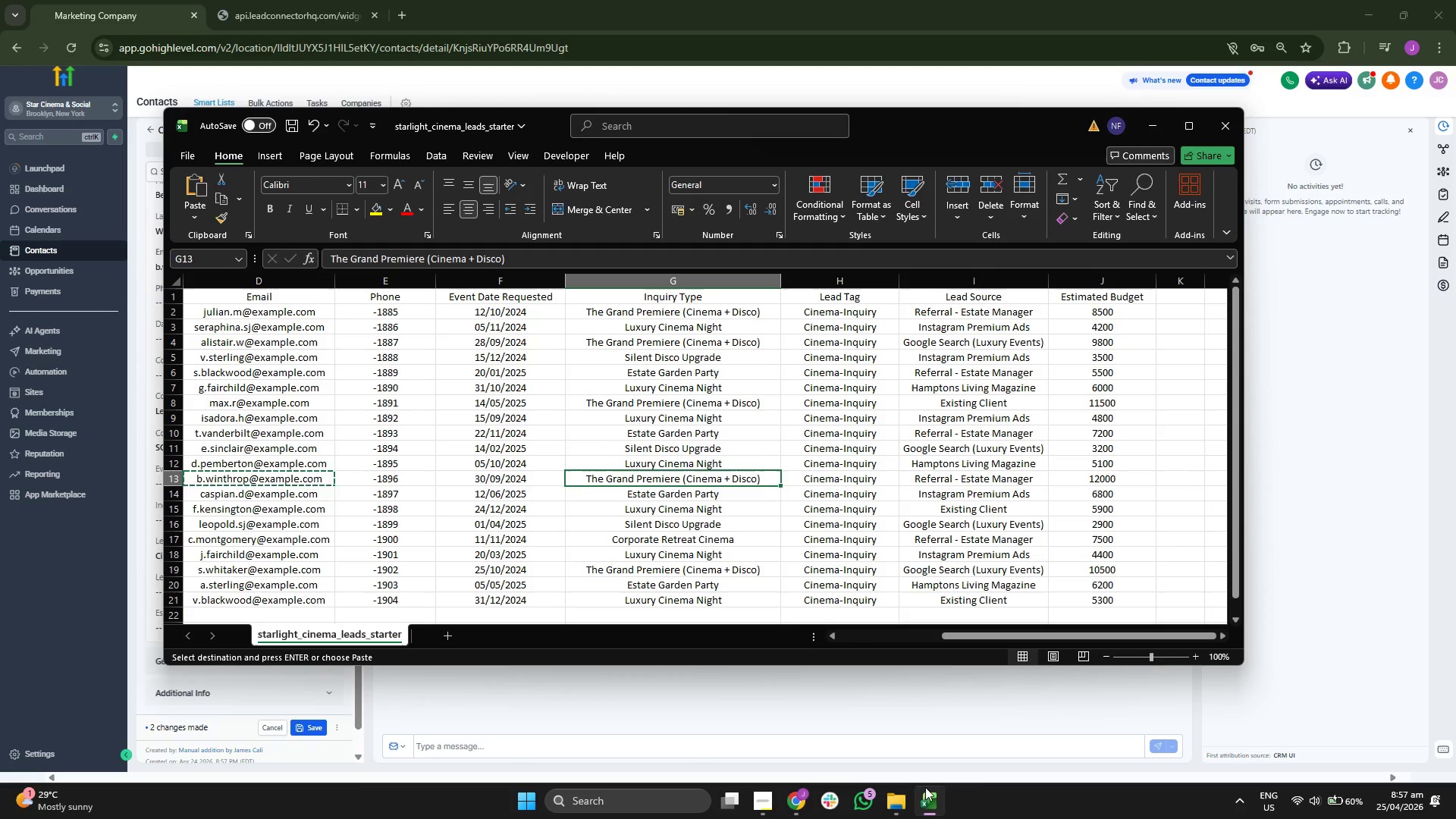 
key(Control+C)
 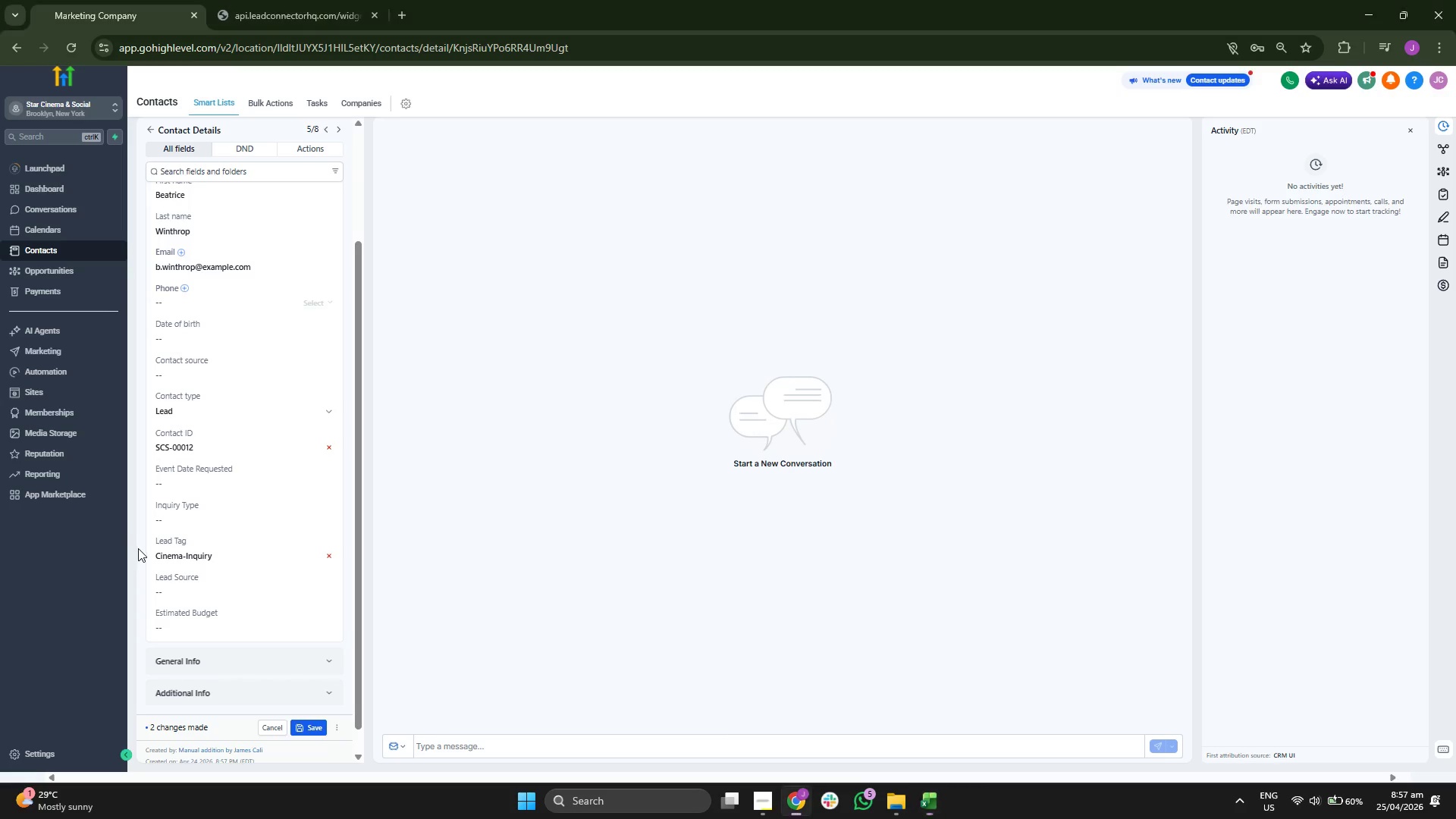 
left_click([231, 522])
 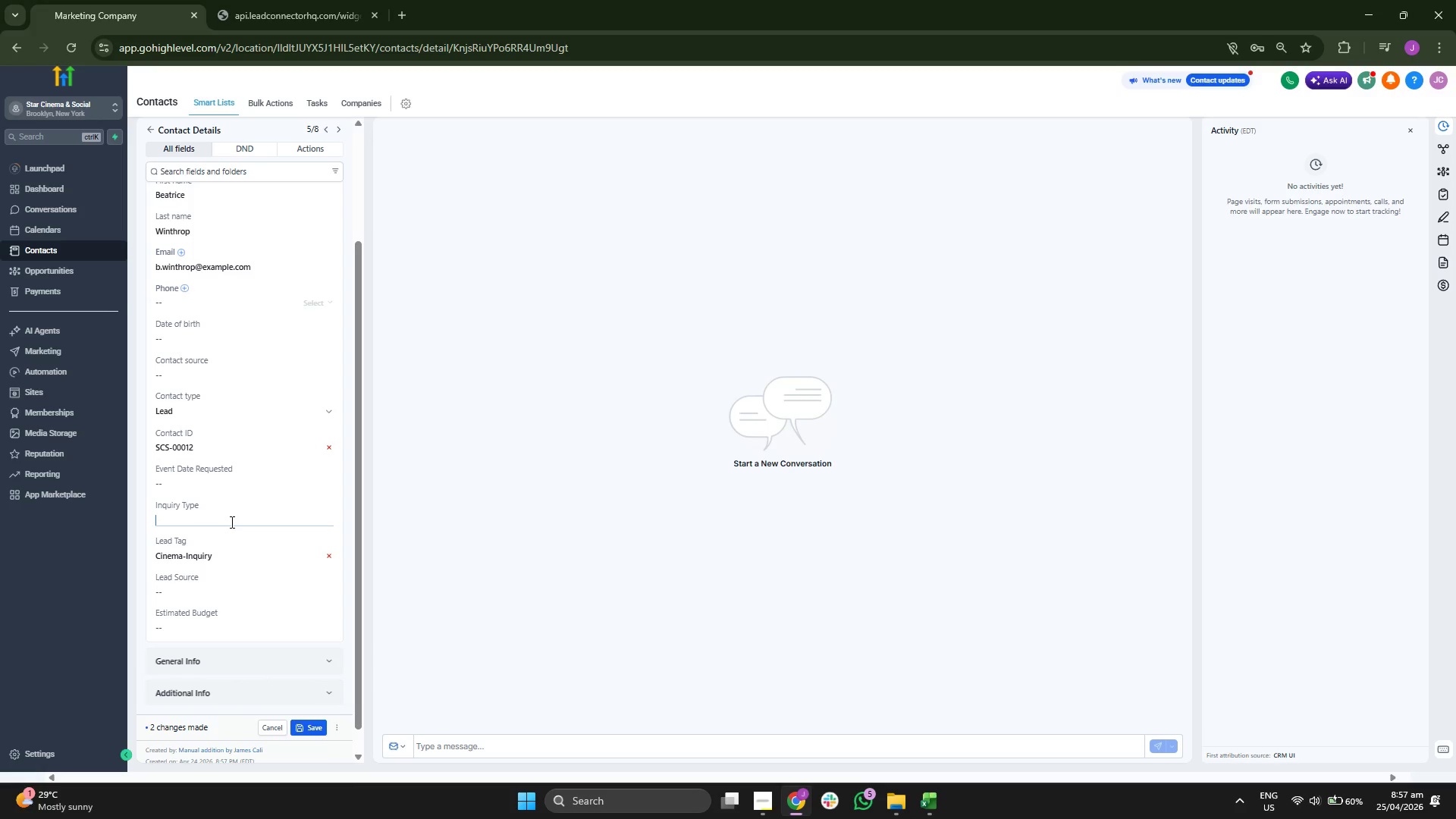 
key(Control+ControlLeft)
 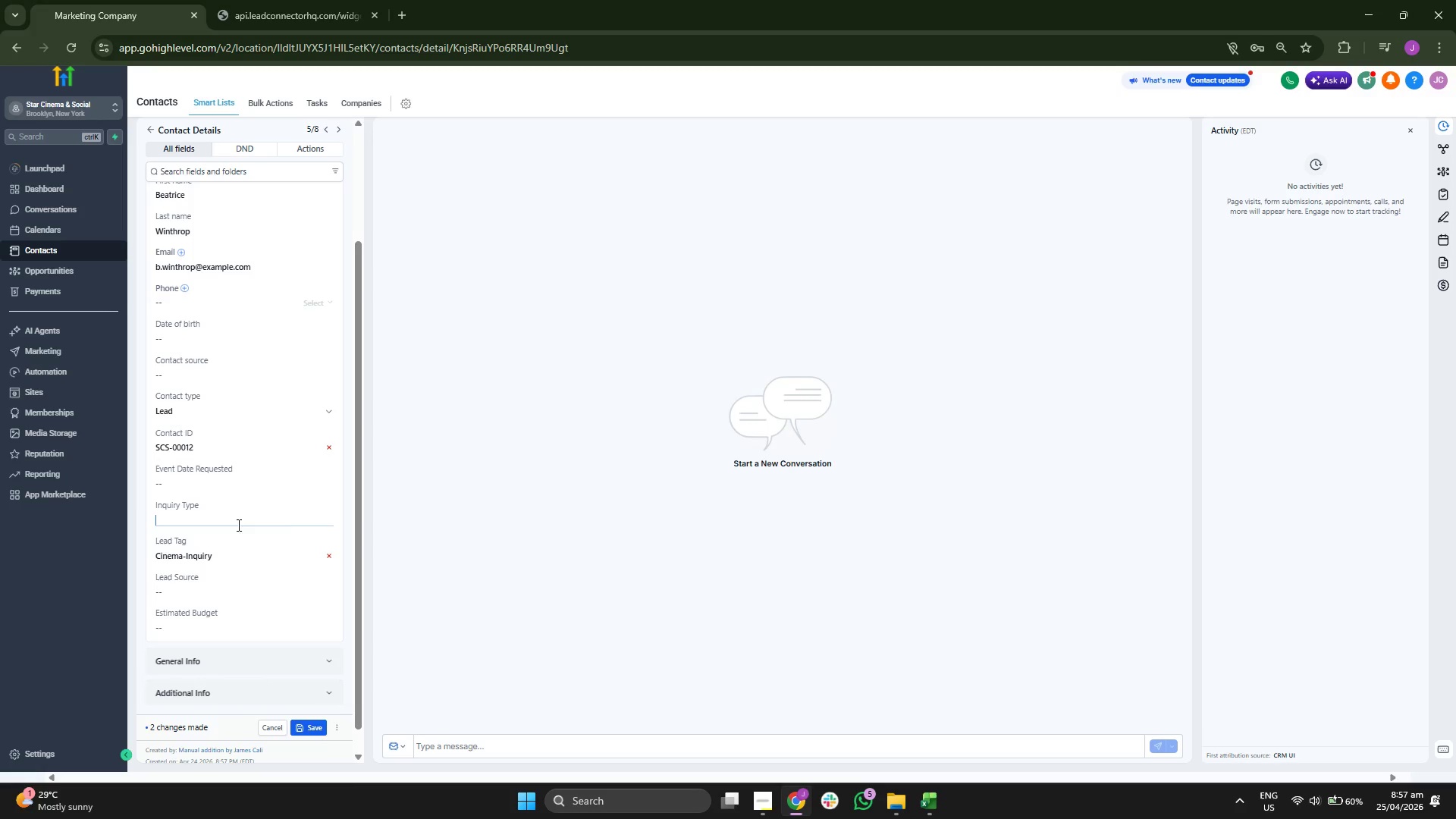 
key(Control+V)
 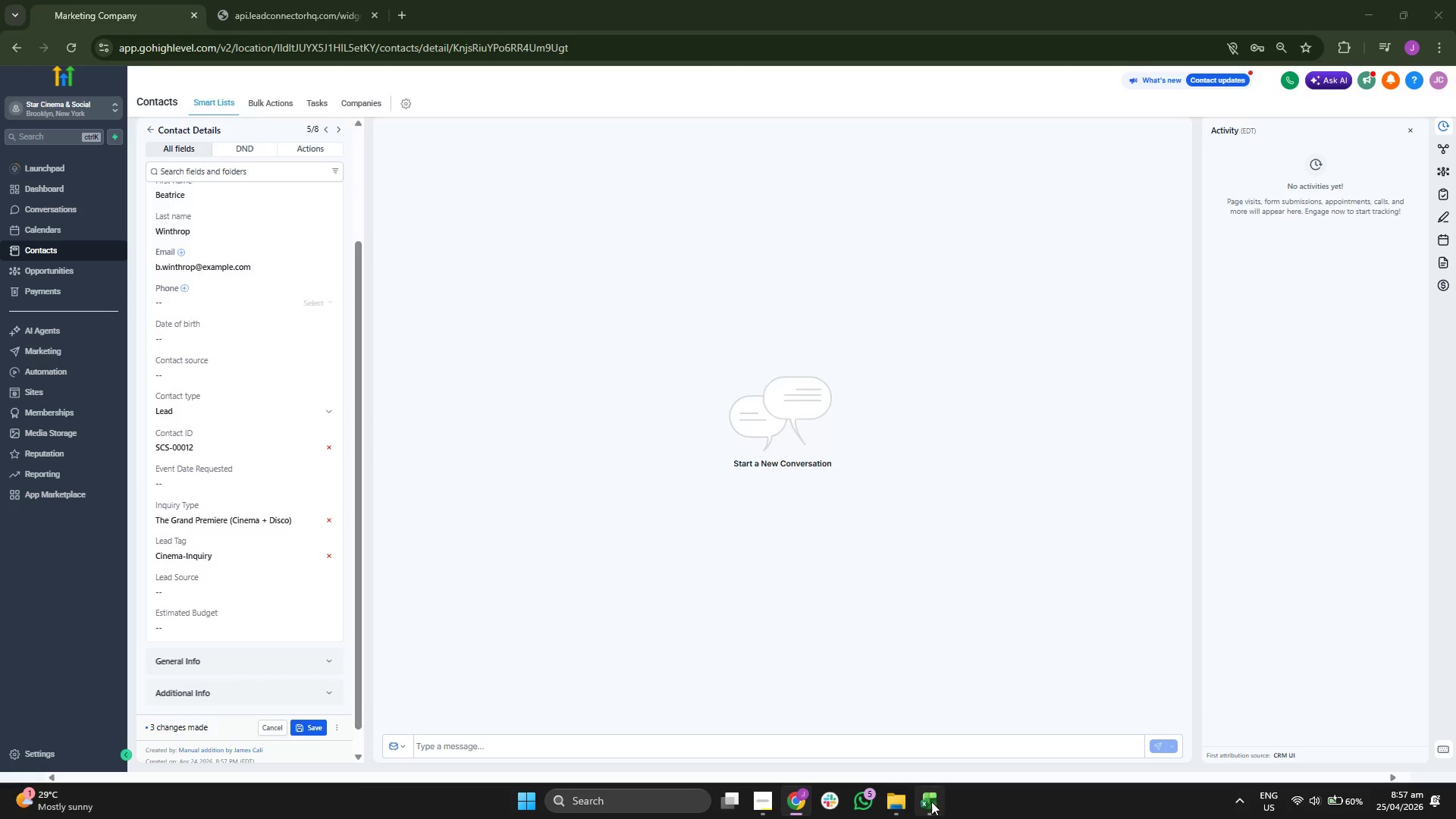 
key(ArrowRight)
 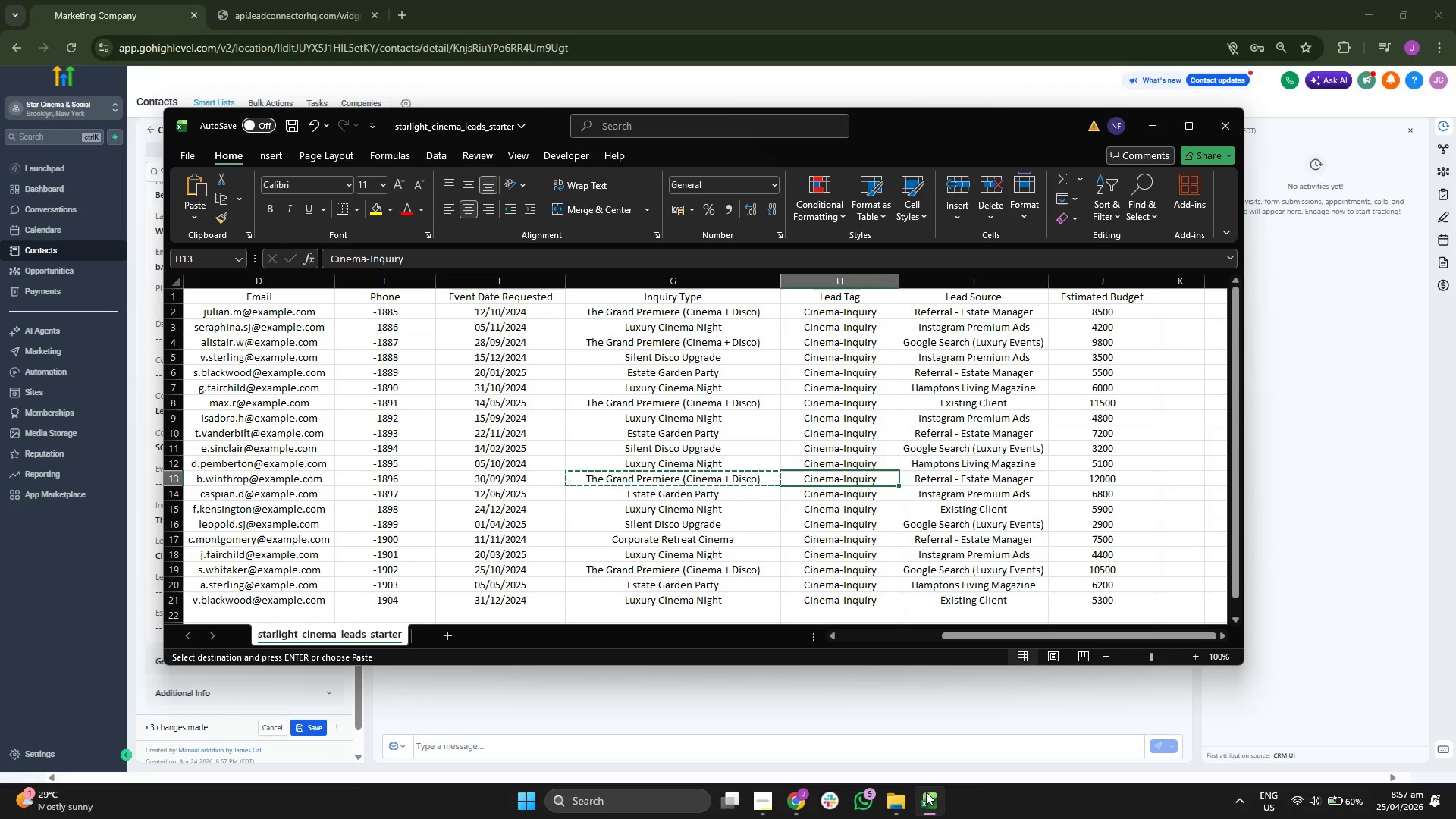 
key(ArrowRight)
 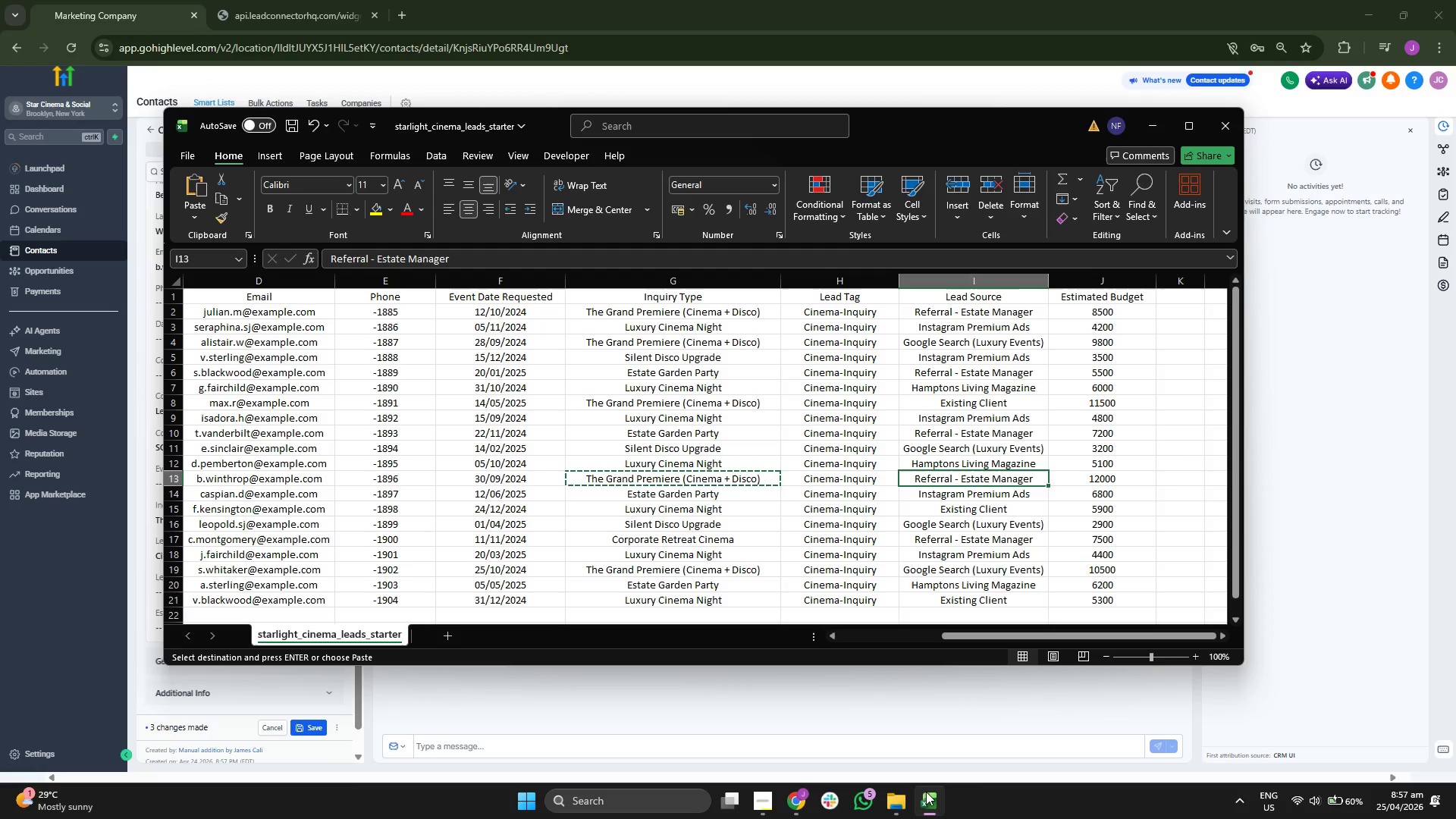 
key(Control+C)
 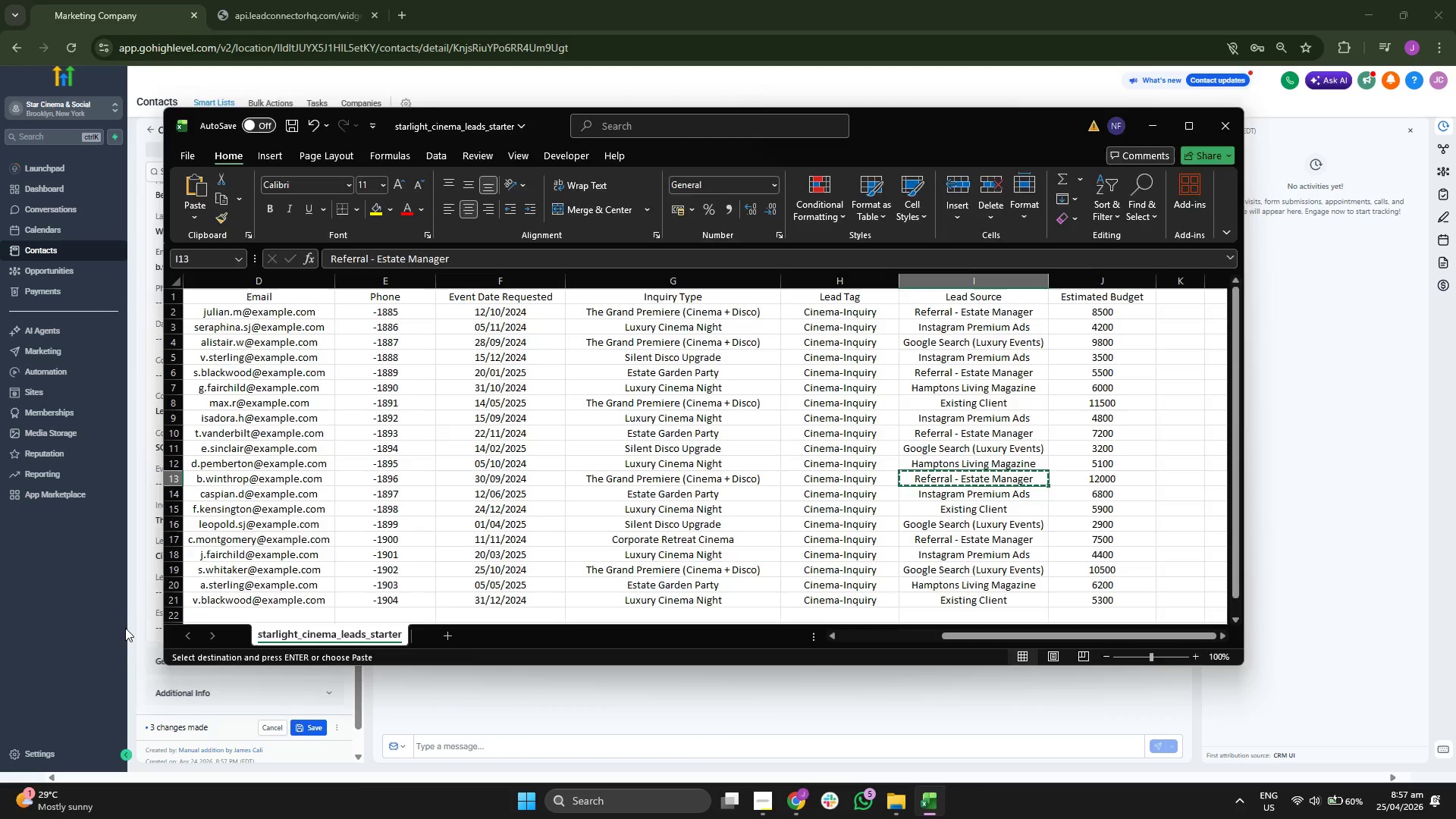 
double_click([203, 591])
 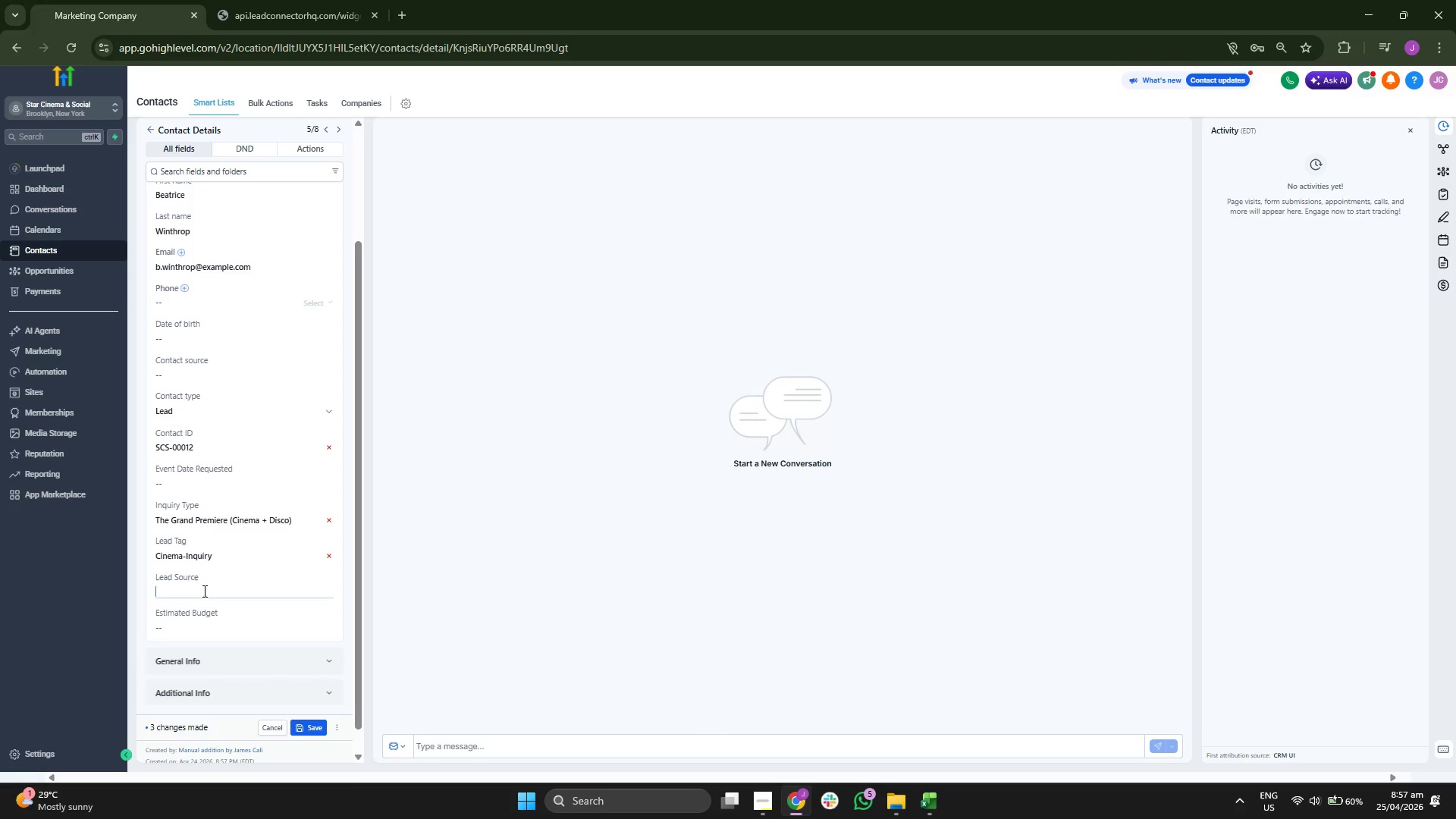 
key(Control+ControlLeft)
 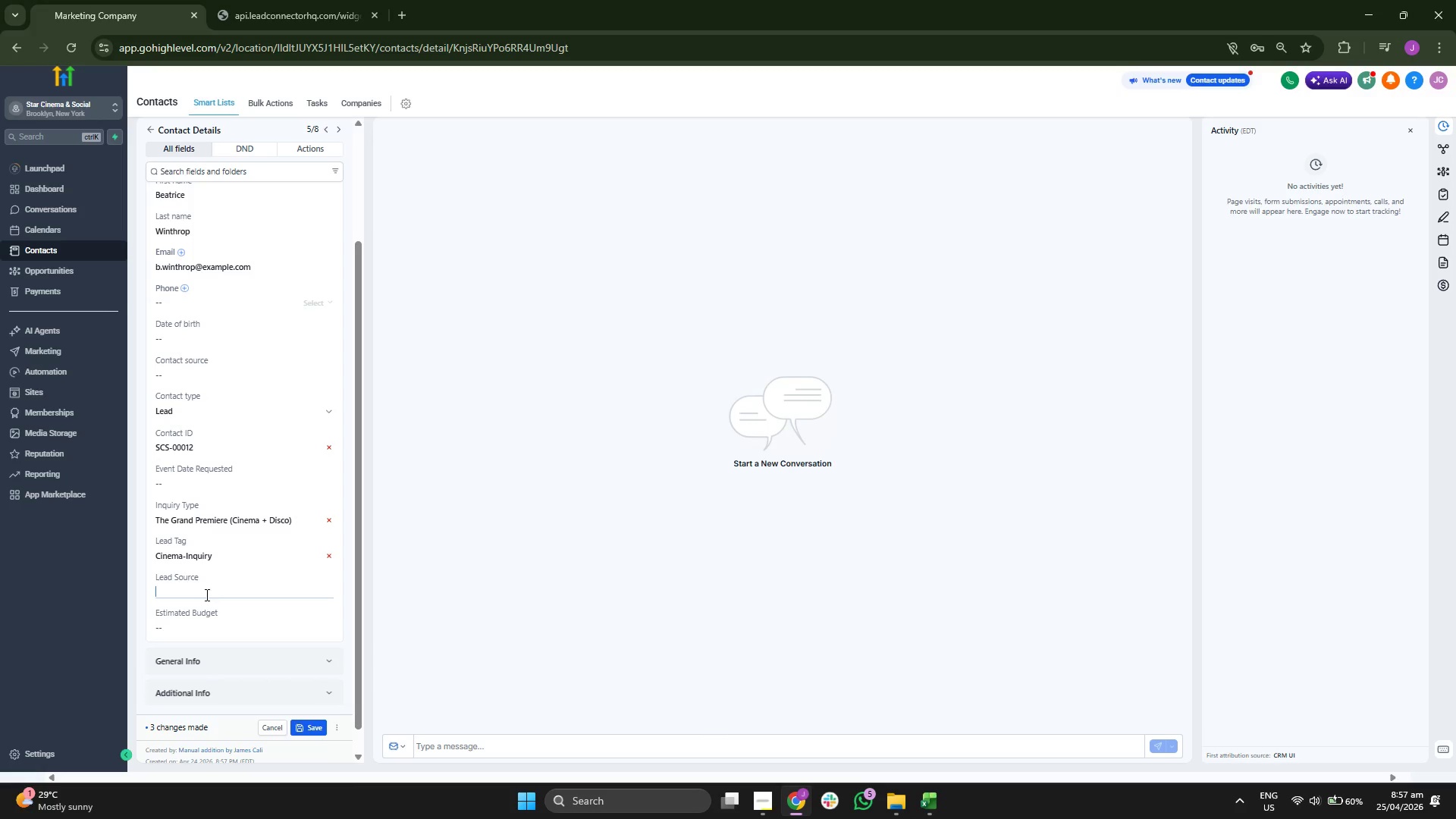 
key(Control+V)
 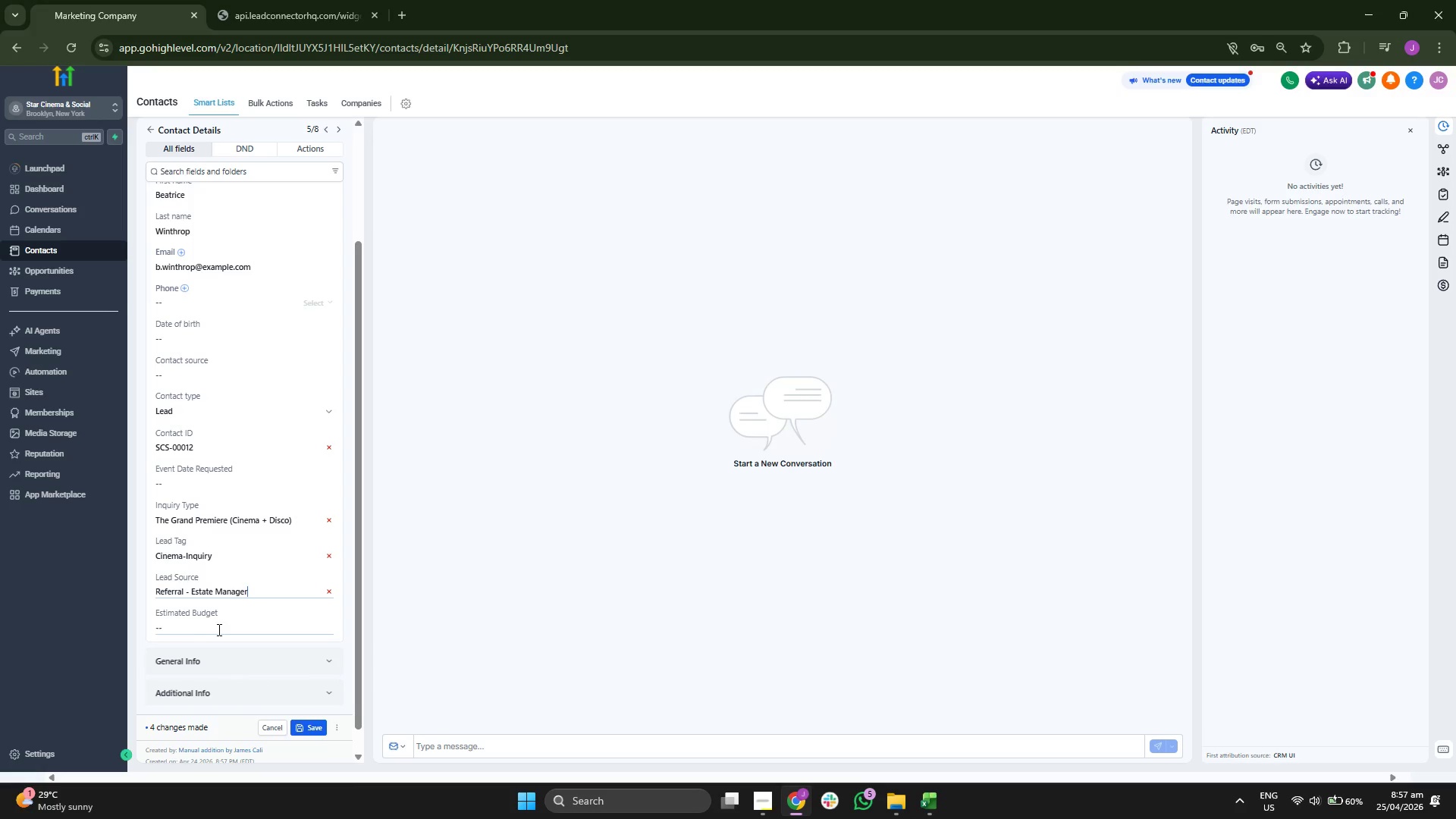 
left_click([218, 630])
 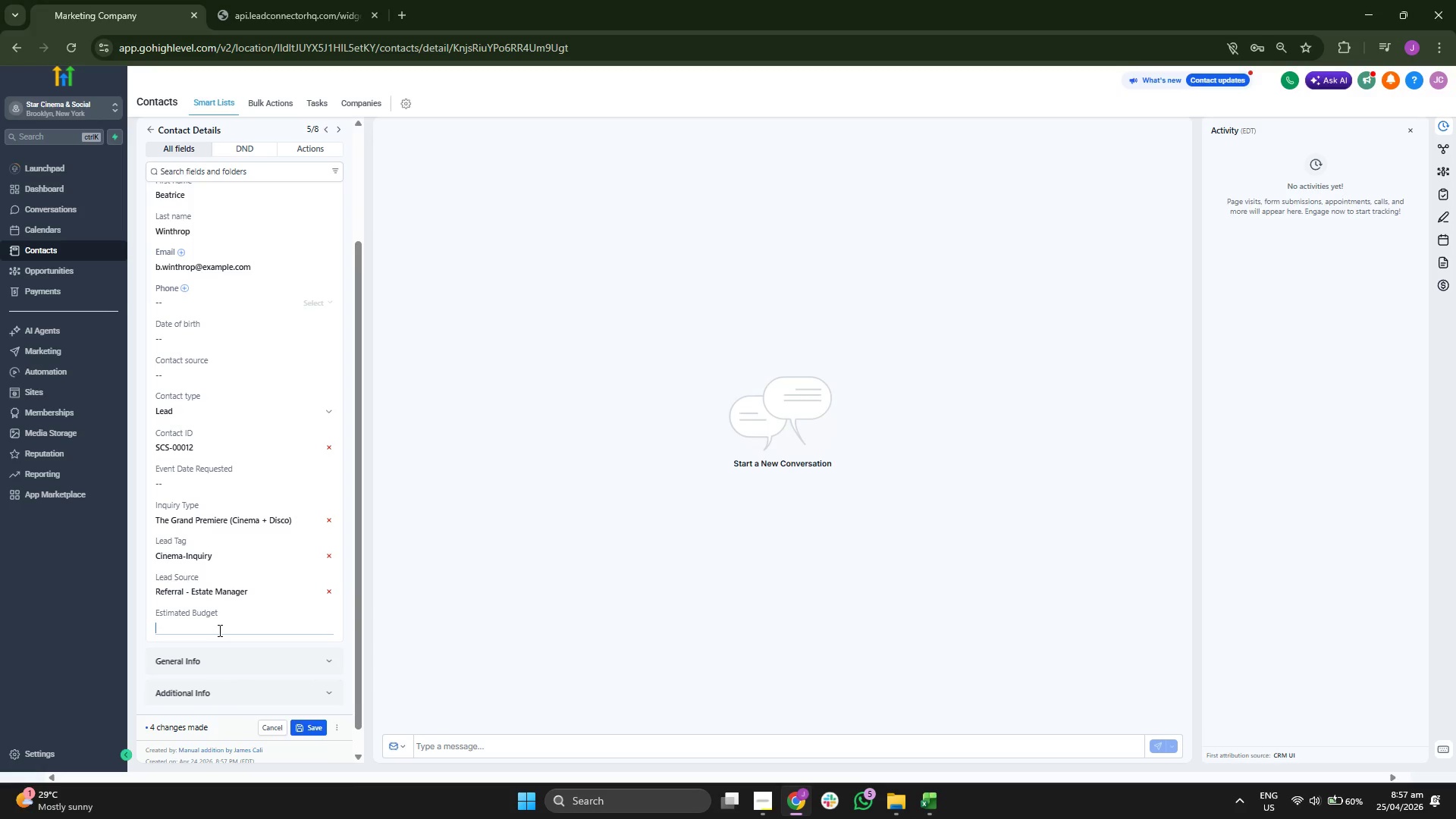 
type(12000)
 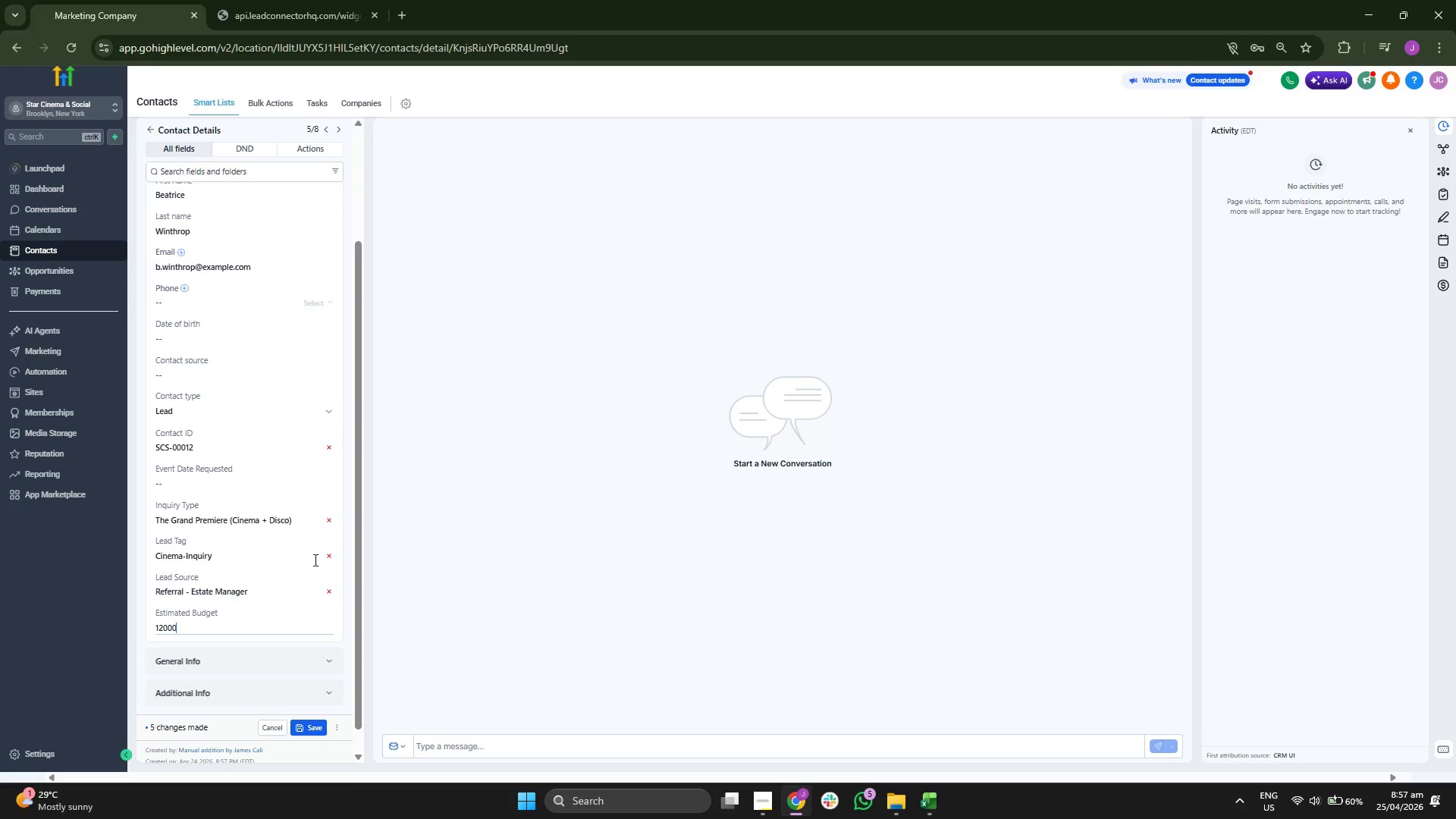 
scroll: coordinate [312, 556], scroll_direction: up, amount: 3.0
 